 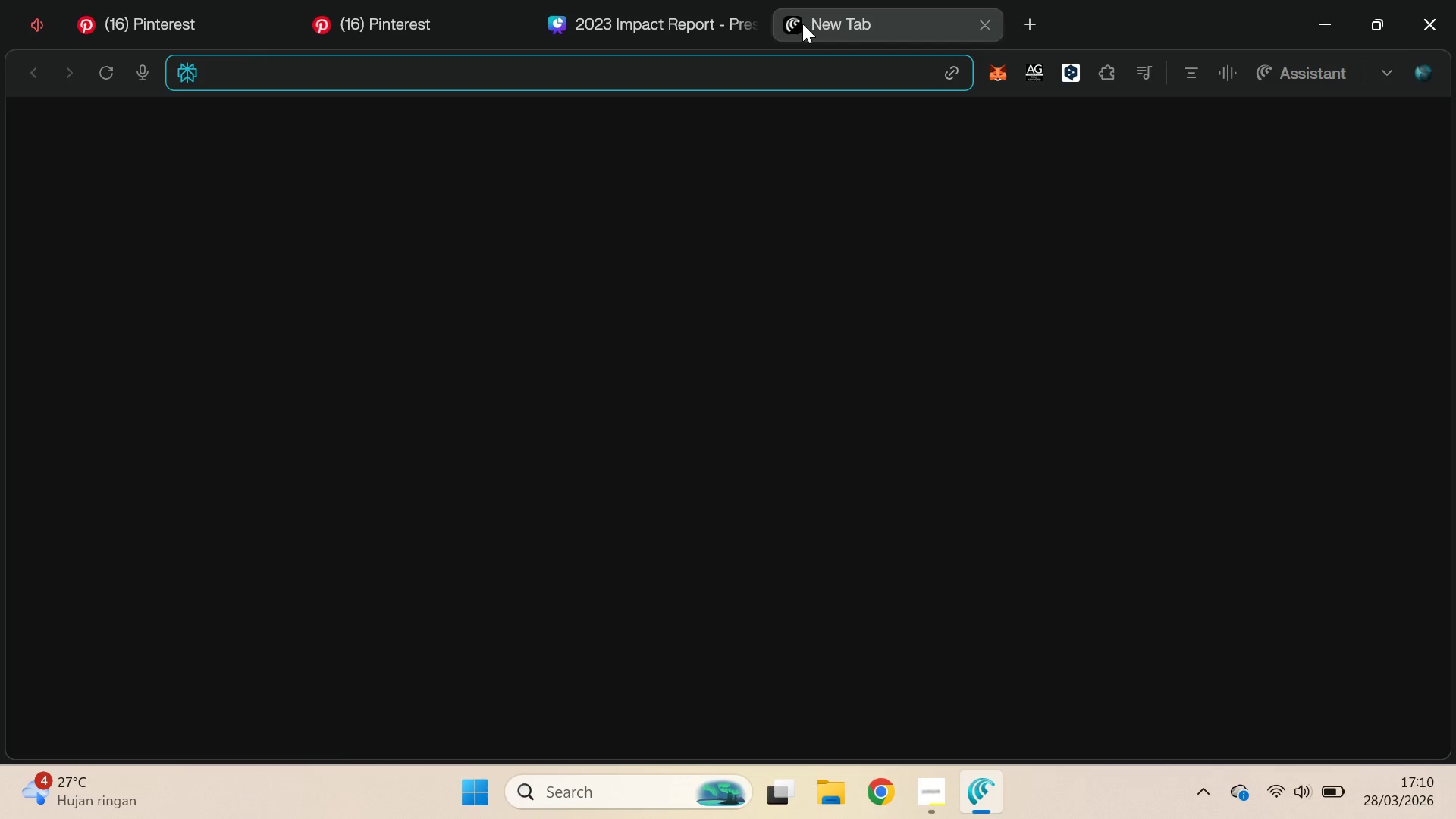 
left_click([104, 79])
 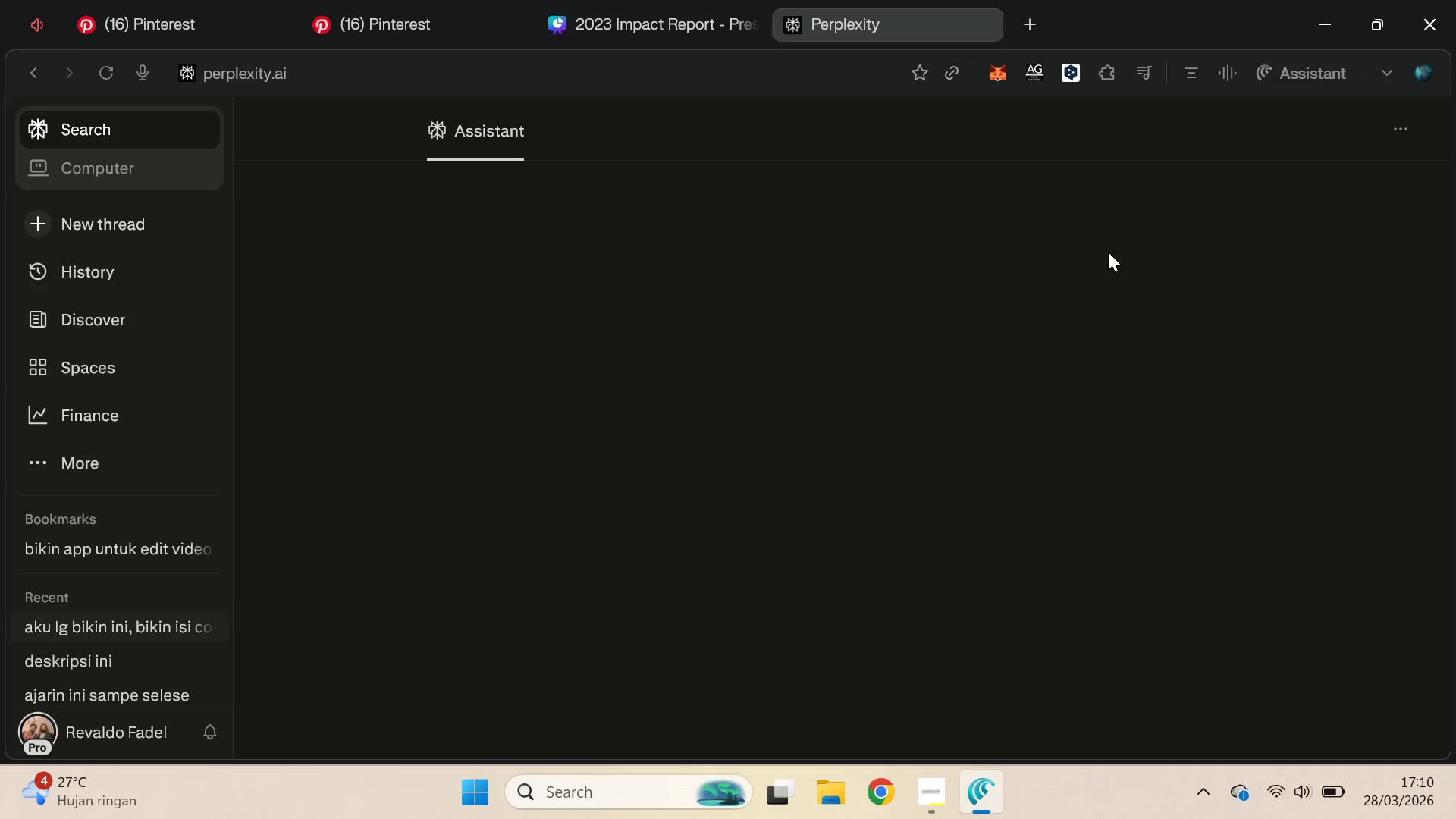 
wait(7.14)
 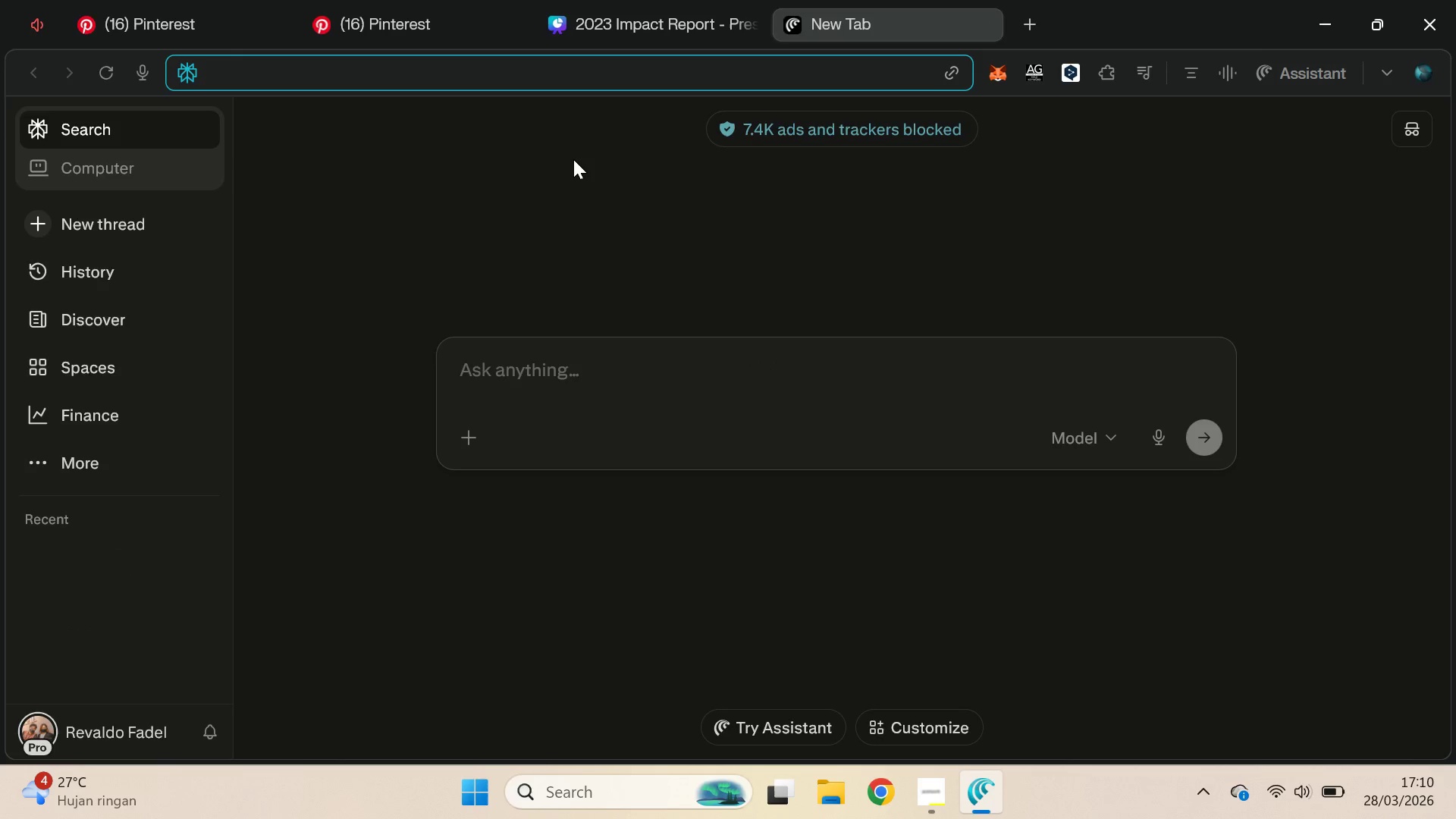 
scroll: coordinate [1332, 312], scroll_direction: down, amount: 5.0
 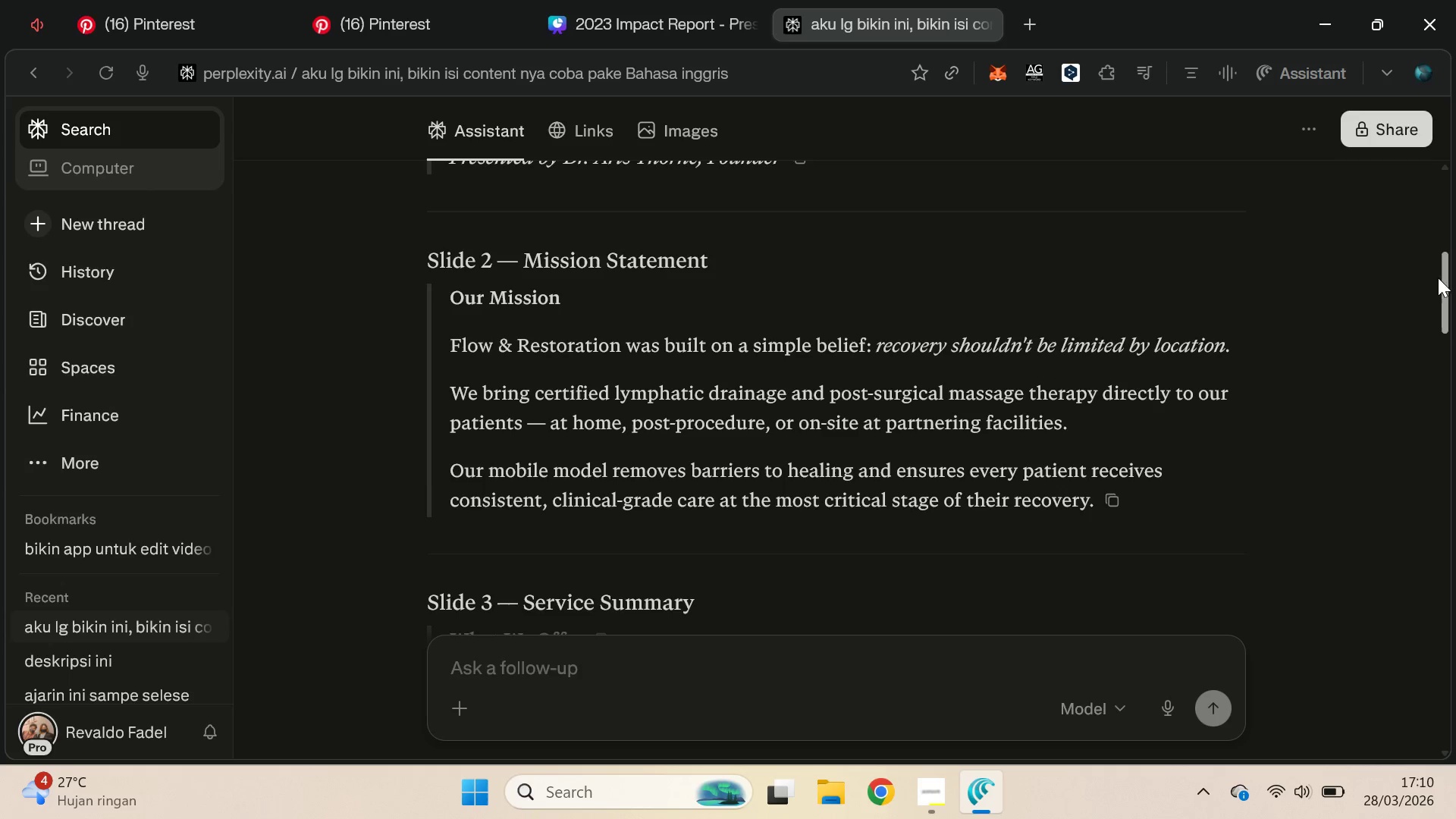 
left_click_drag(start_coordinate=[1438, 278], to_coordinate=[1434, 338])
 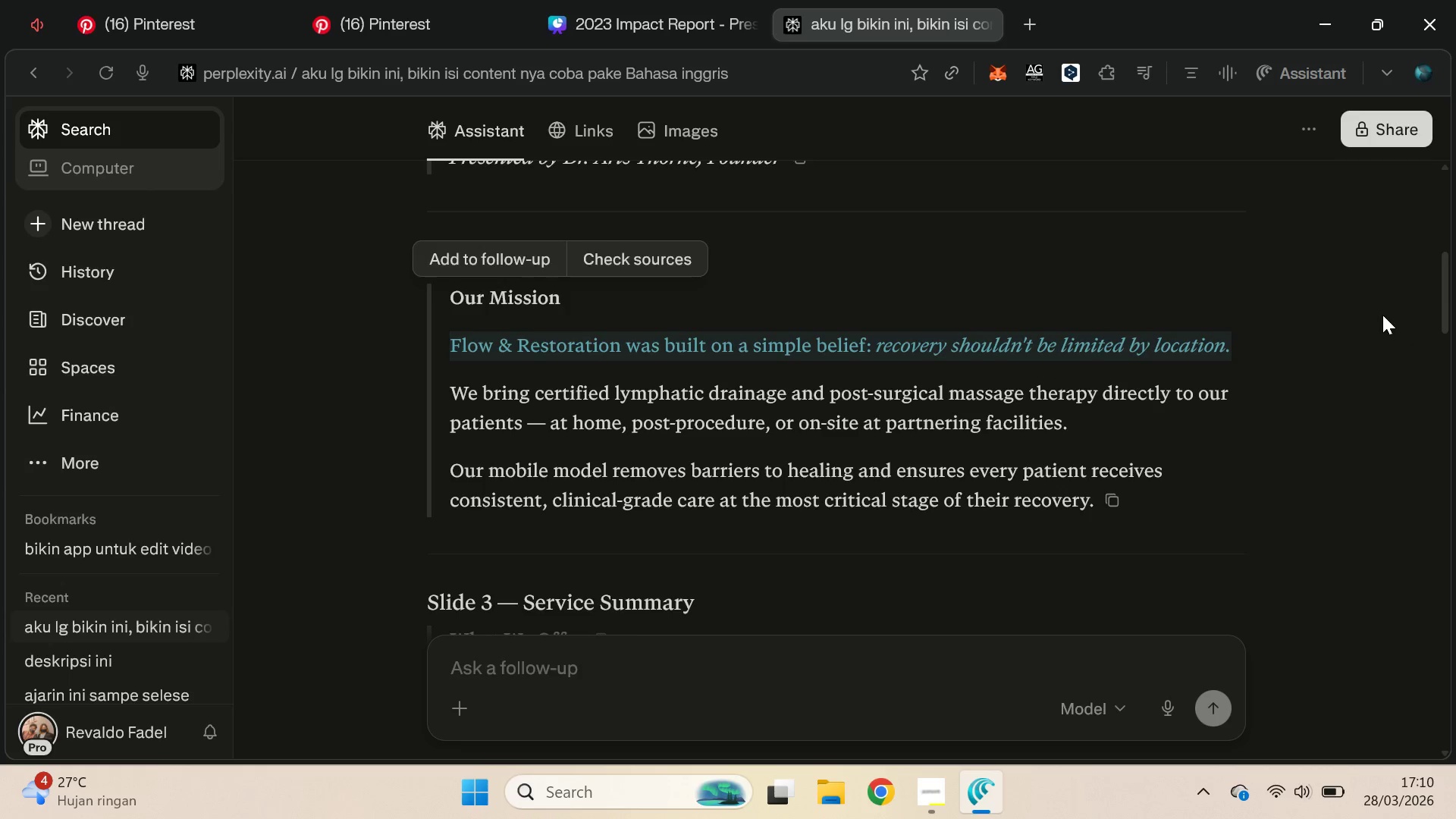 
left_click([1382, 315])
 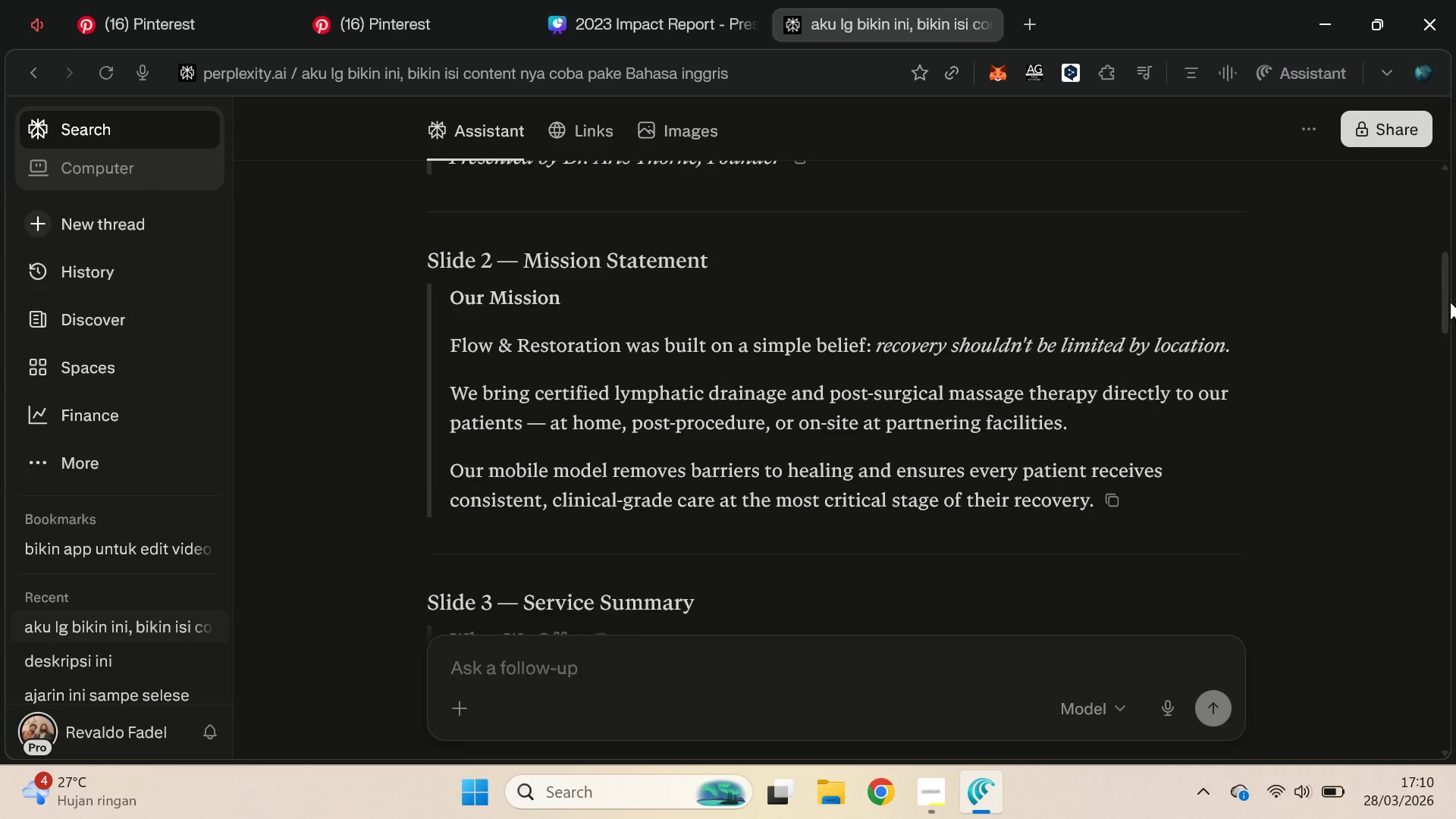 
left_click_drag(start_coordinate=[1446, 296], to_coordinate=[1433, 353])
 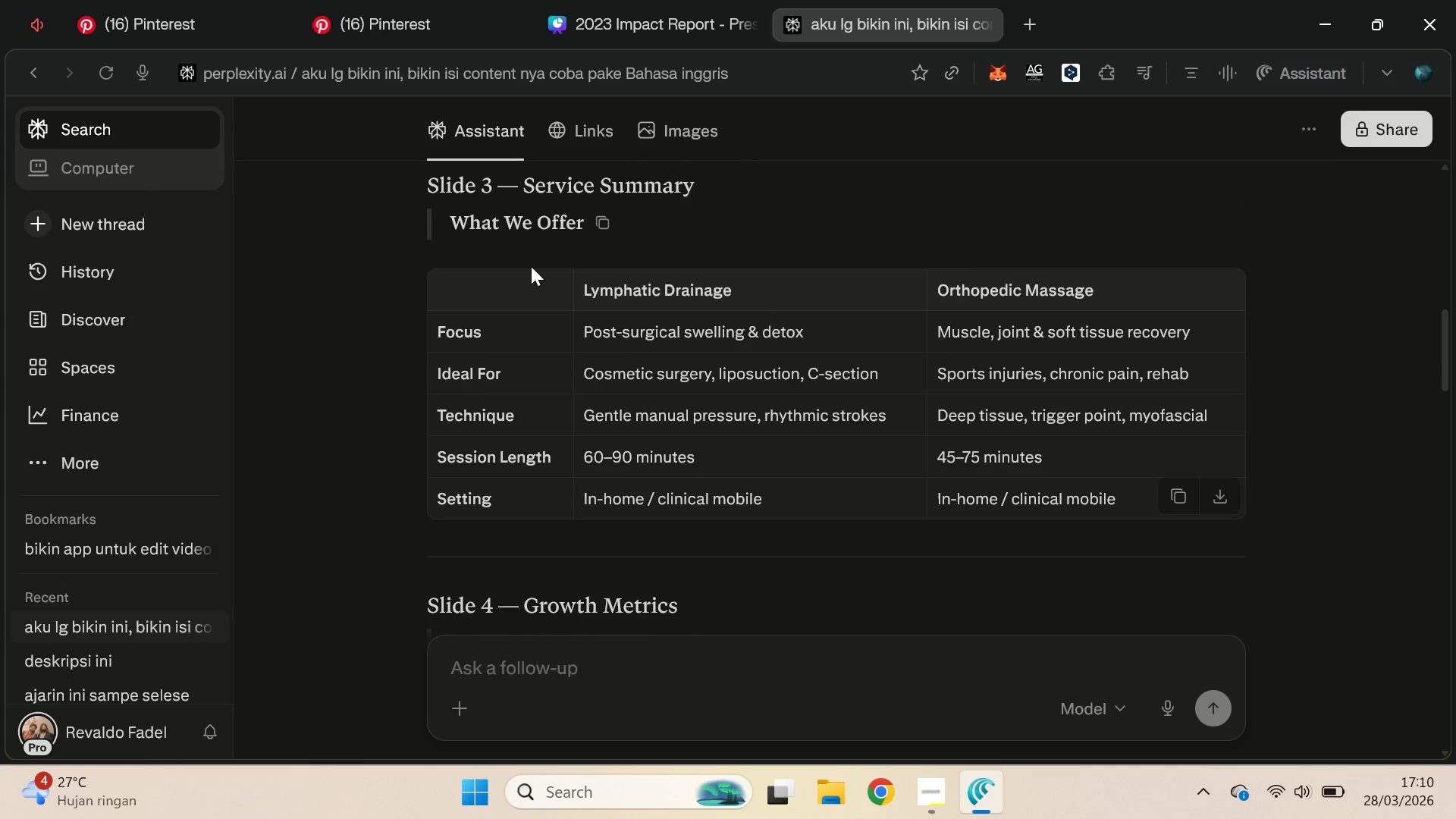 
left_click([632, 0])
 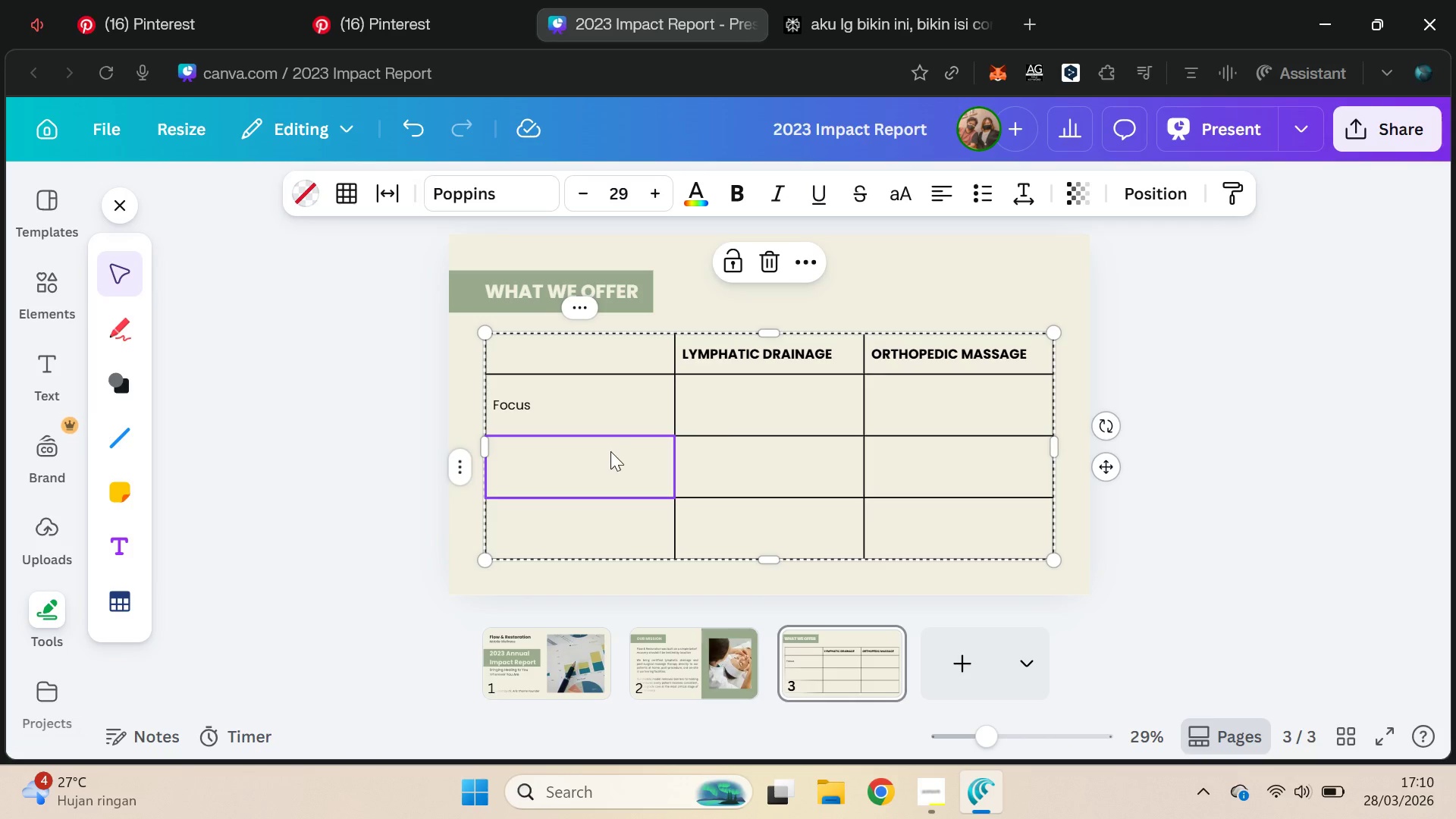 
left_click([608, 451])
 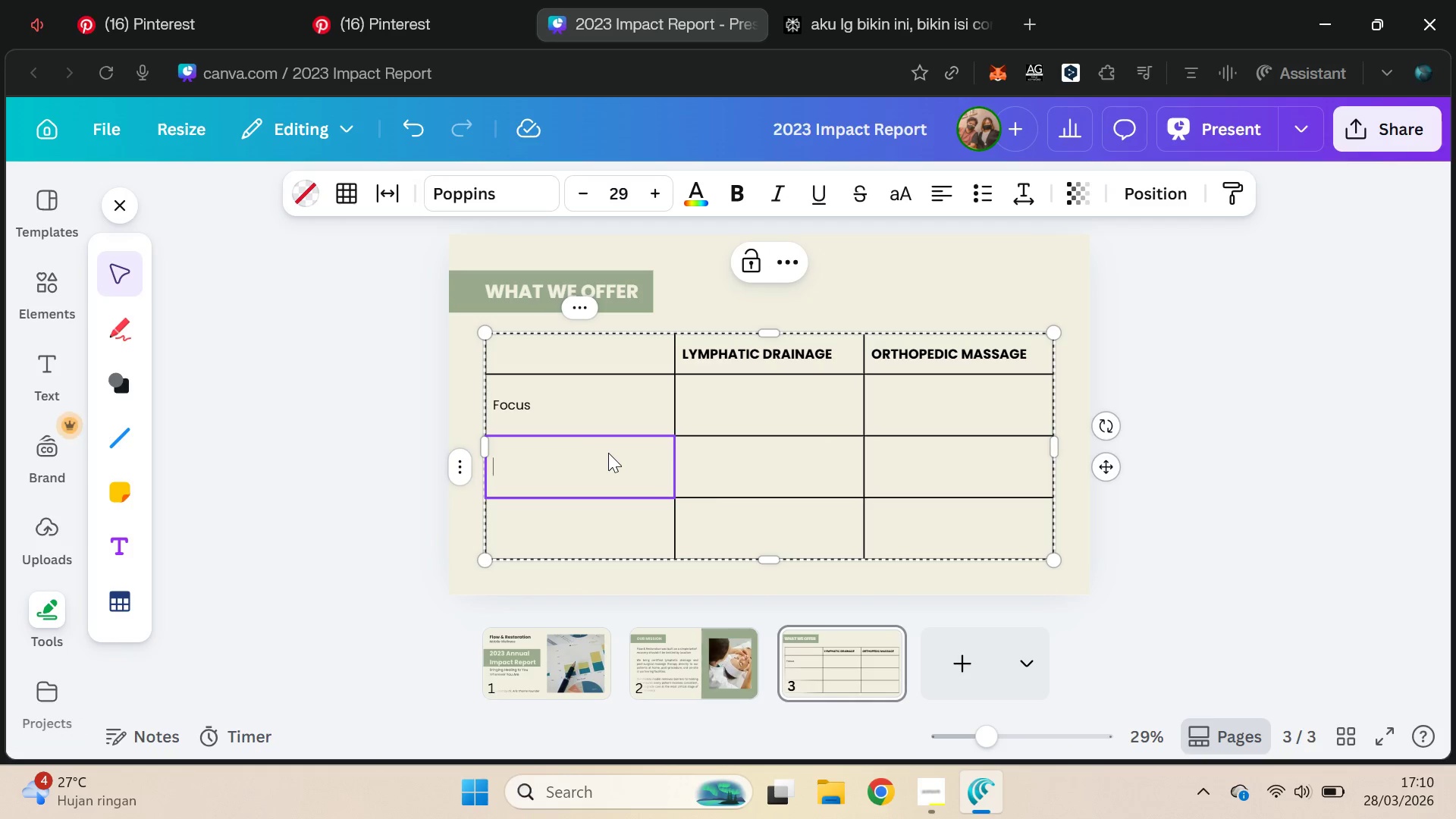 
type(Idela )
key(Backspace)
key(Backspace)
key(Backspace)
type(al for )
key(Backspace)
key(Backspace)
key(Backspace)
key(Backspace)
type(Fro )
key(Backspace)
key(Backspace)
key(Backspace)
type(or )
key(Backspace)
 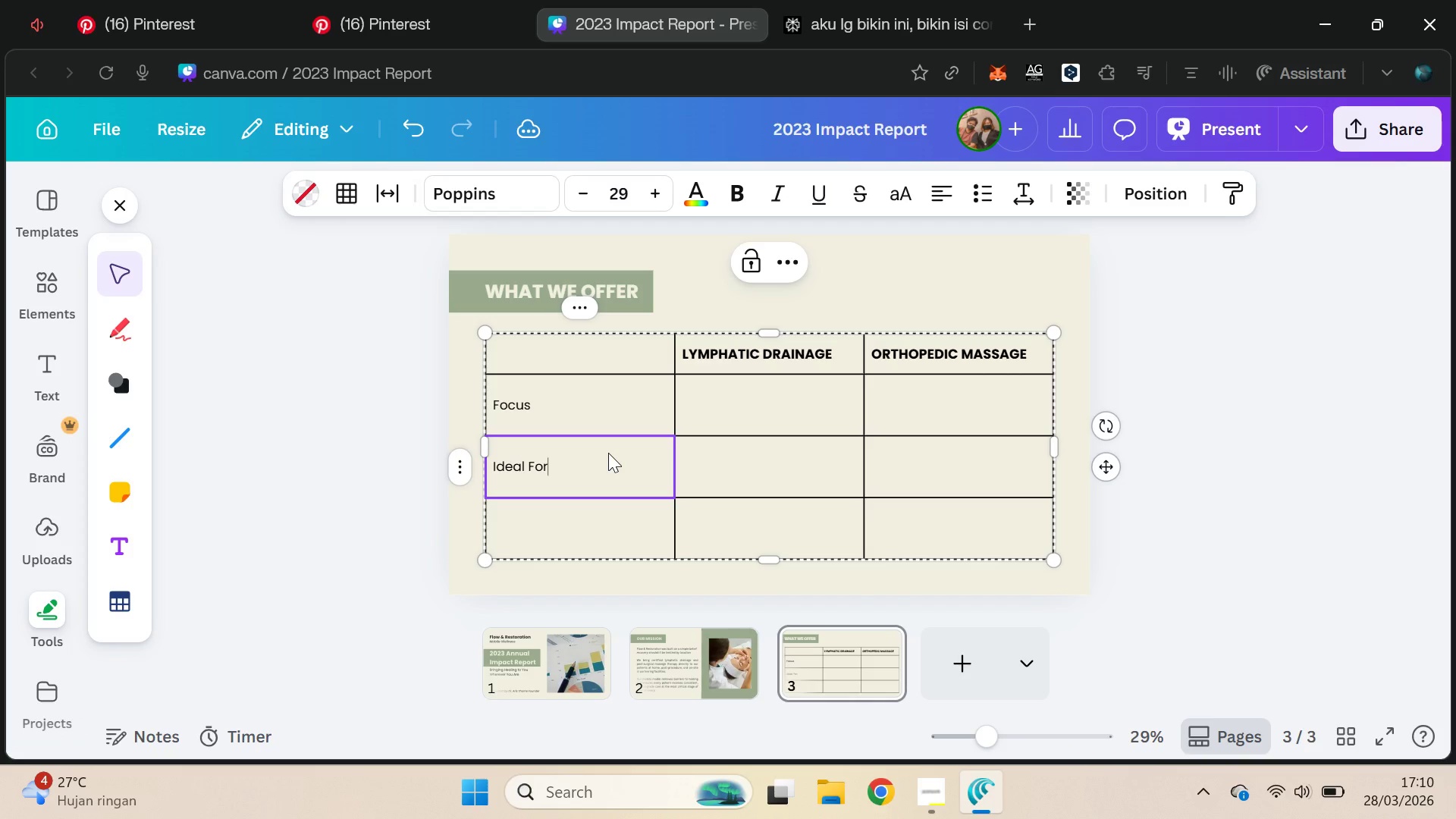 
key(Enter)
 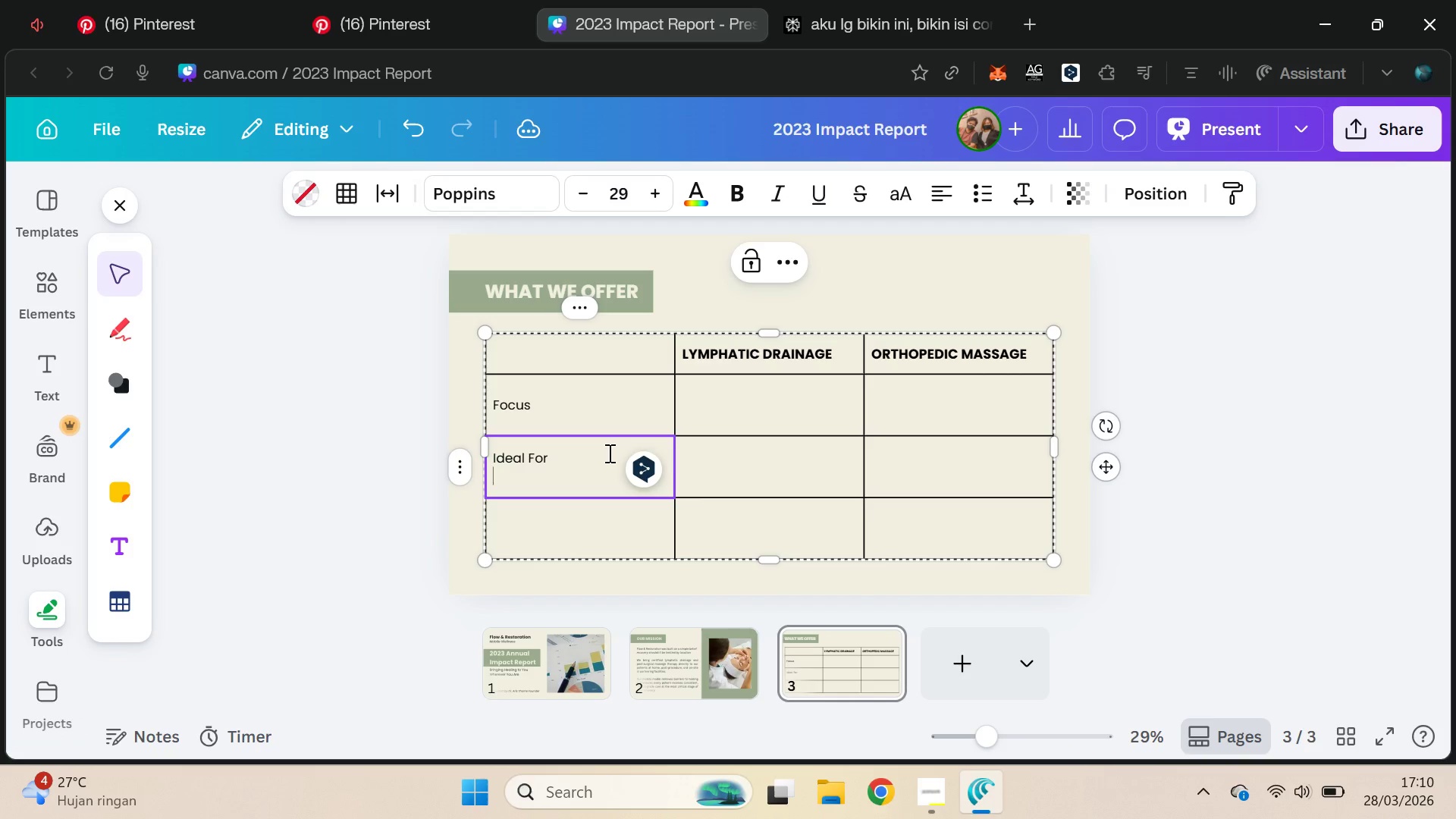 
key(Backspace)
 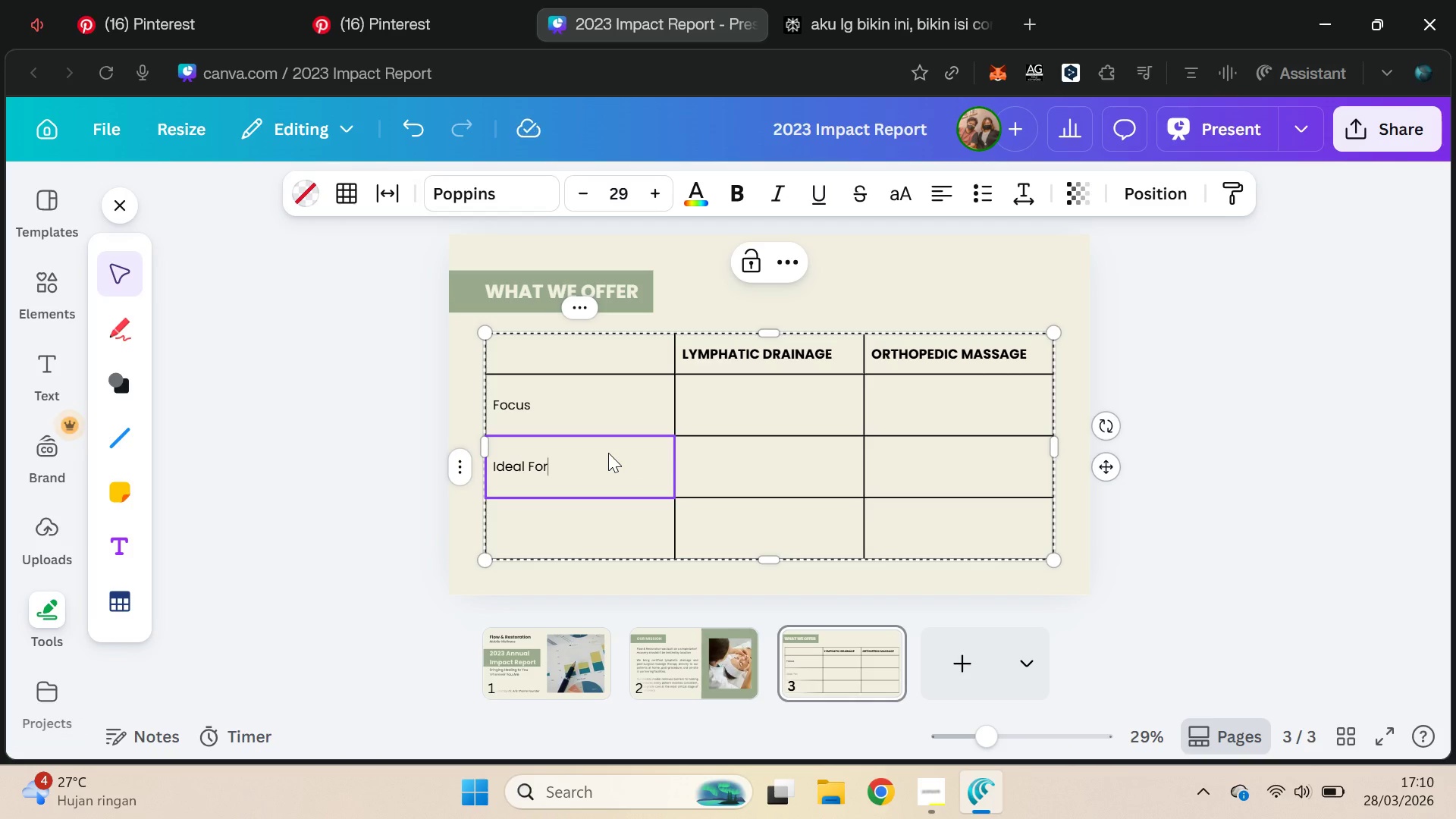 
key(ArrowDown)
 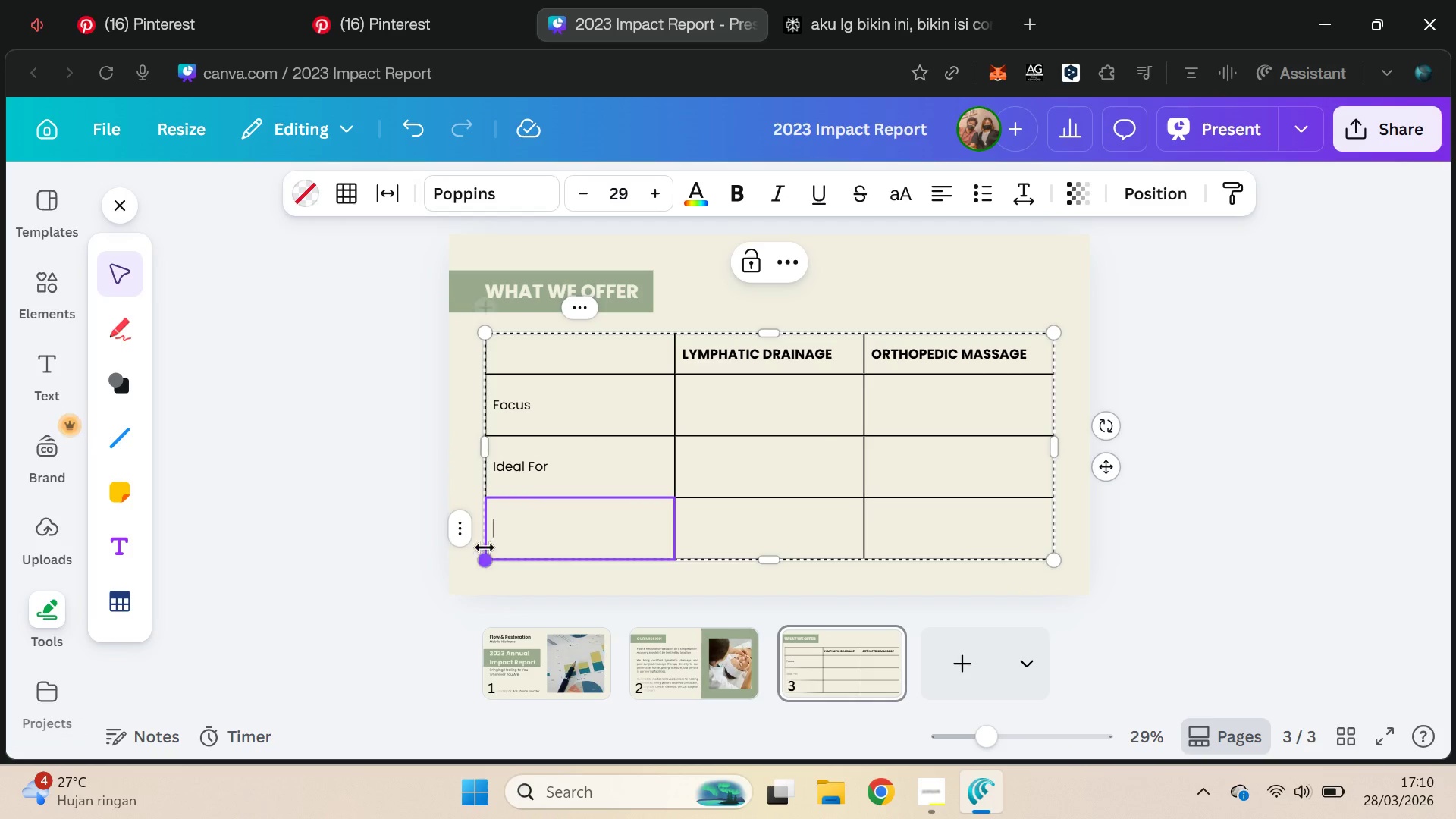 
left_click([915, 0])
 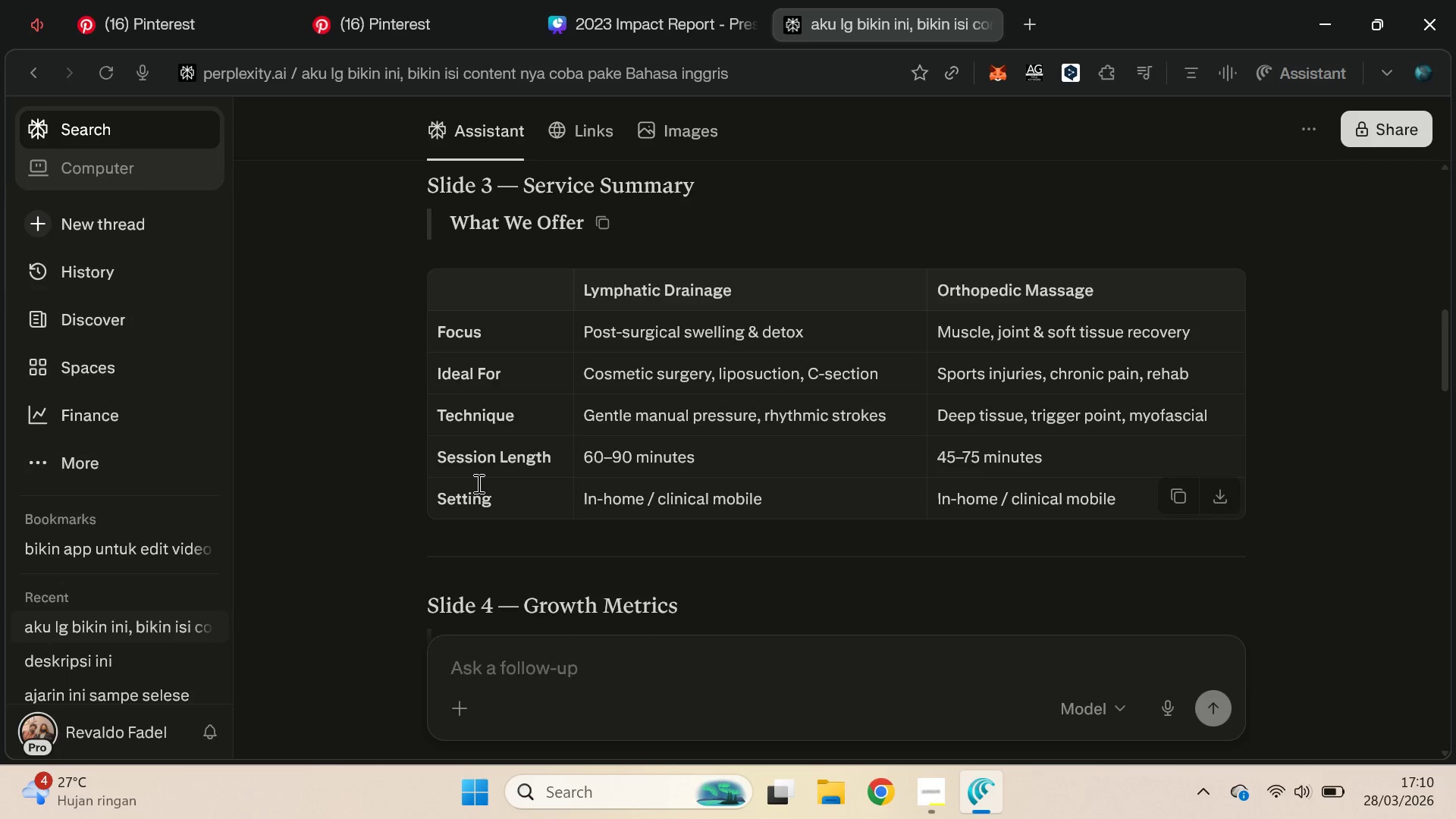 
left_click([676, 0])
 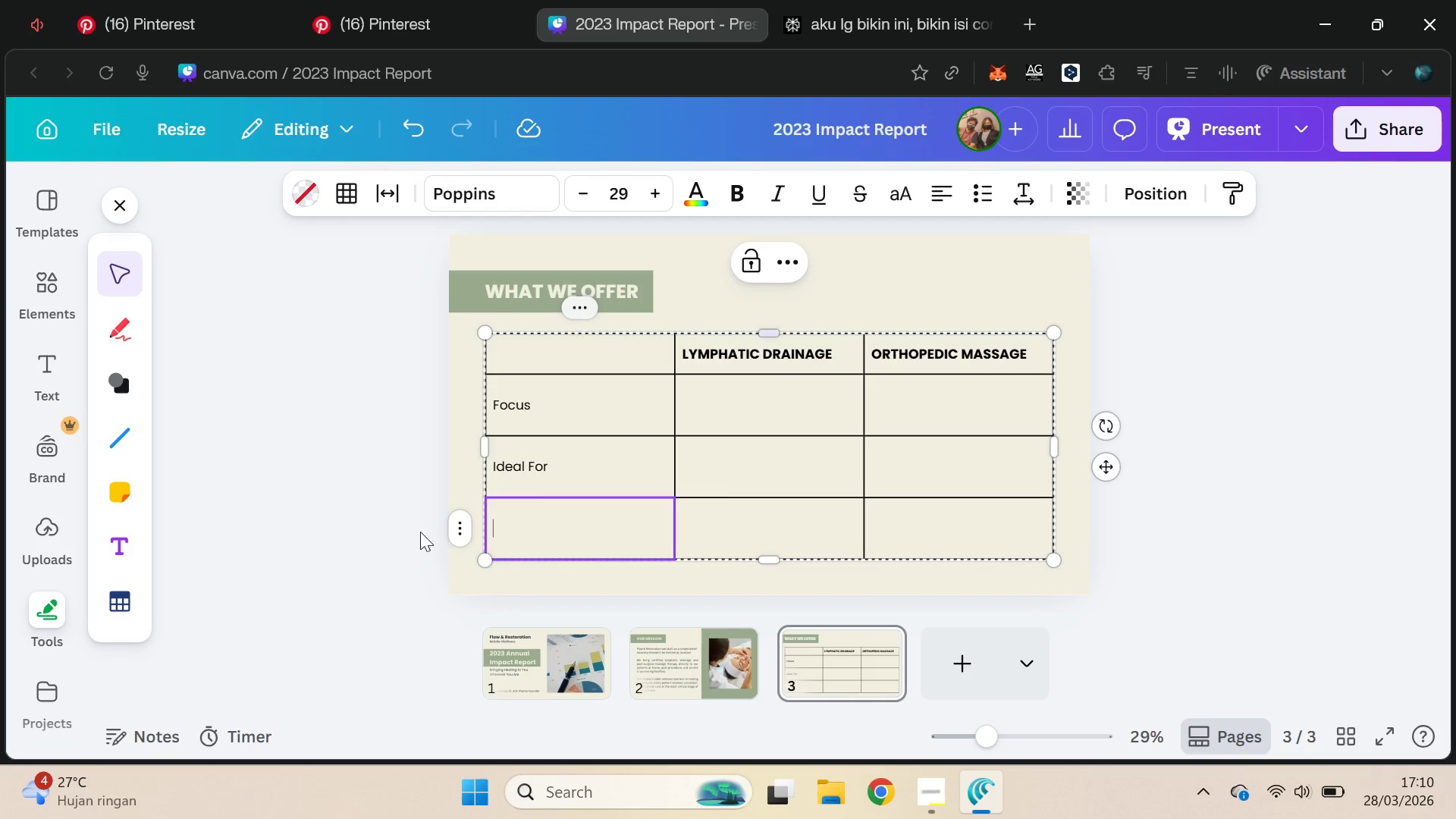 
double_click([462, 526])
 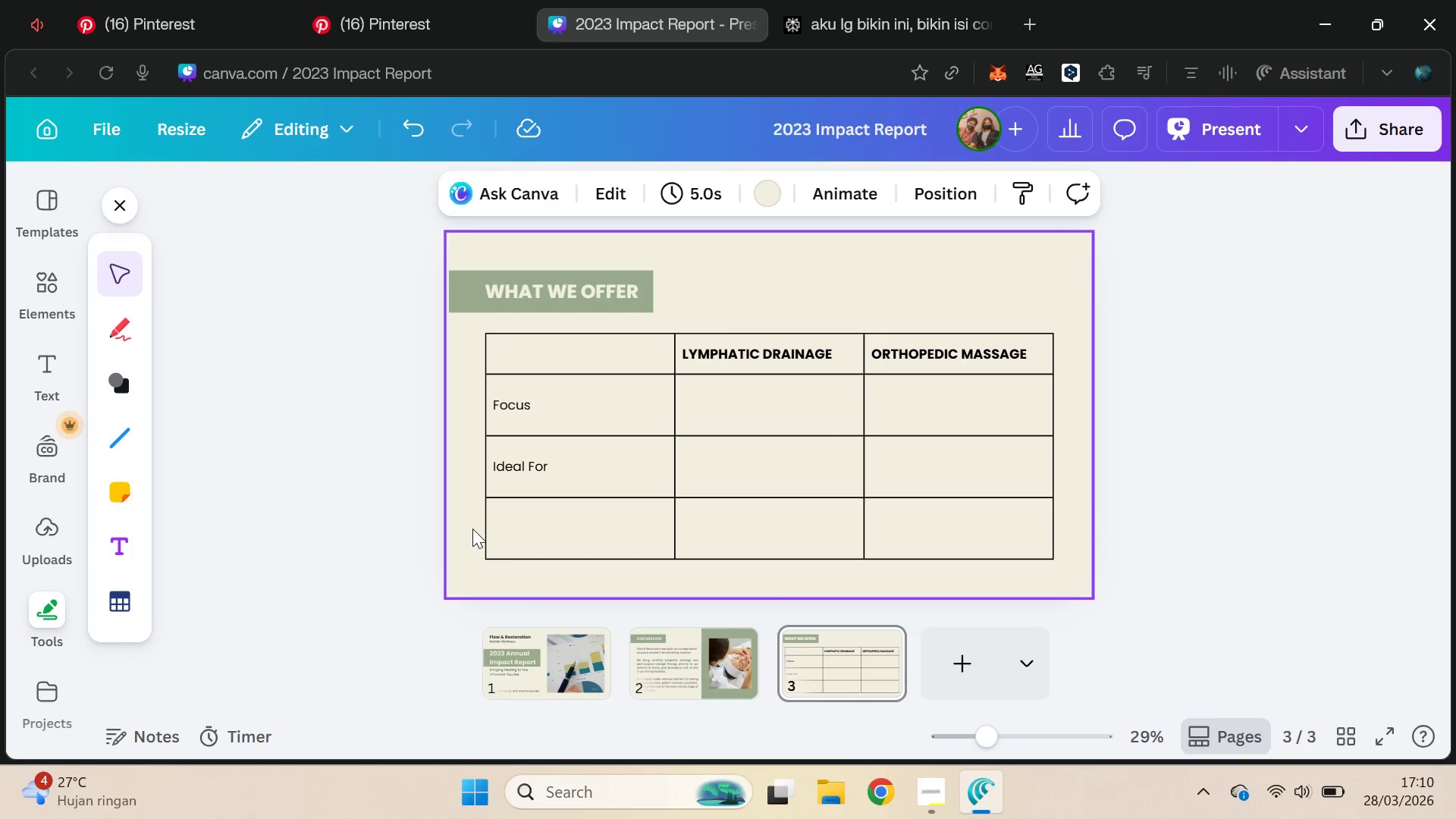 
triple_click([510, 531])
 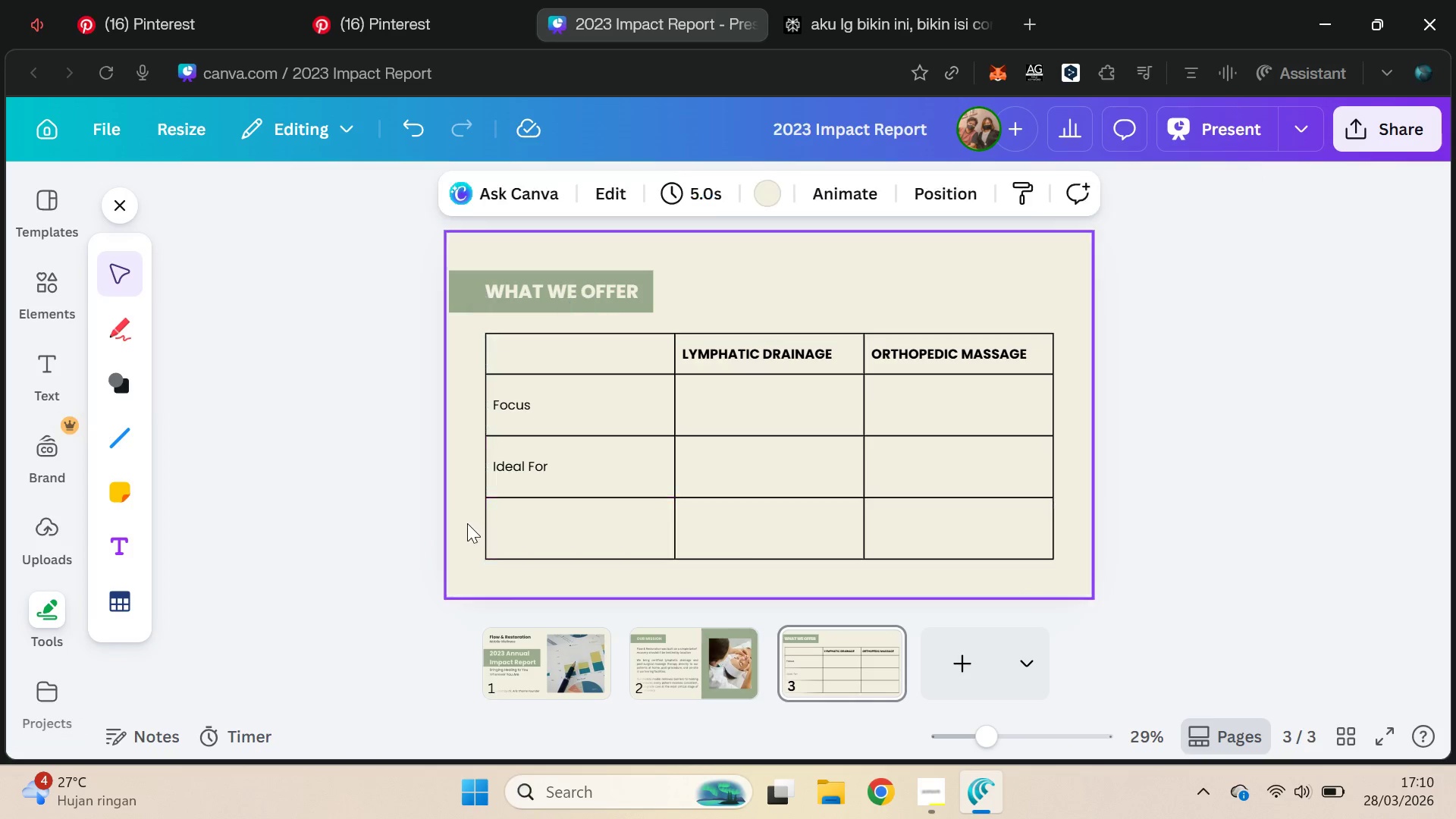 
double_click([466, 523])
 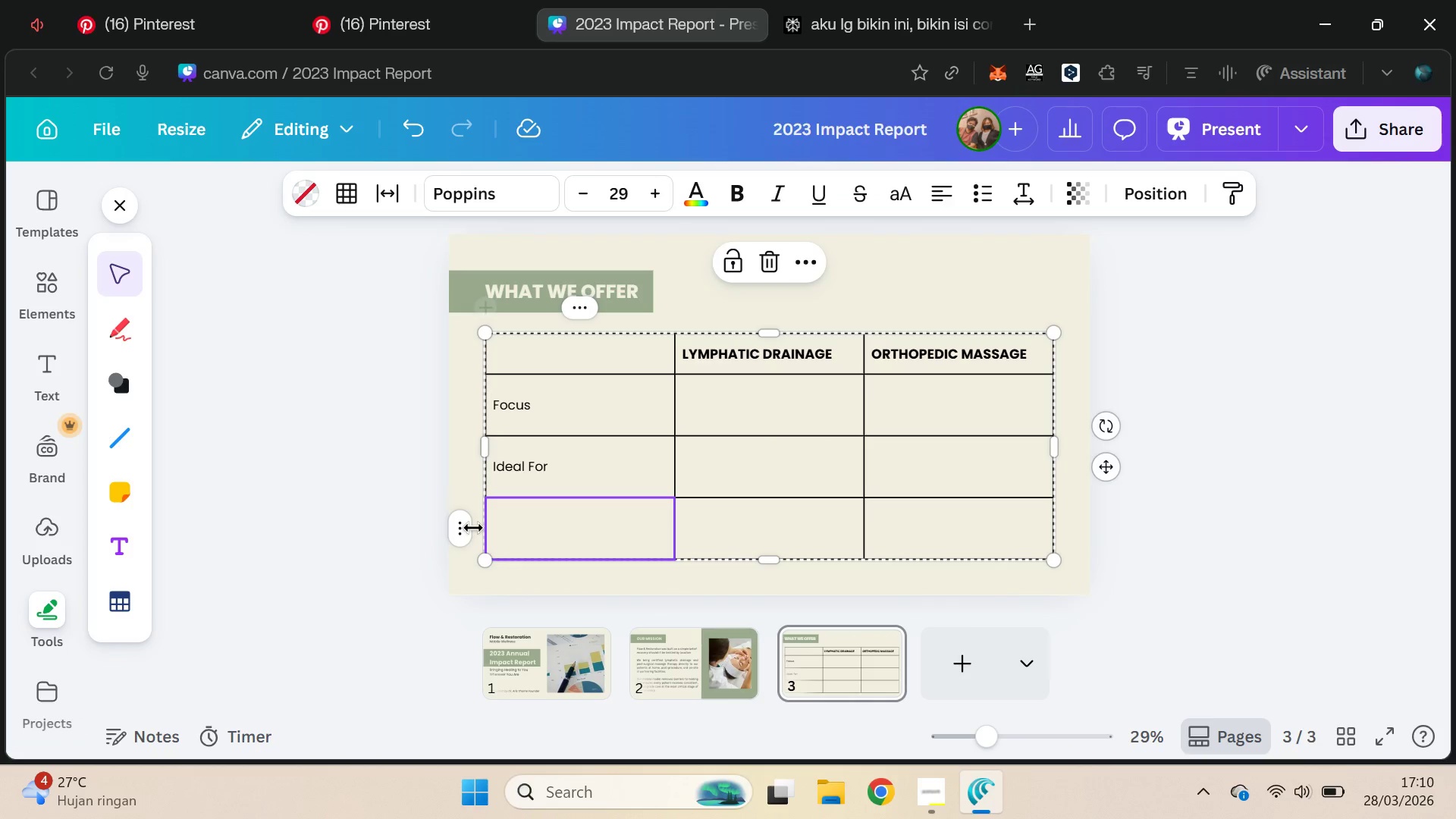 
mouse_move([466, 511])
 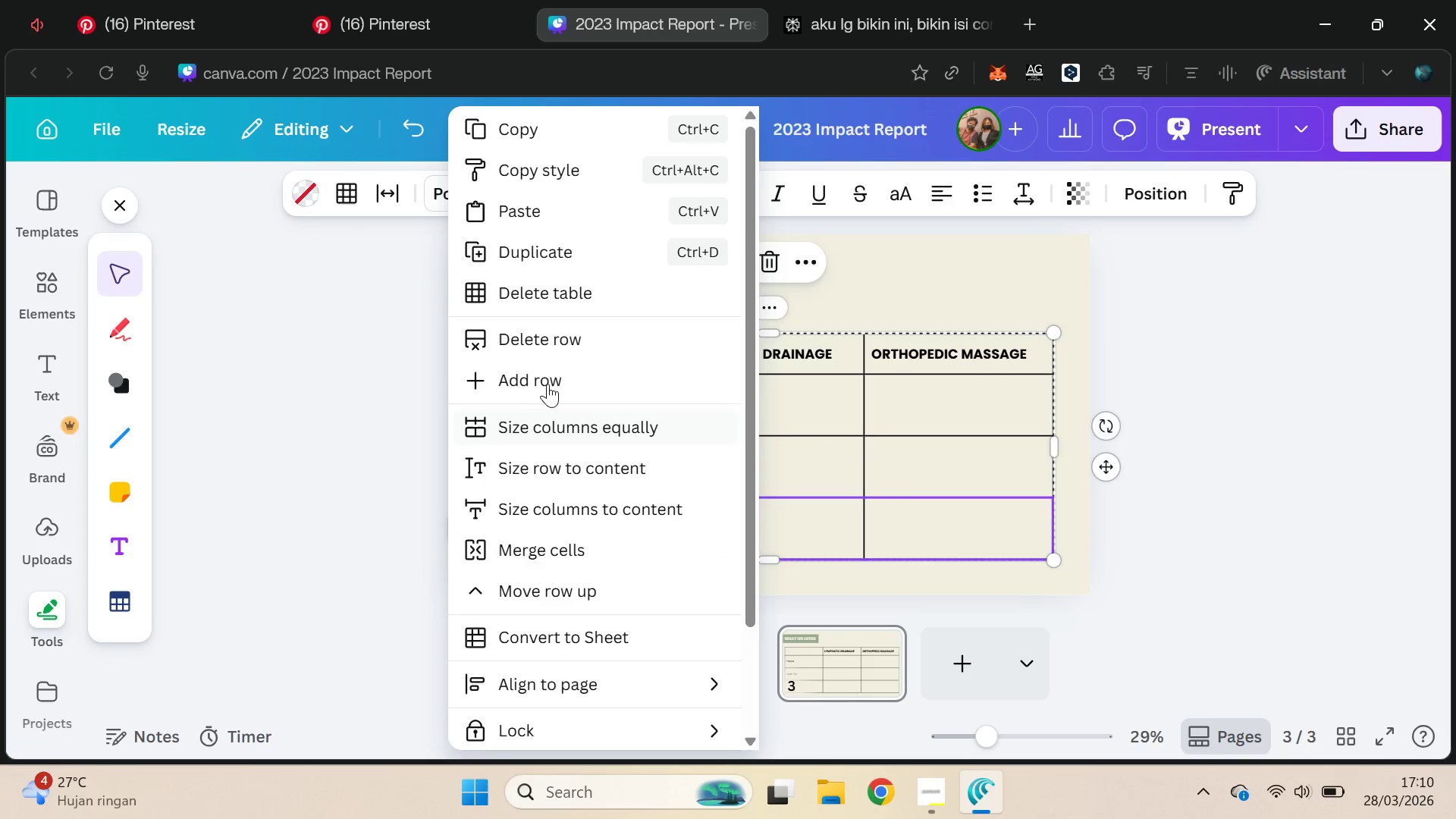 
left_click([548, 382])
 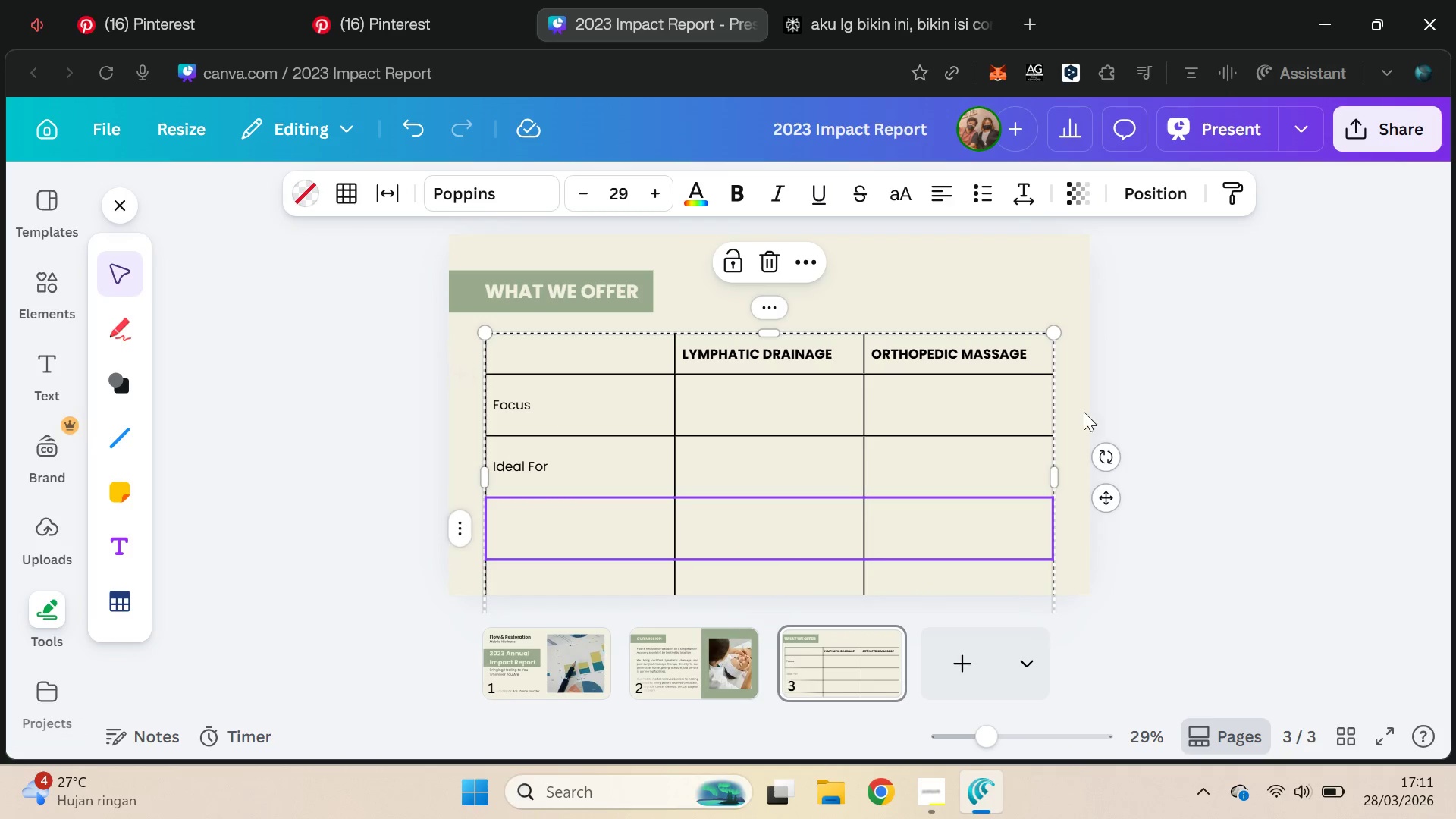 
key(Control+Z)
 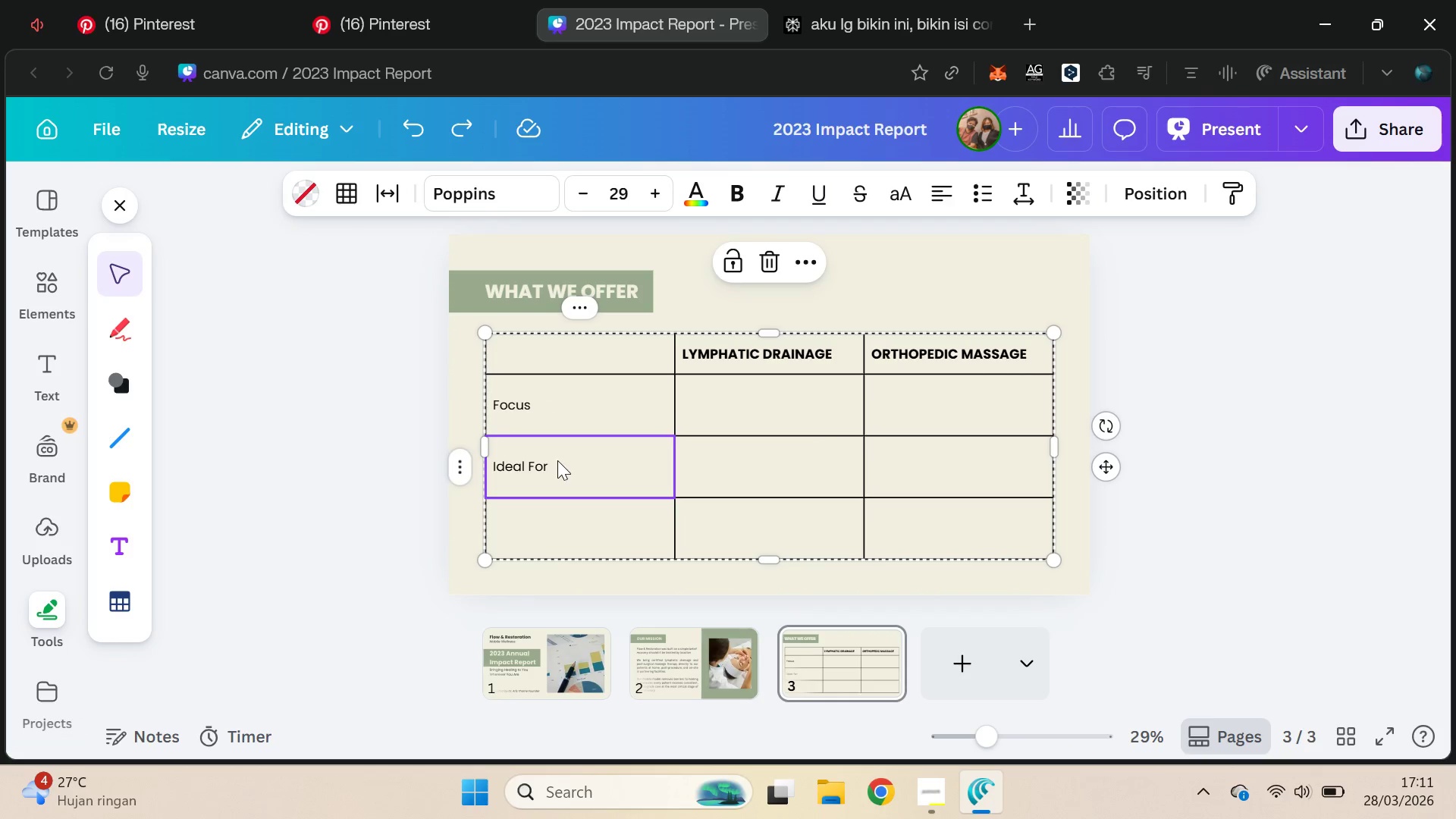 
scroll: coordinate [1232, 435], scroll_direction: down, amount: 2.0
 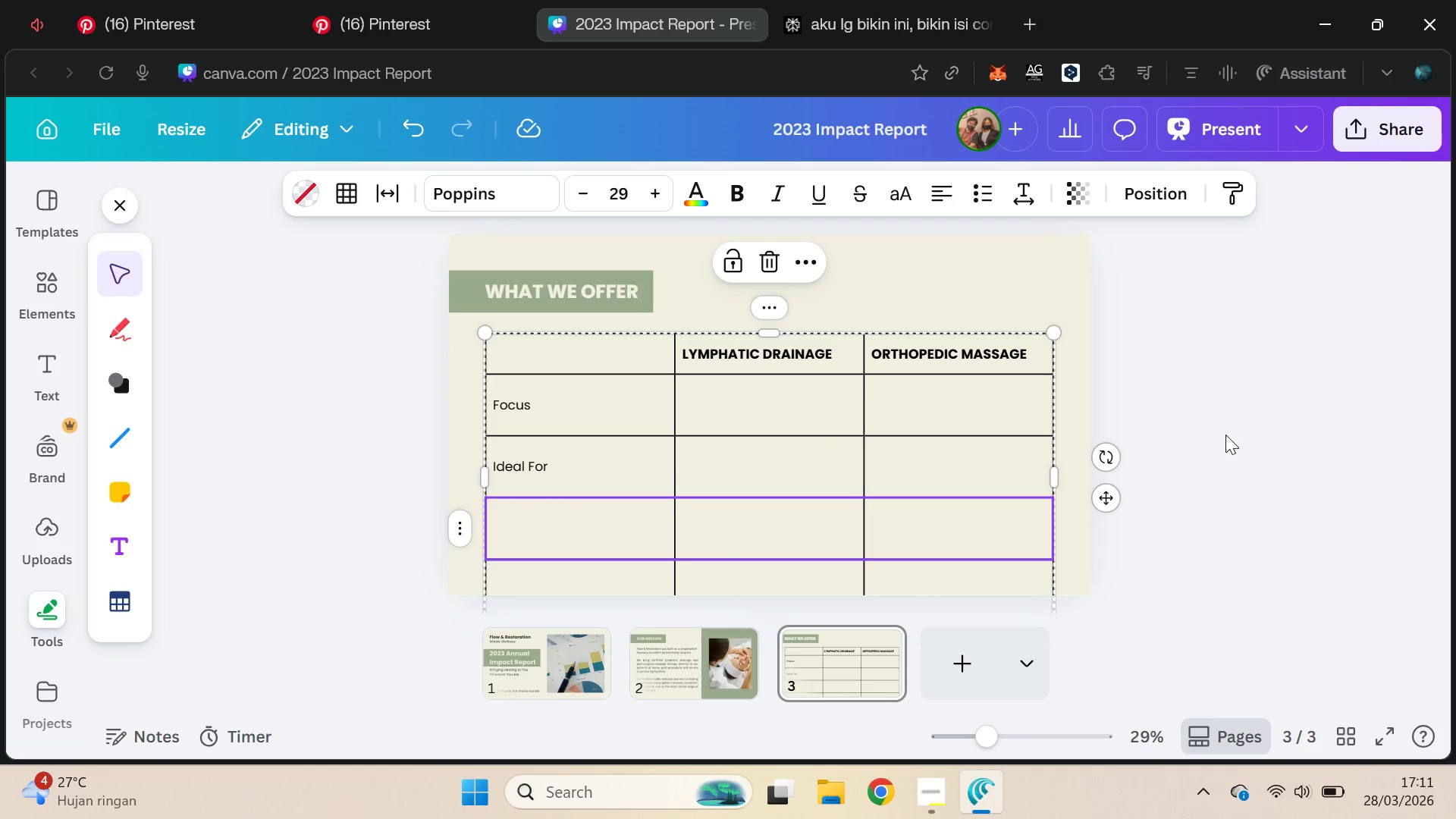 
mouse_move([480, 472])
 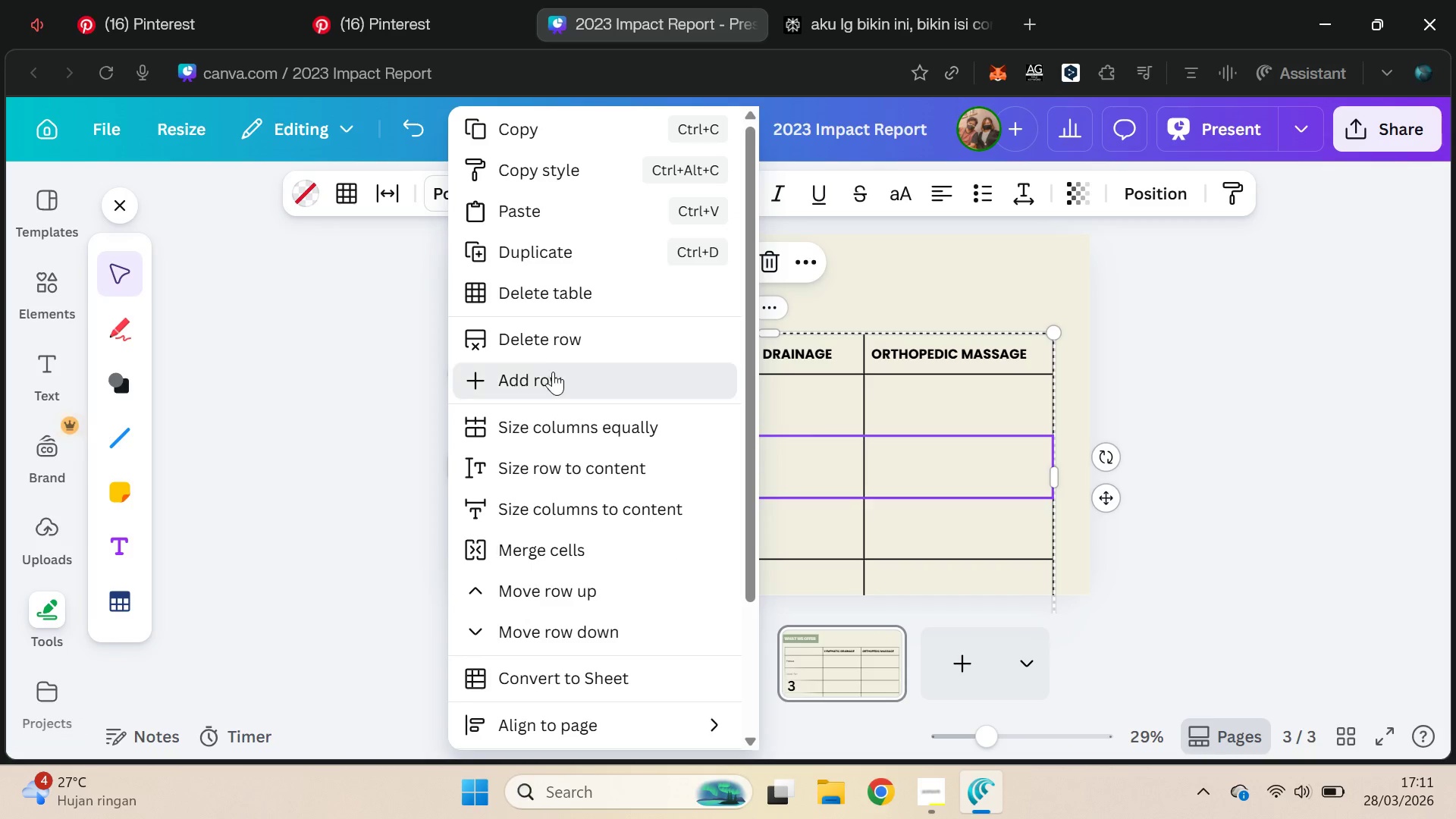 
wait(7.67)
 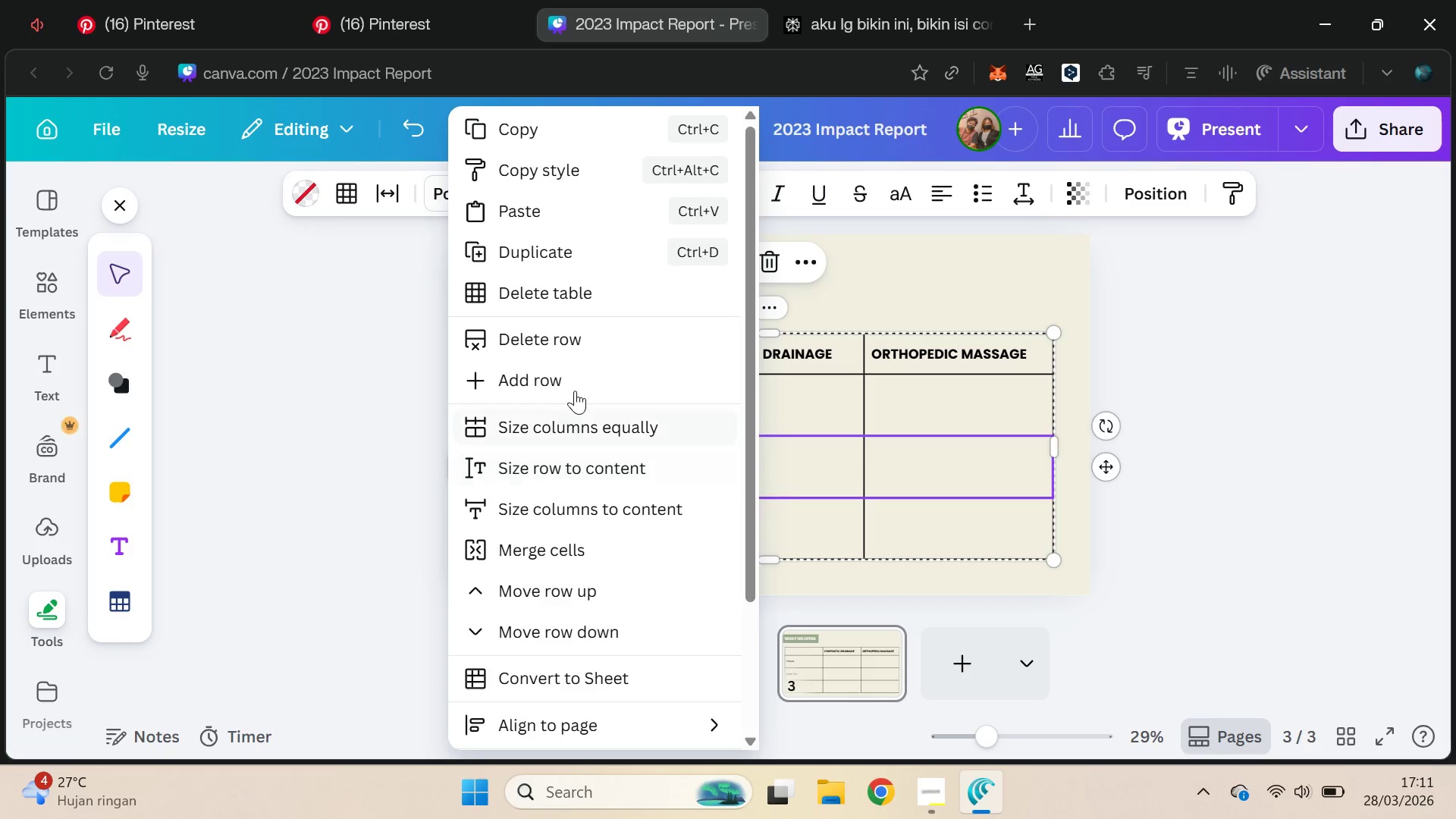 
left_click([1219, 437])
 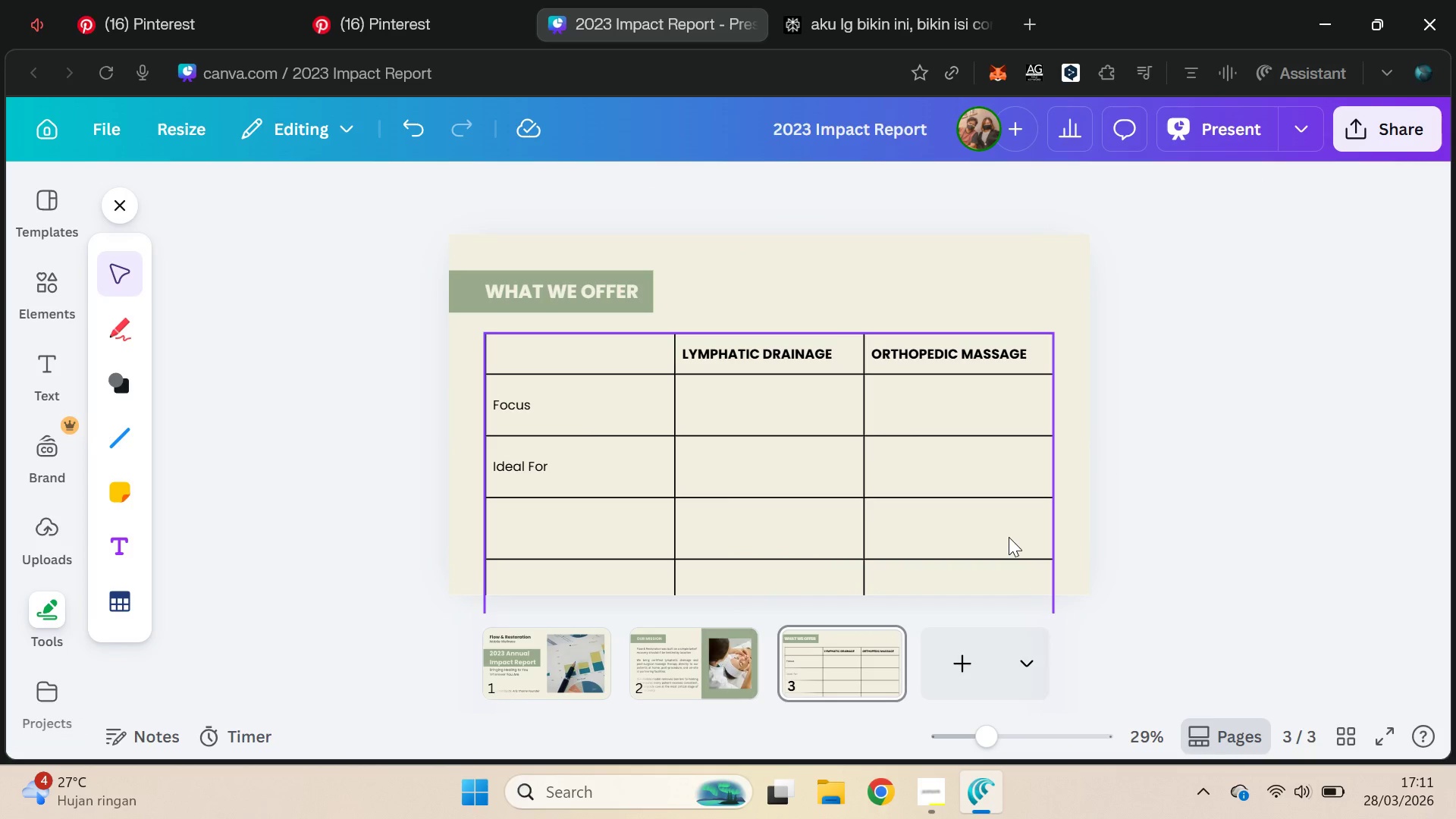 
left_click([1015, 531])
 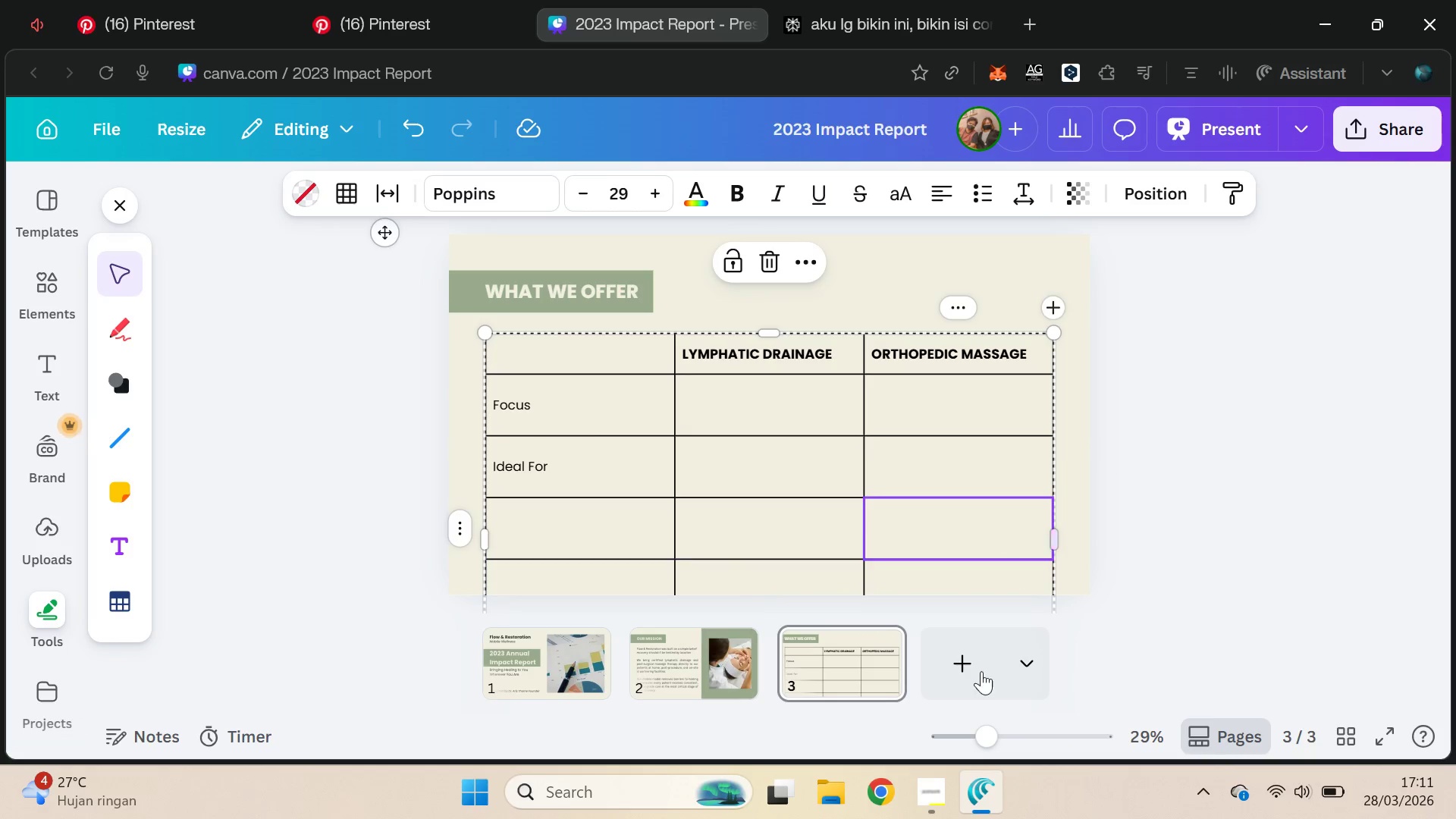 
hold_key(key=ControlLeft, duration=0.7)
 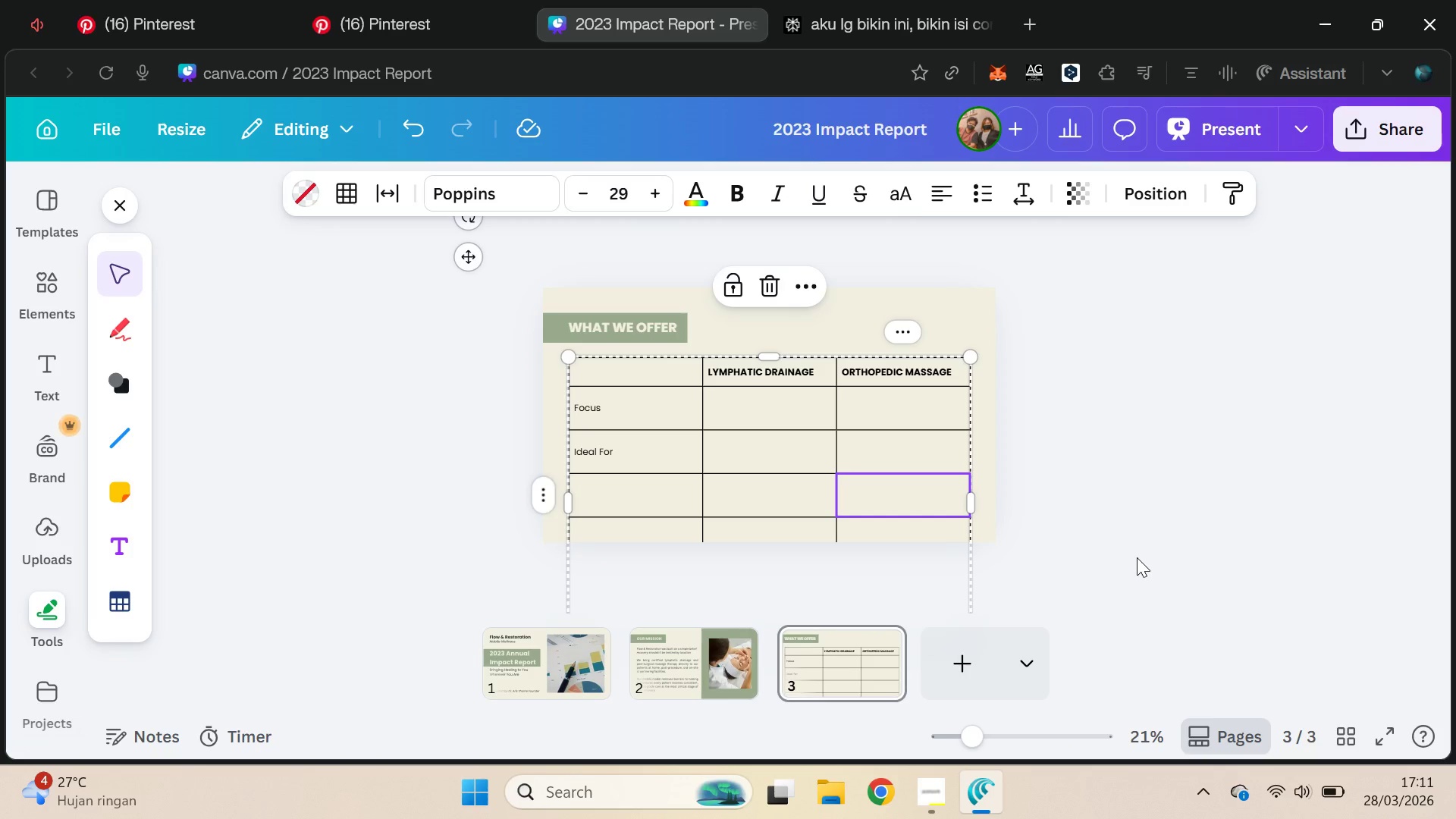 
scroll: coordinate [1103, 607], scroll_direction: none, amount: 0.0
 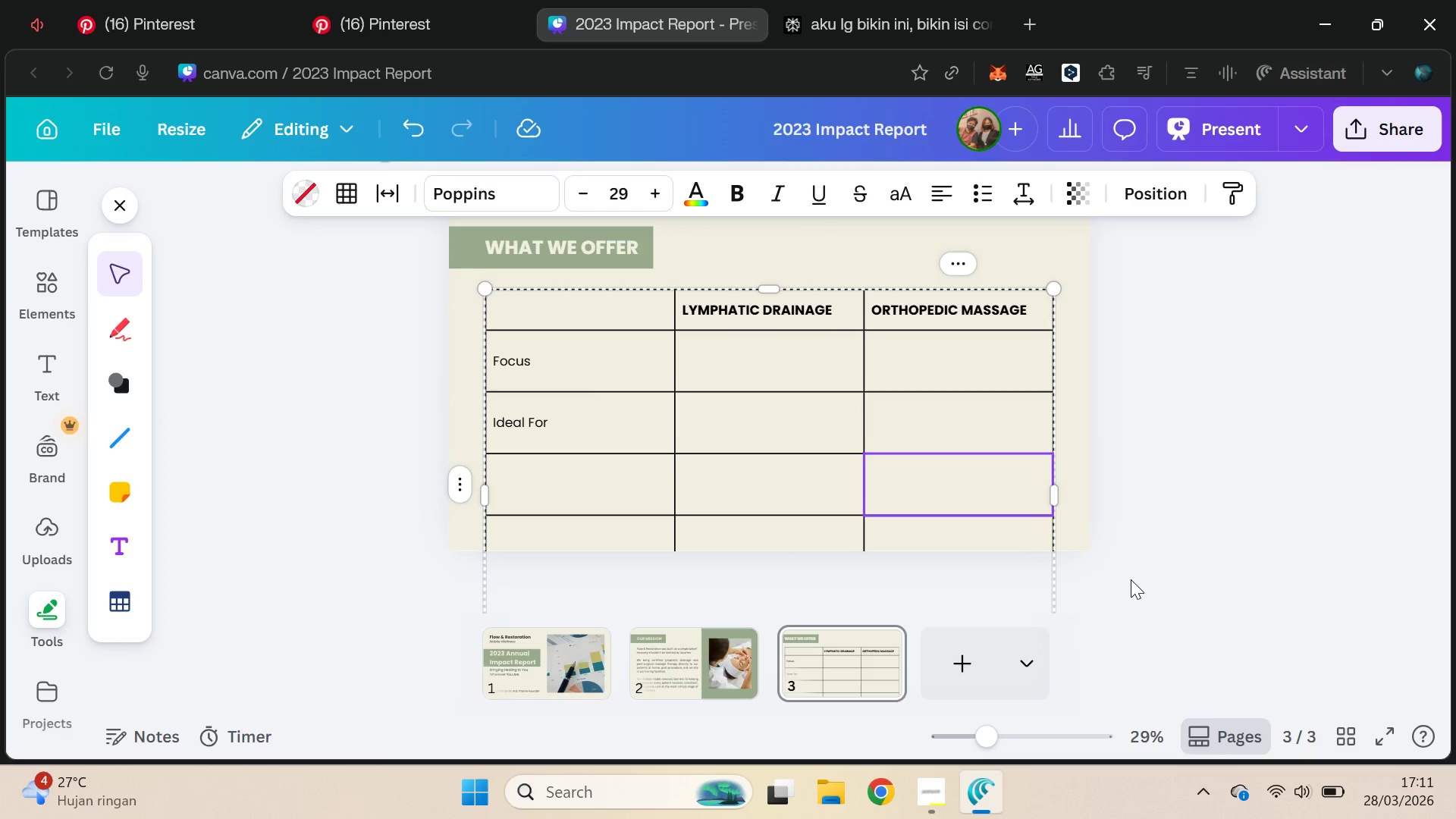 
key(Q)
 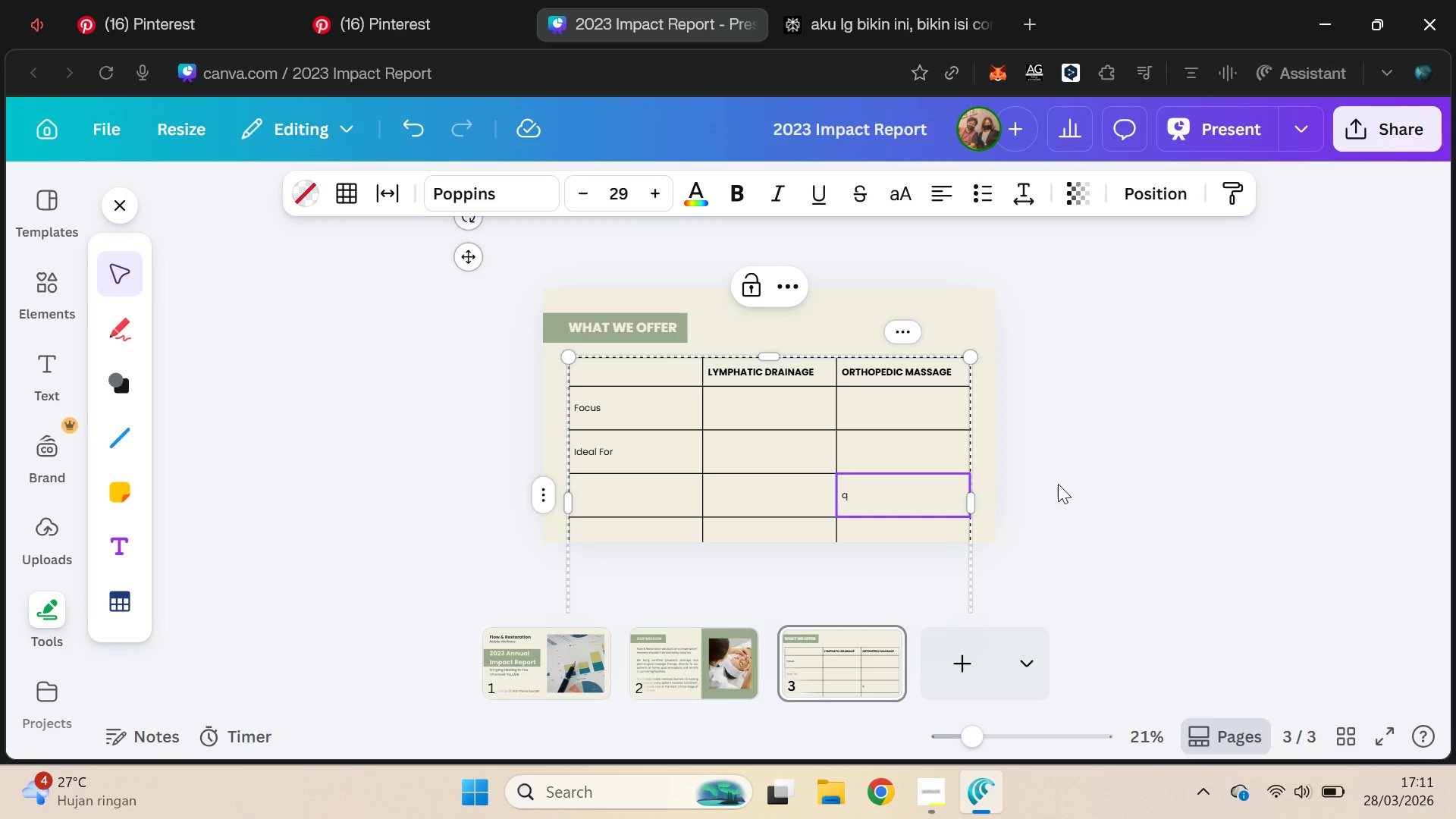 
scroll: coordinate [1112, 425], scroll_direction: down, amount: 1.0
 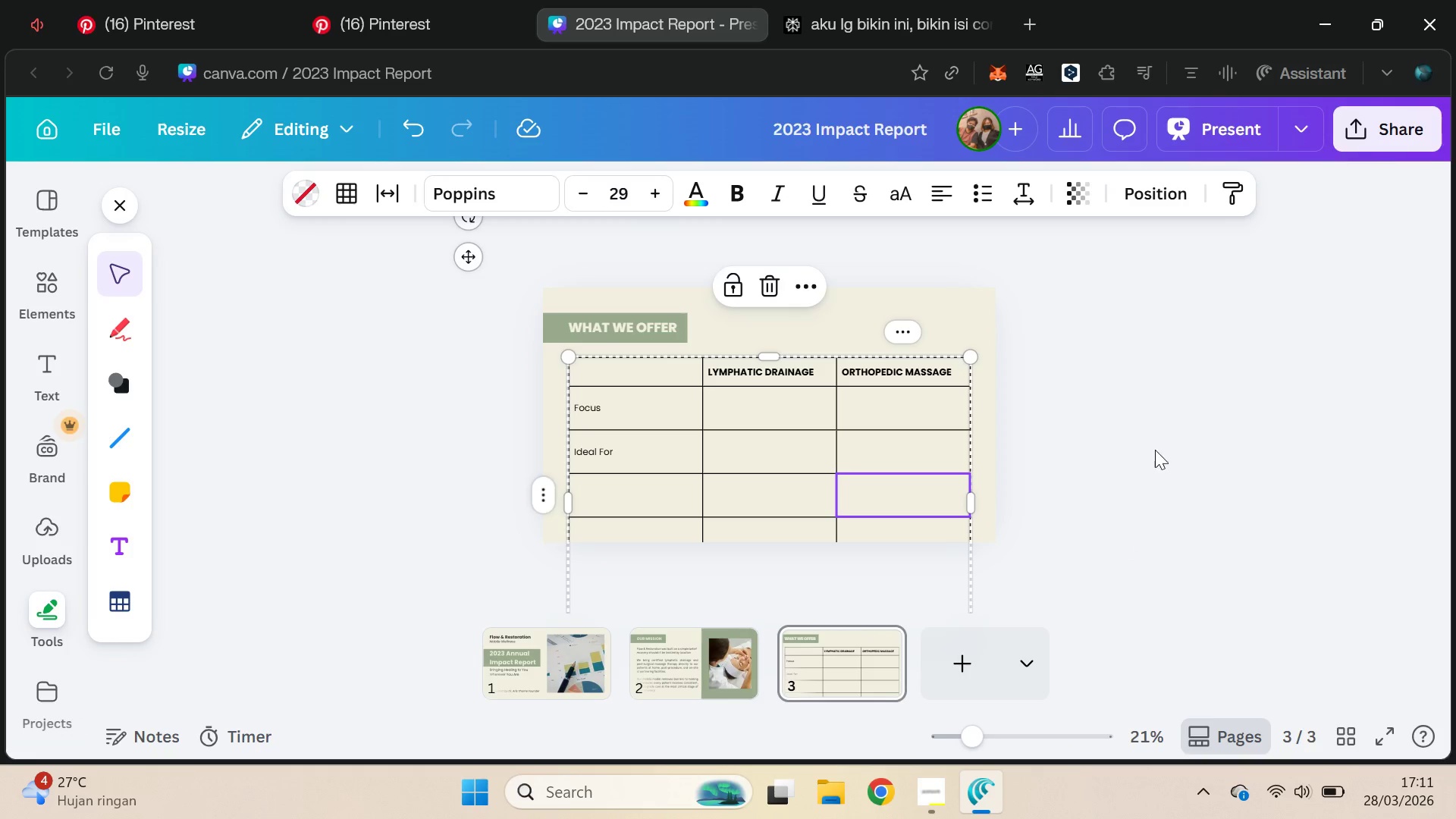 
key(Backslash)
 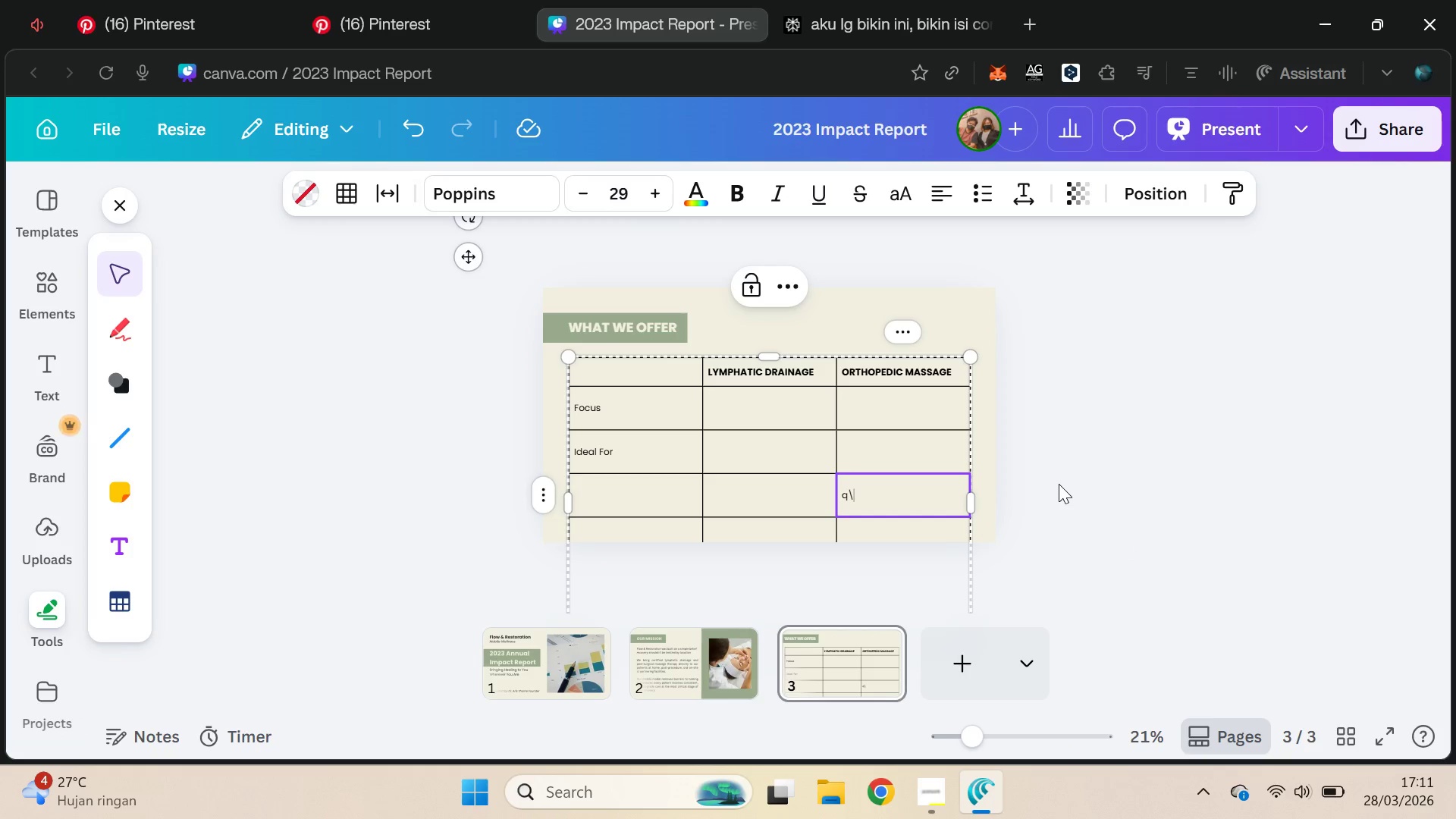 
key(Backspace)
 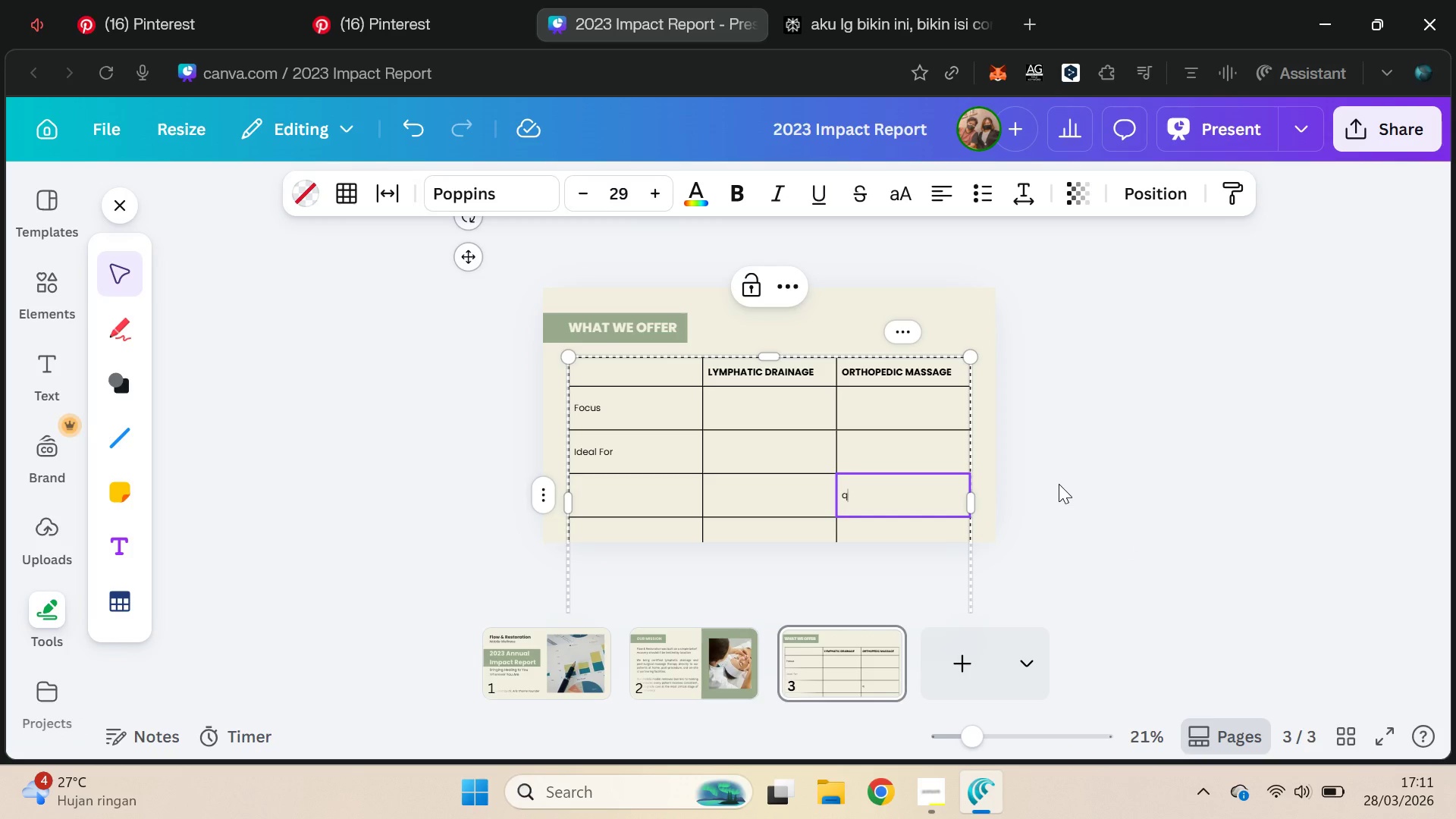 
key(Backspace)
 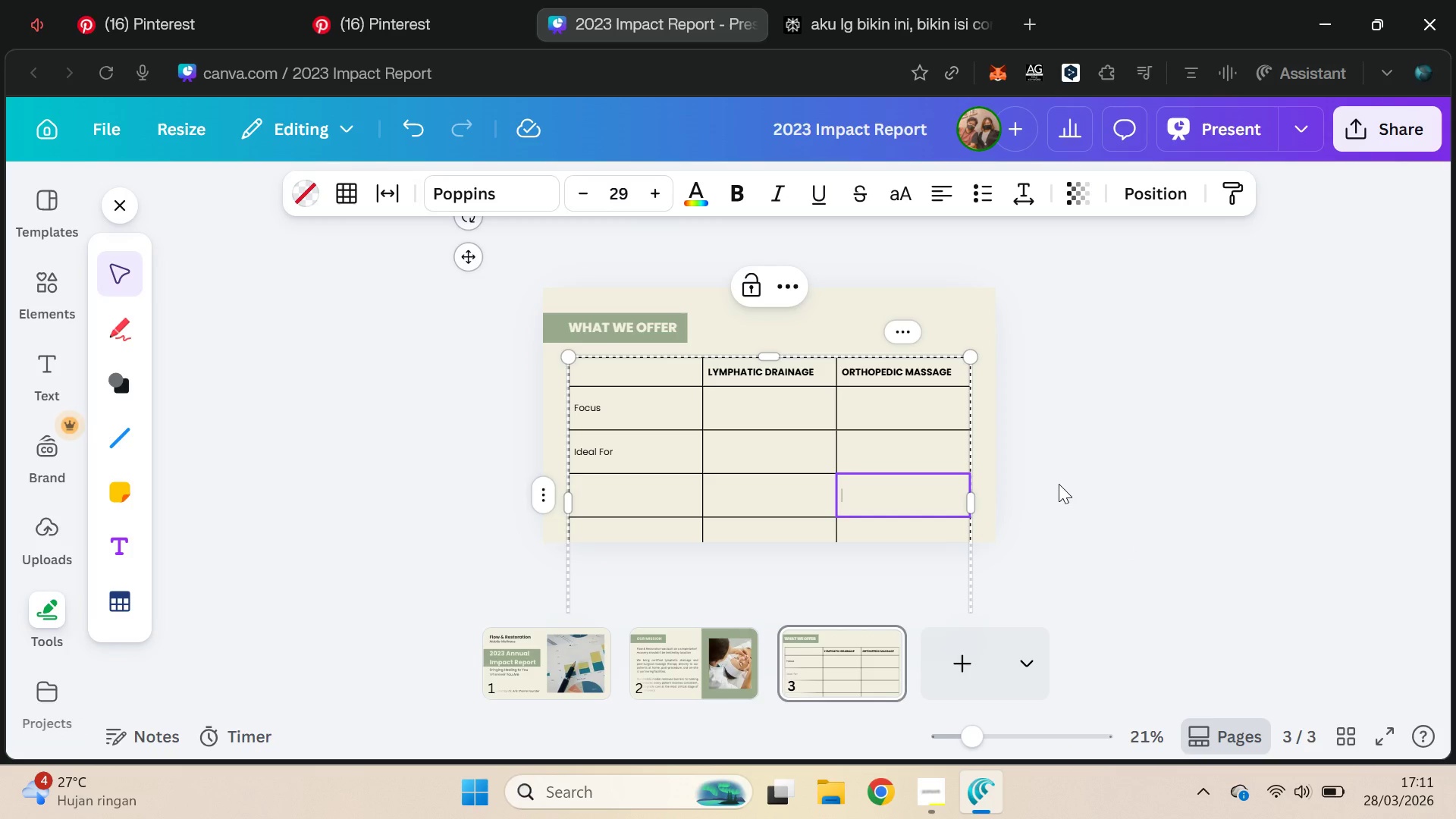 
hold_key(key=Space, duration=0.36)
 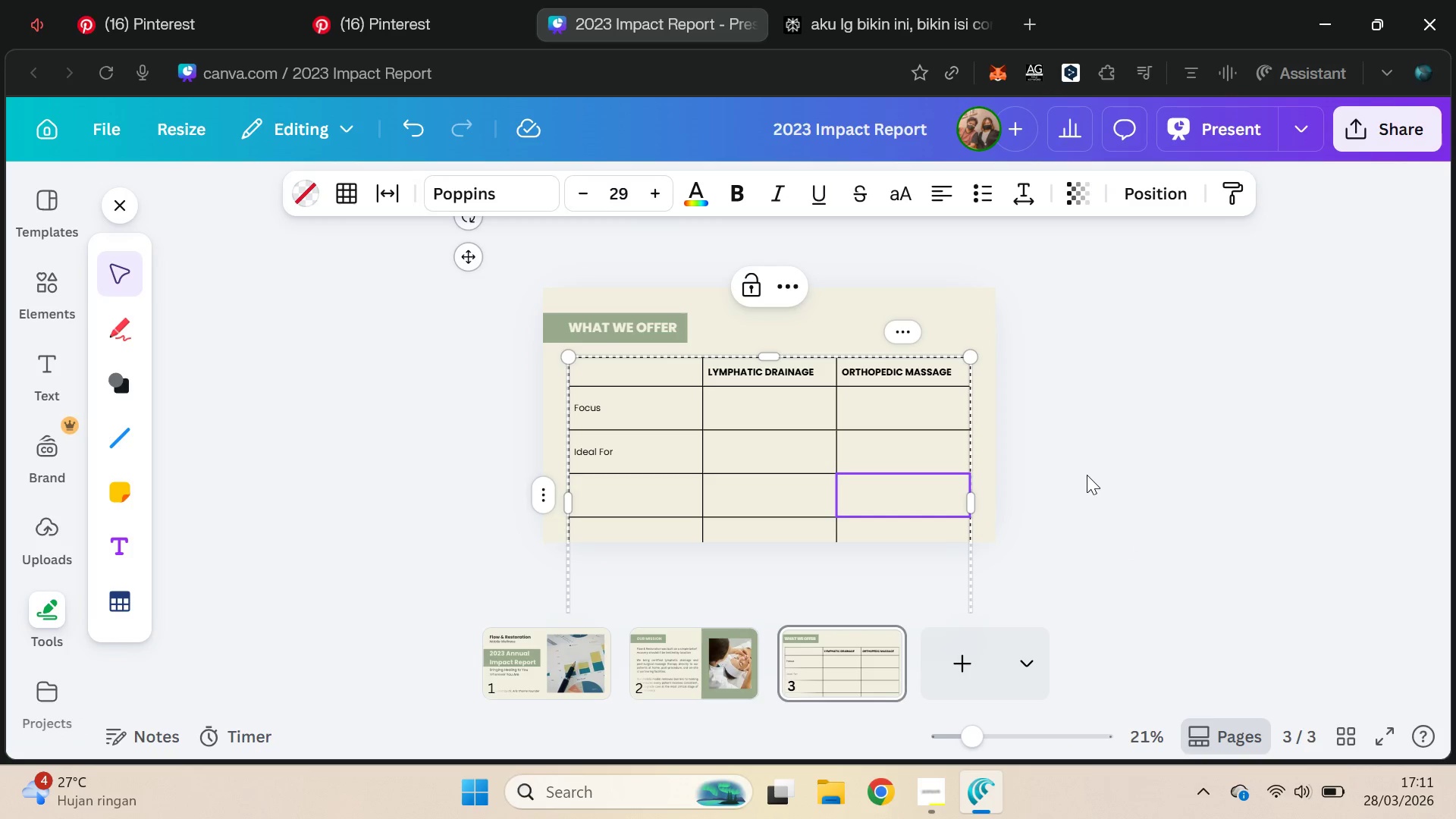 
key(Backspace)
 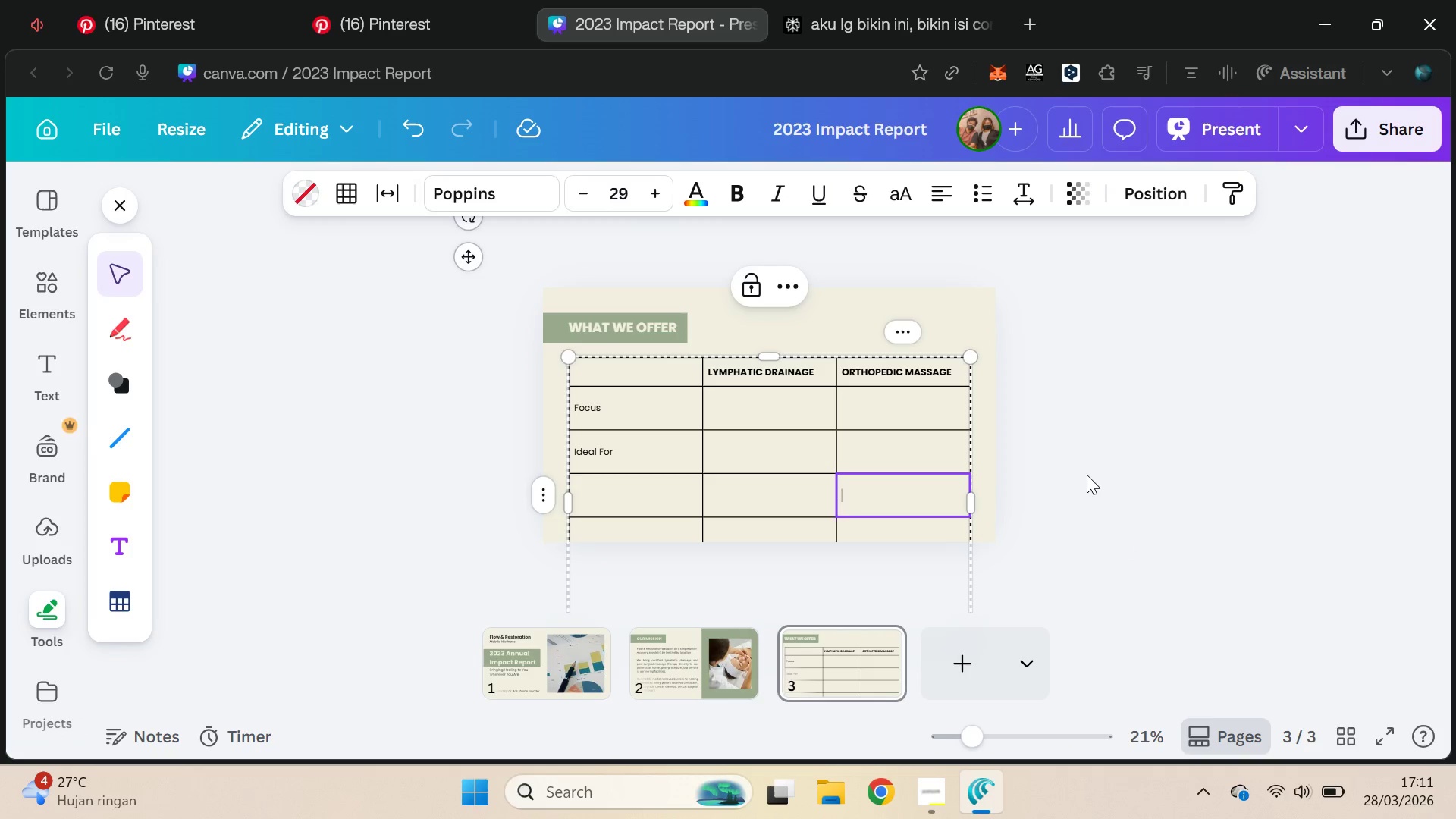 
left_click_drag(start_coordinate=[1087, 473], to_coordinate=[1086, 462])
 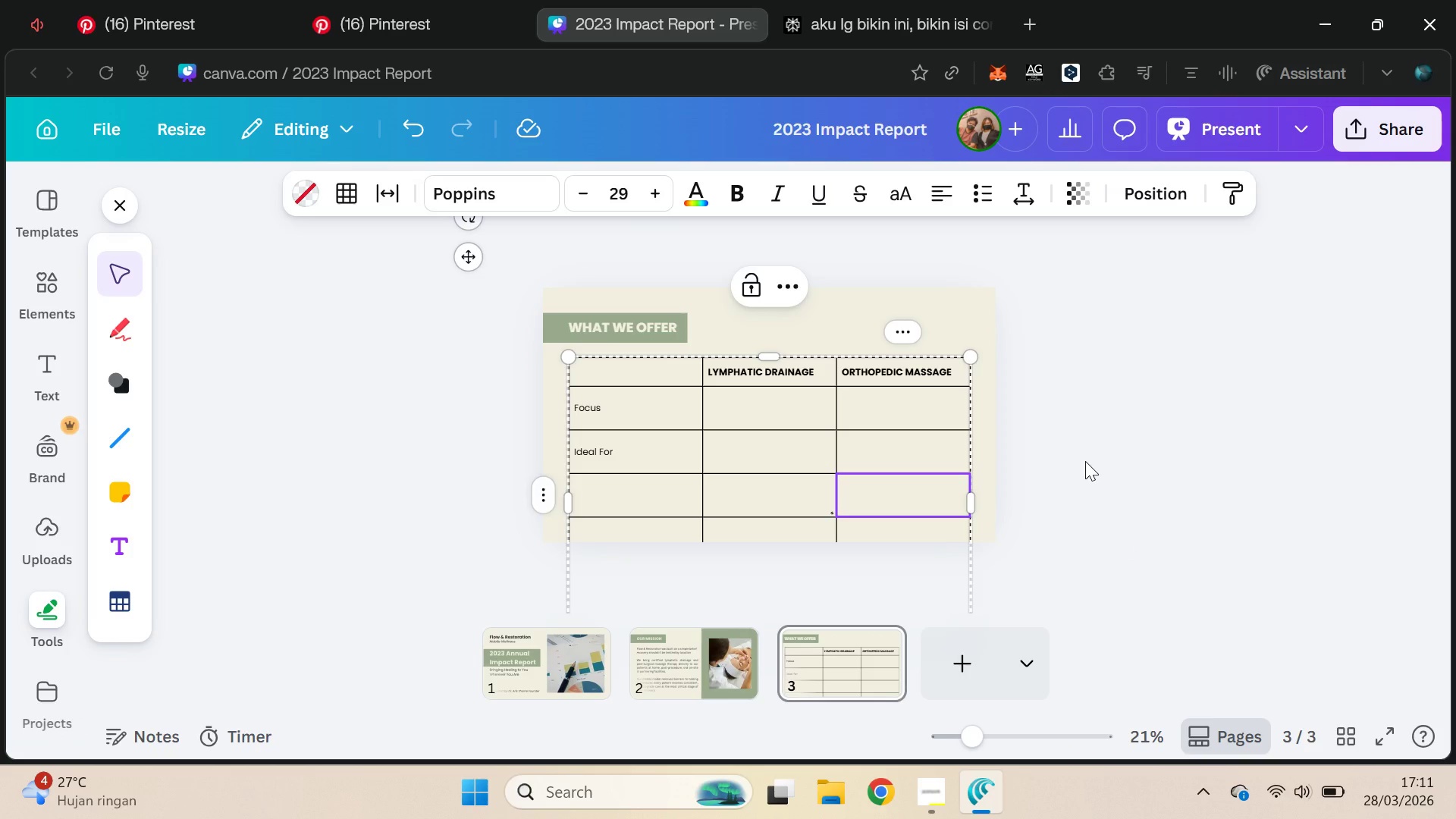 
hold_key(key=Space, duration=0.55)
 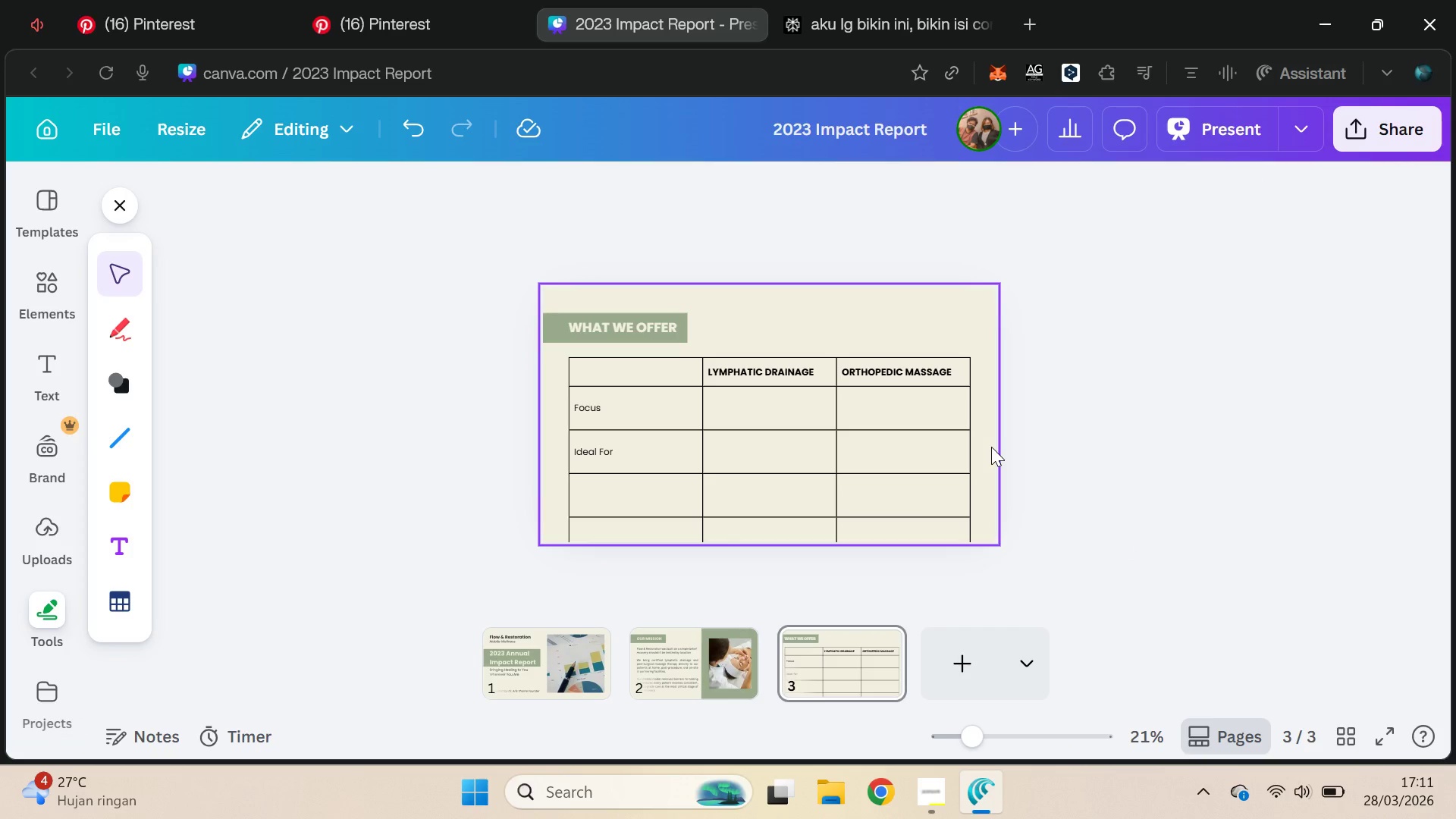 
left_click_drag(start_coordinate=[1019, 482], to_coordinate=[996, 403])
 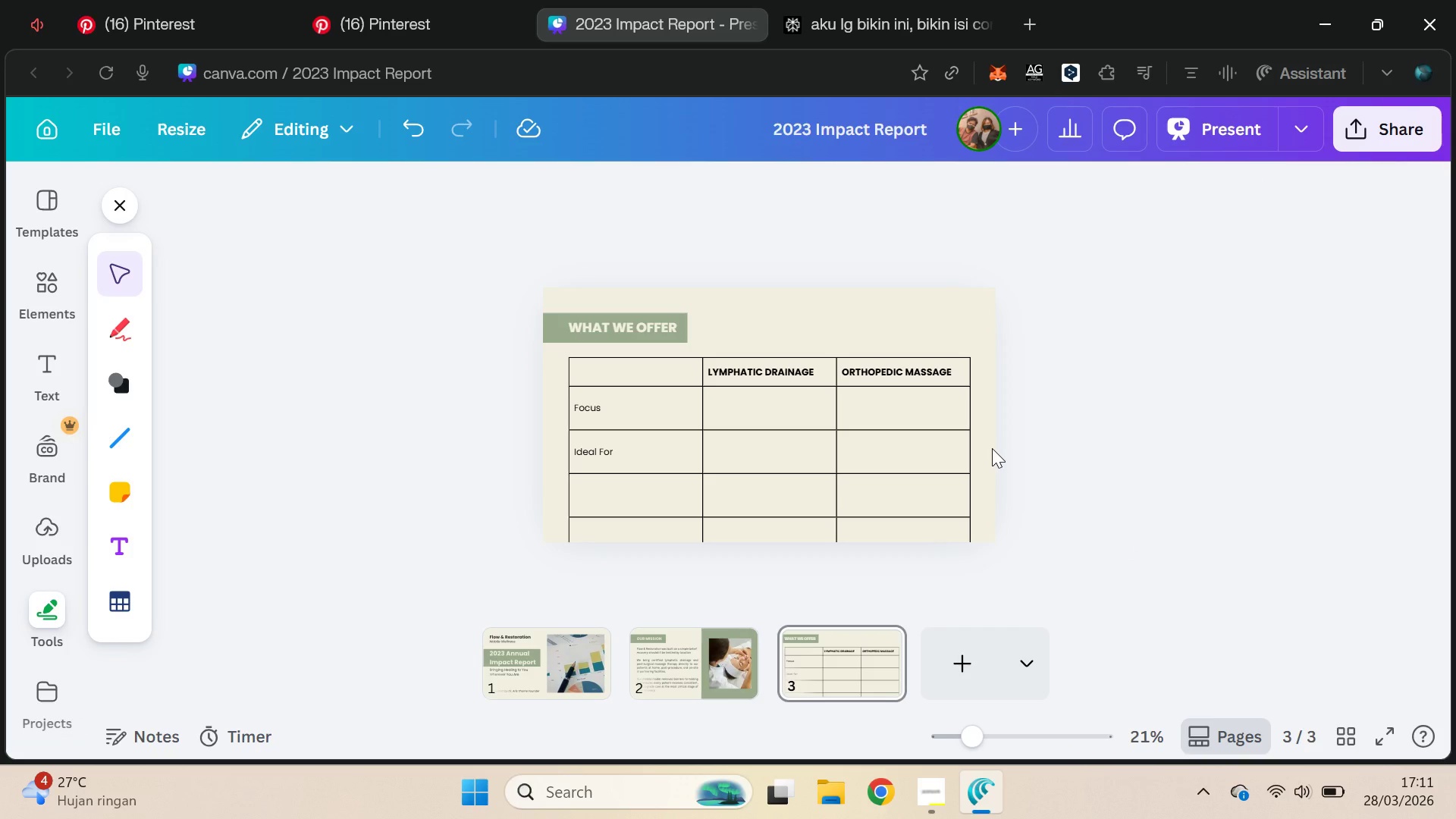 
left_click([991, 447])
 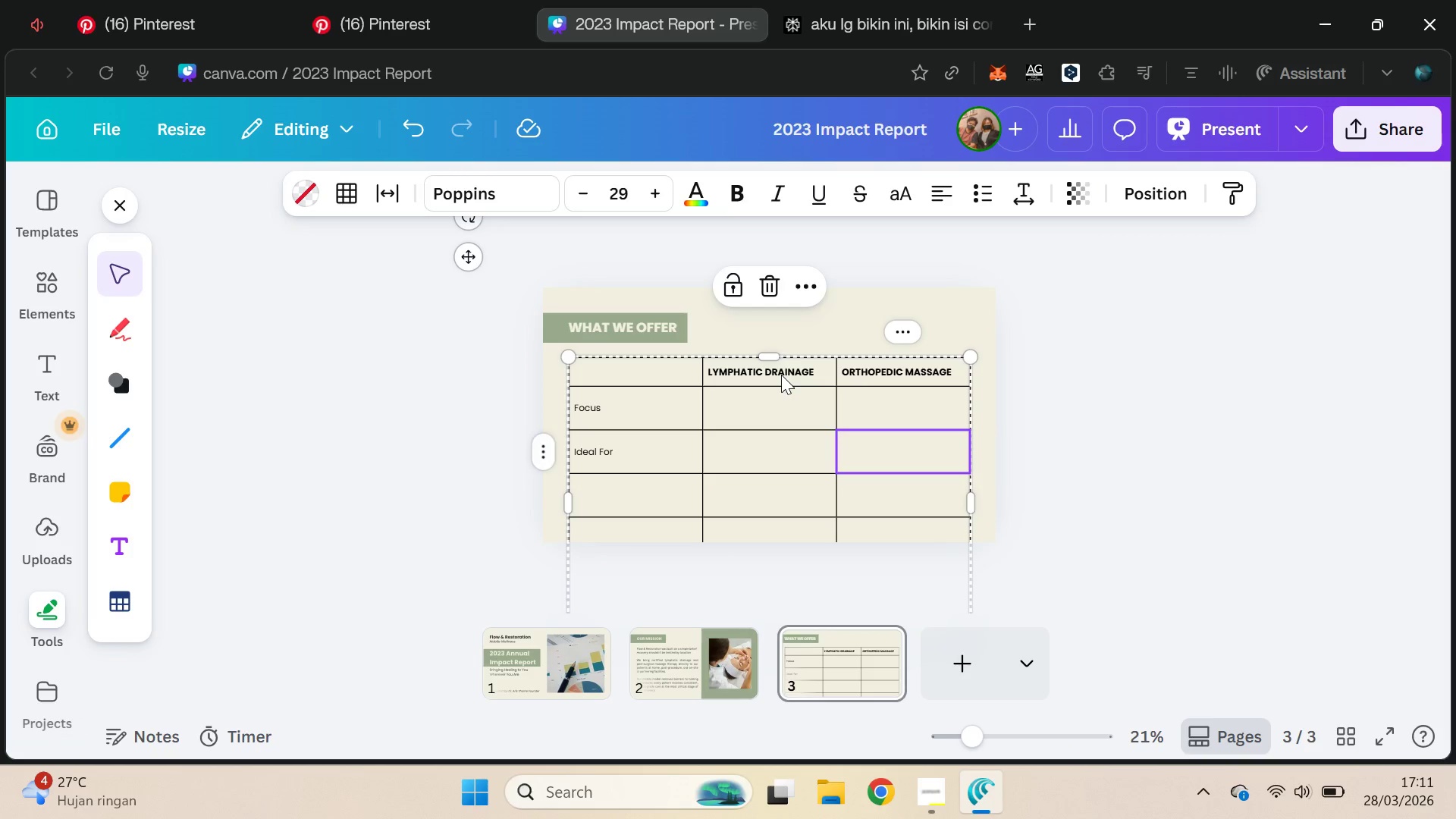 
left_click_drag(start_coordinate=[767, 350], to_coordinate=[764, 393])
 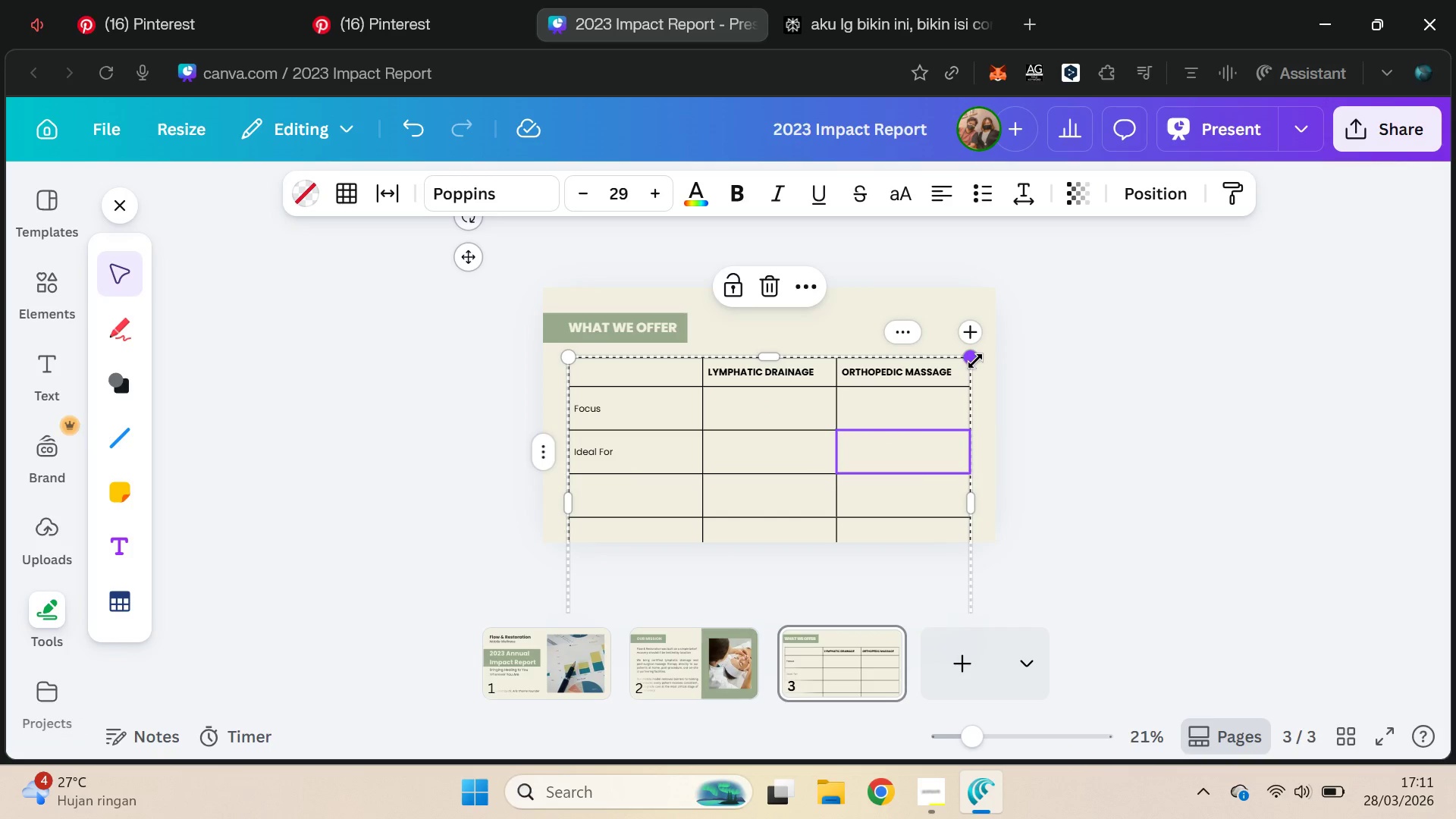 
left_click_drag(start_coordinate=[973, 359], to_coordinate=[930, 557])
 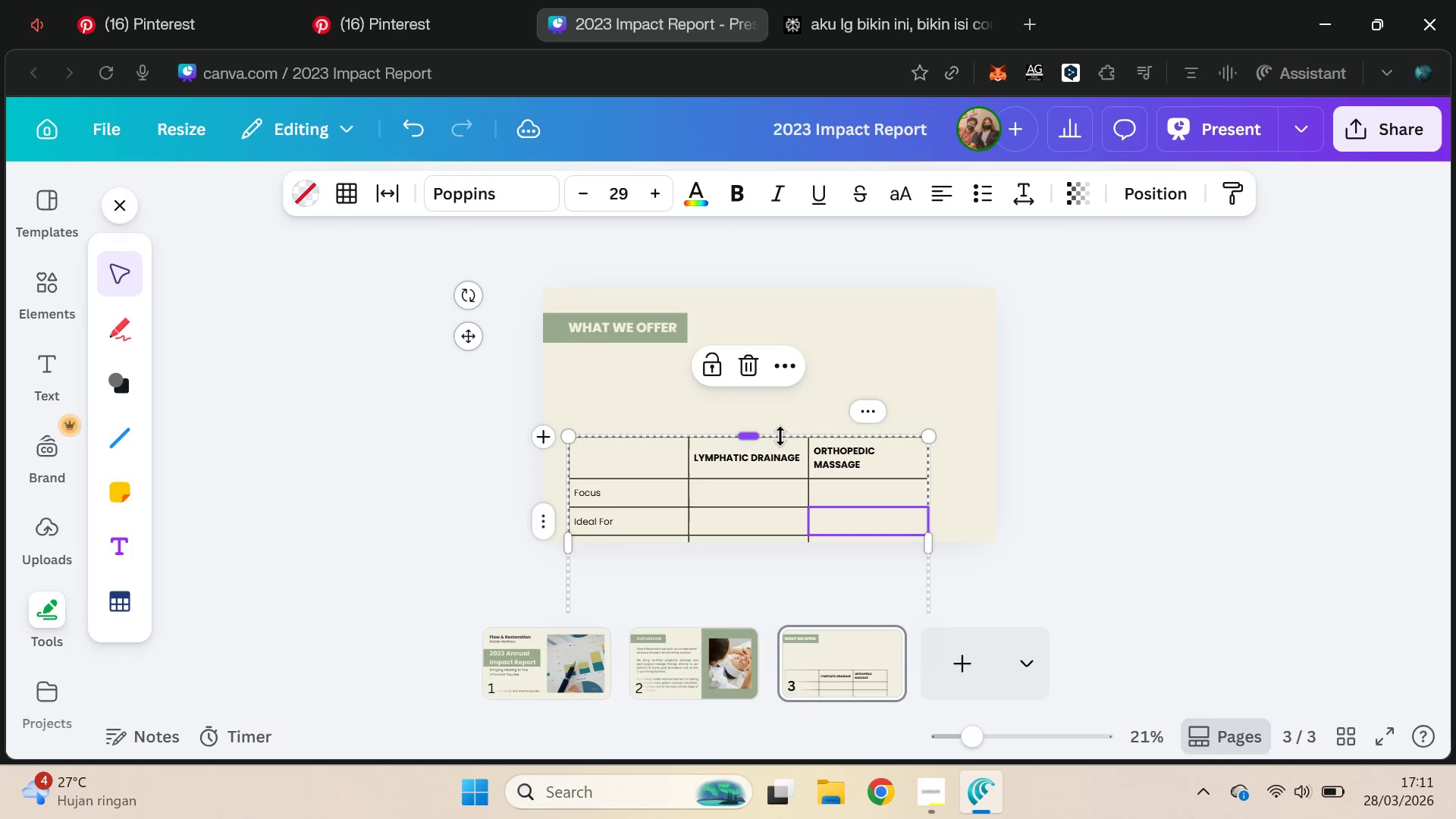 
left_click_drag(start_coordinate=[780, 435], to_coordinate=[796, 453])
 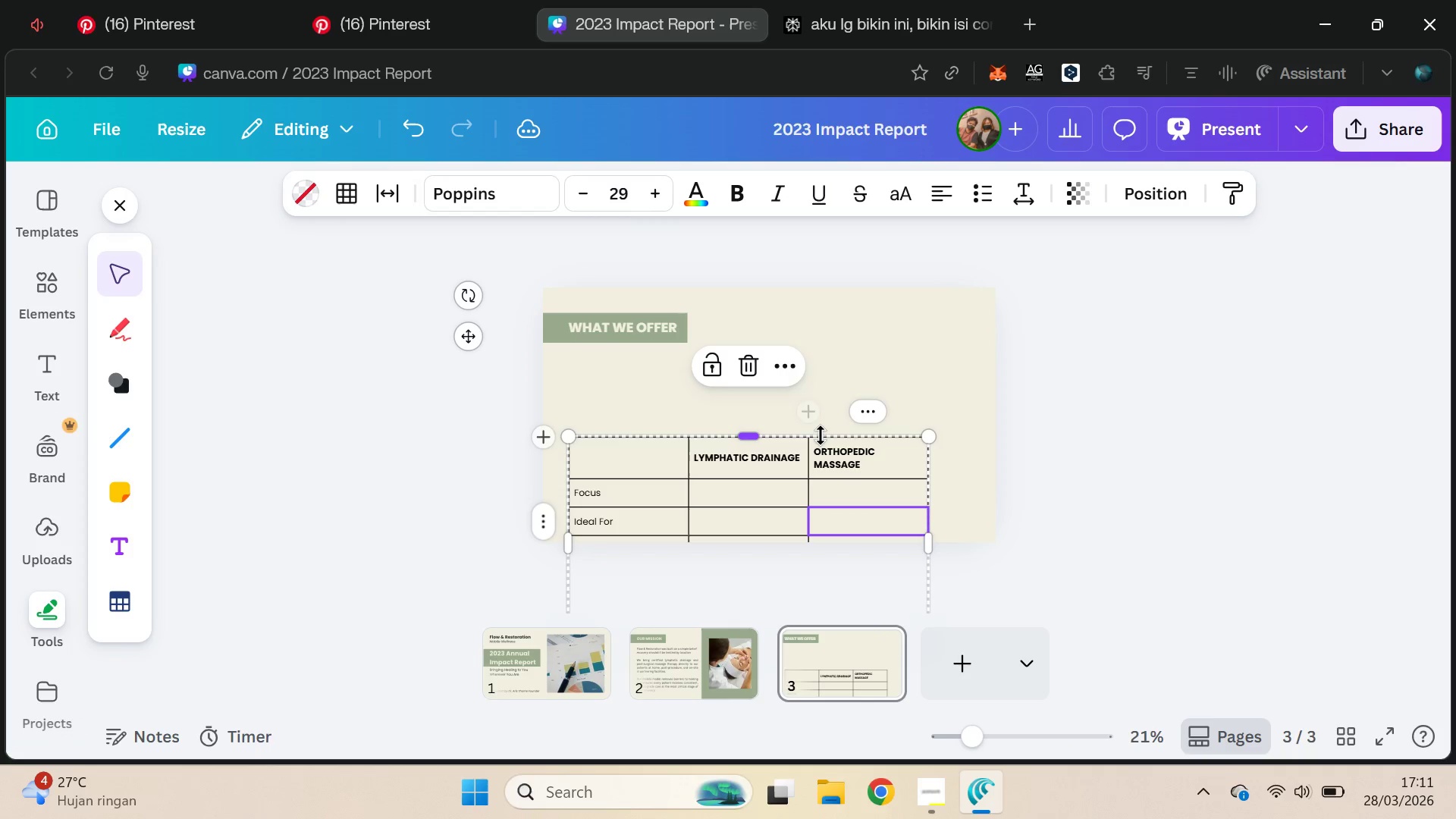 
left_click([821, 434])
 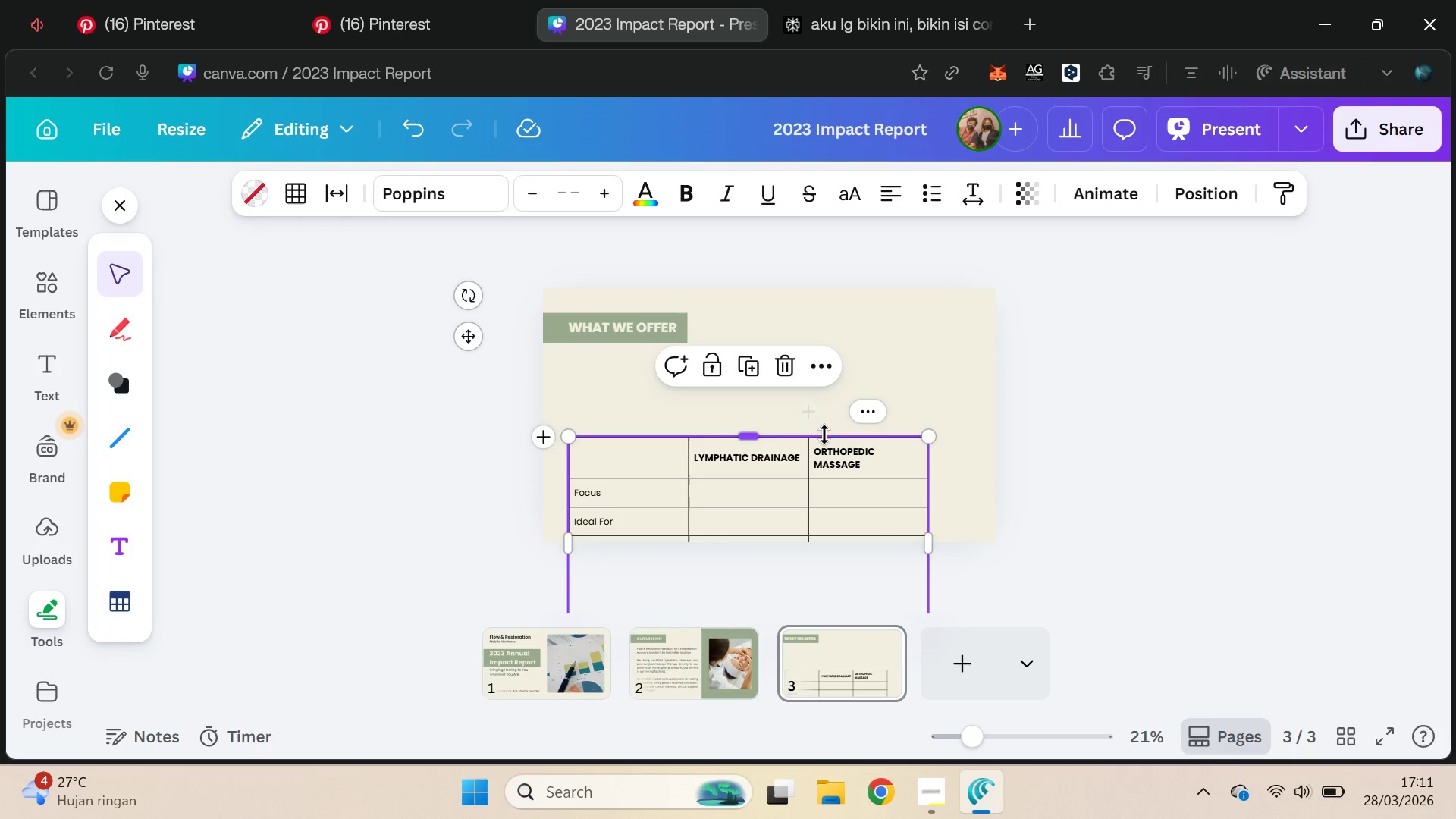 
left_click_drag(start_coordinate=[824, 435], to_coordinate=[824, 457])
 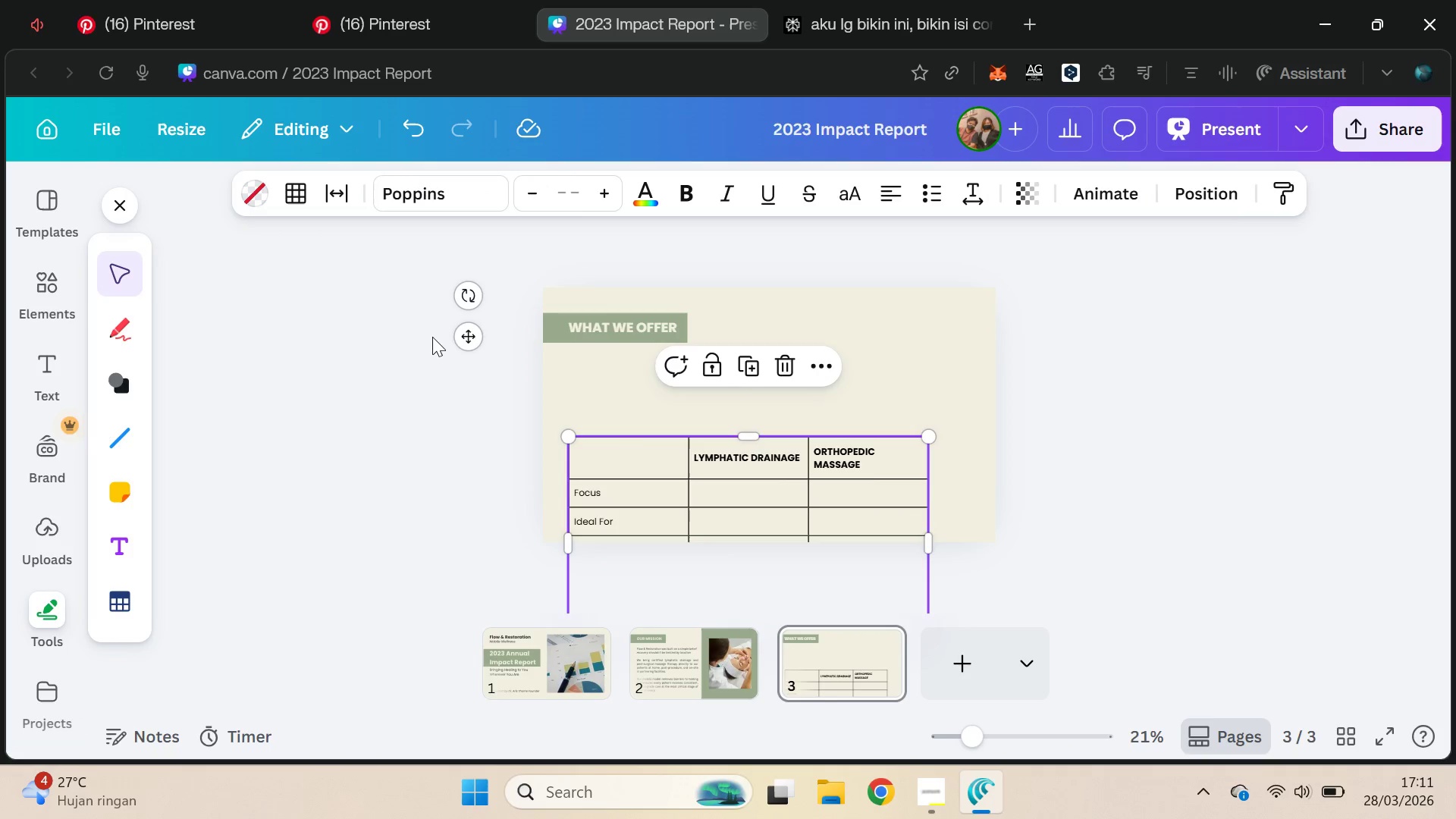 
left_click_drag(start_coordinate=[470, 339], to_coordinate=[471, 206])
 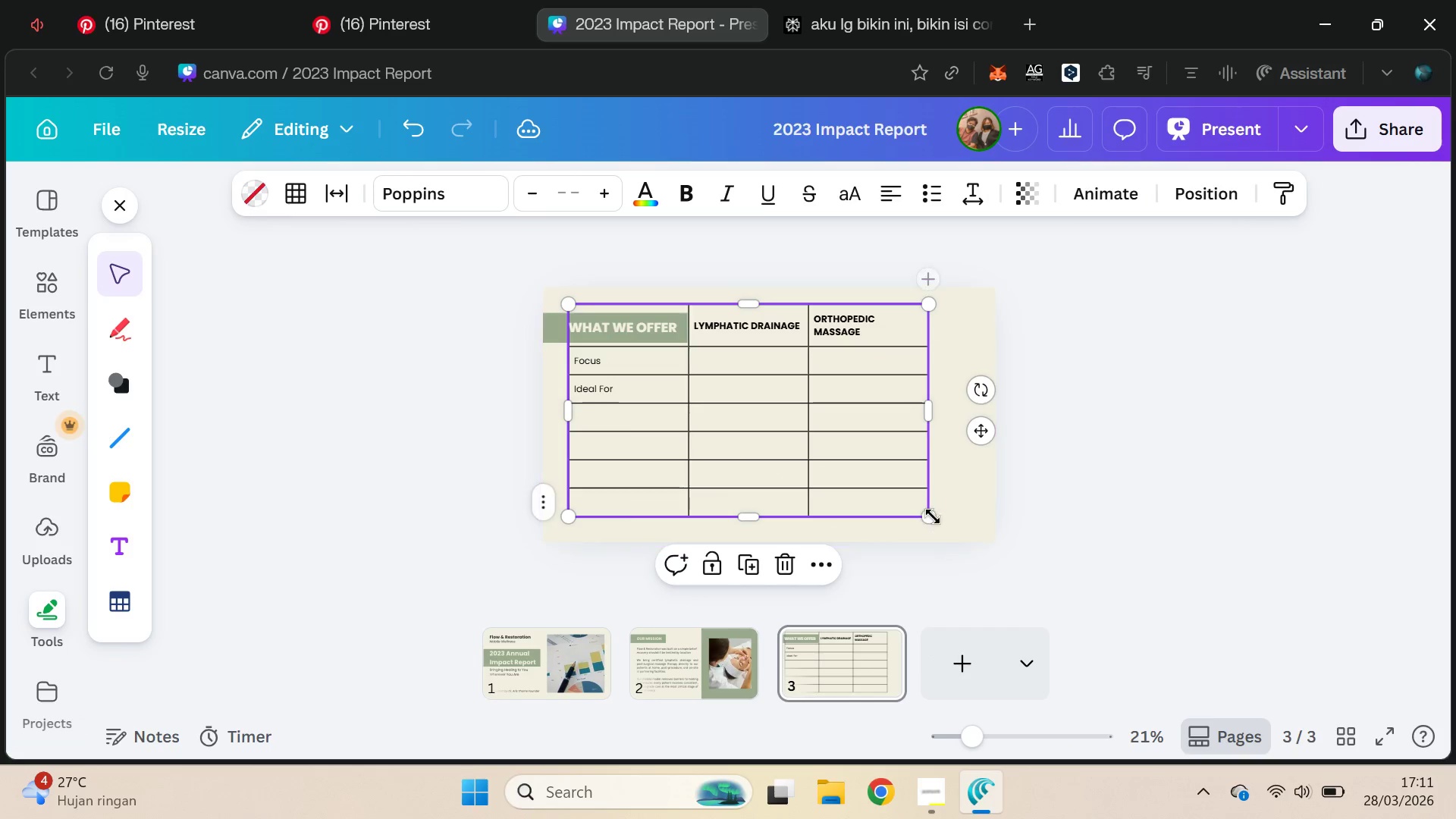 
left_click_drag(start_coordinate=[932, 516], to_coordinate=[977, 521])
 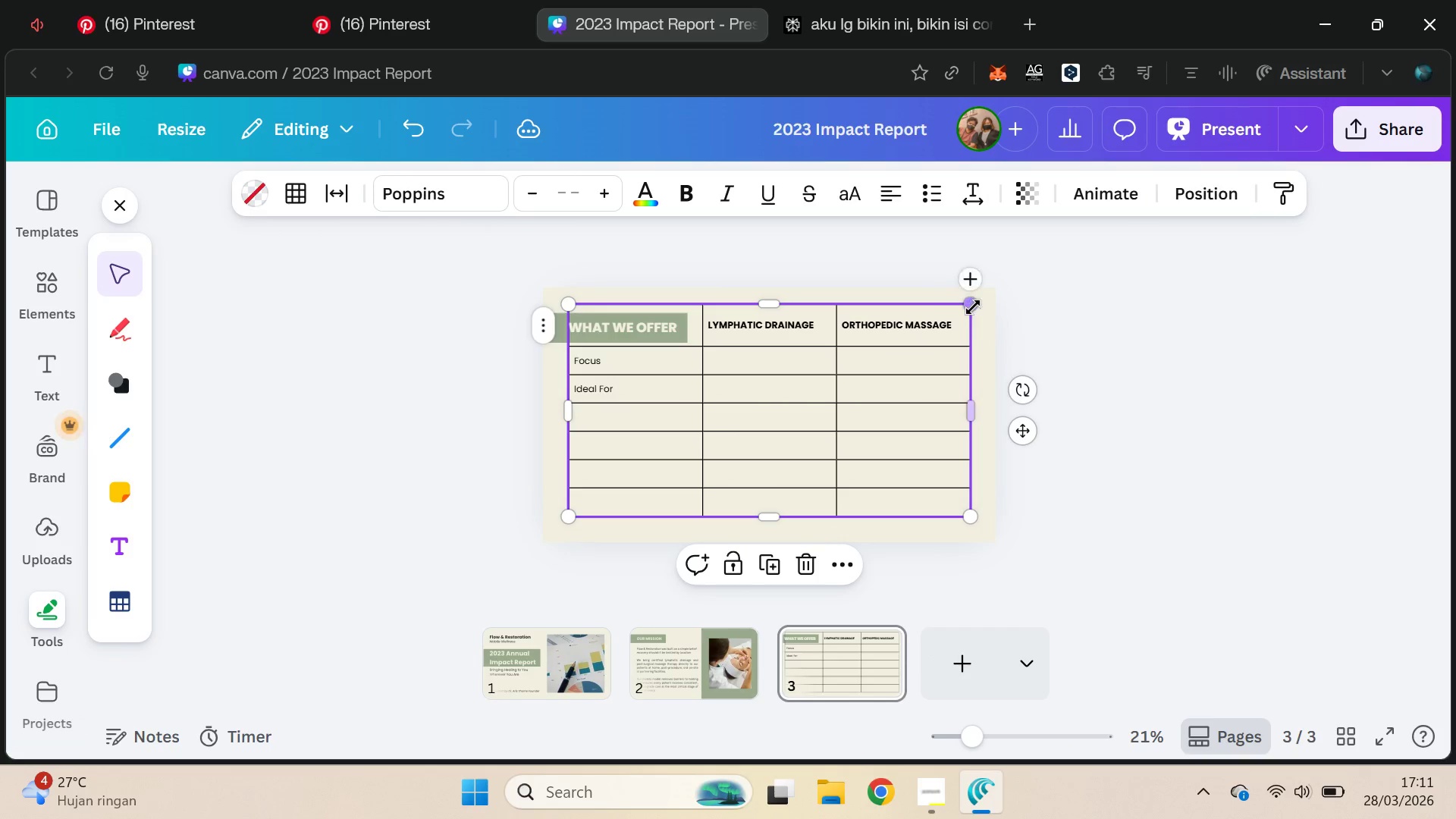 
left_click_drag(start_coordinate=[973, 303], to_coordinate=[971, 370])
 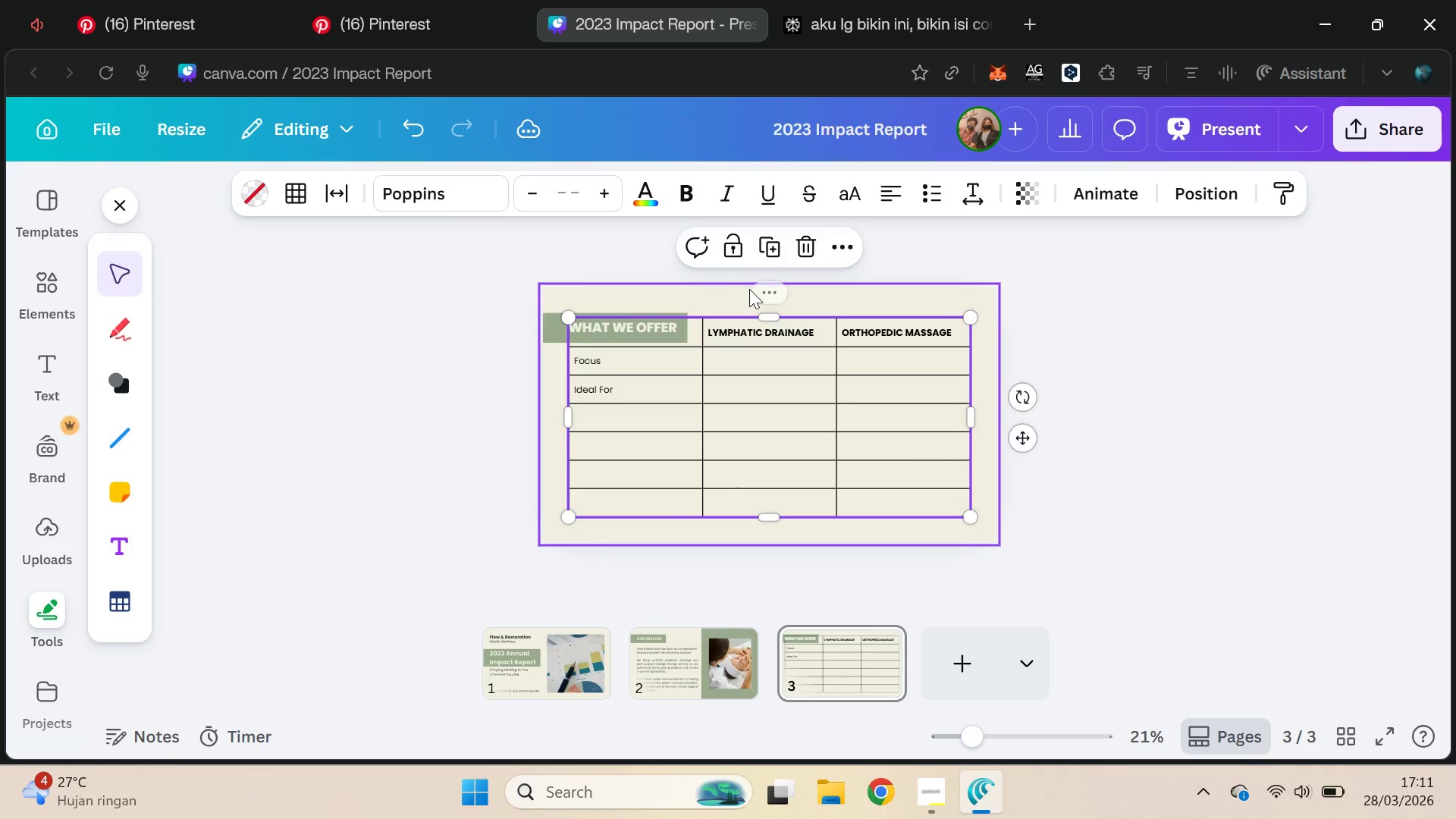 
left_click_drag(start_coordinate=[774, 316], to_coordinate=[773, 341])
 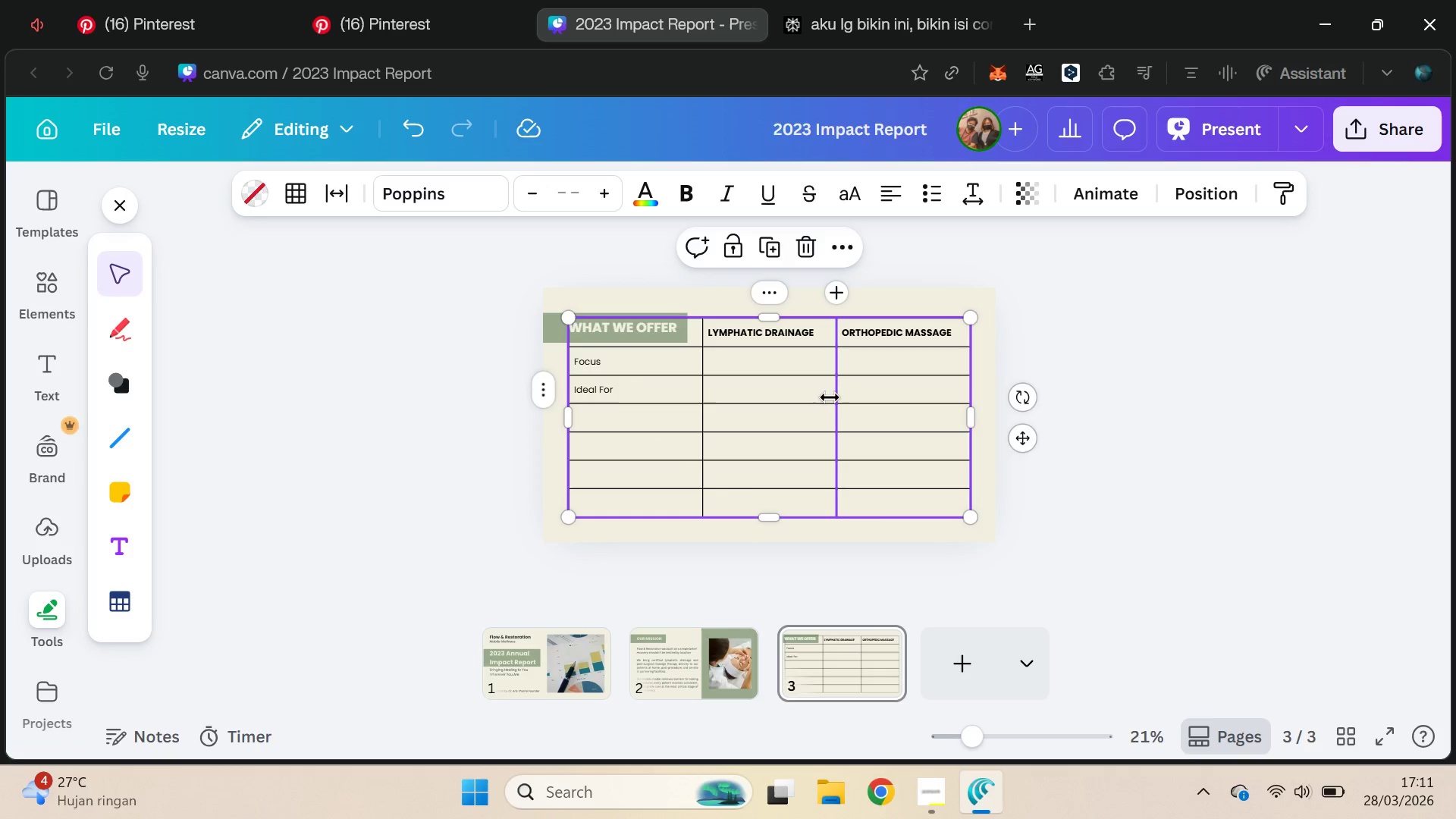 
wait(6.86)
 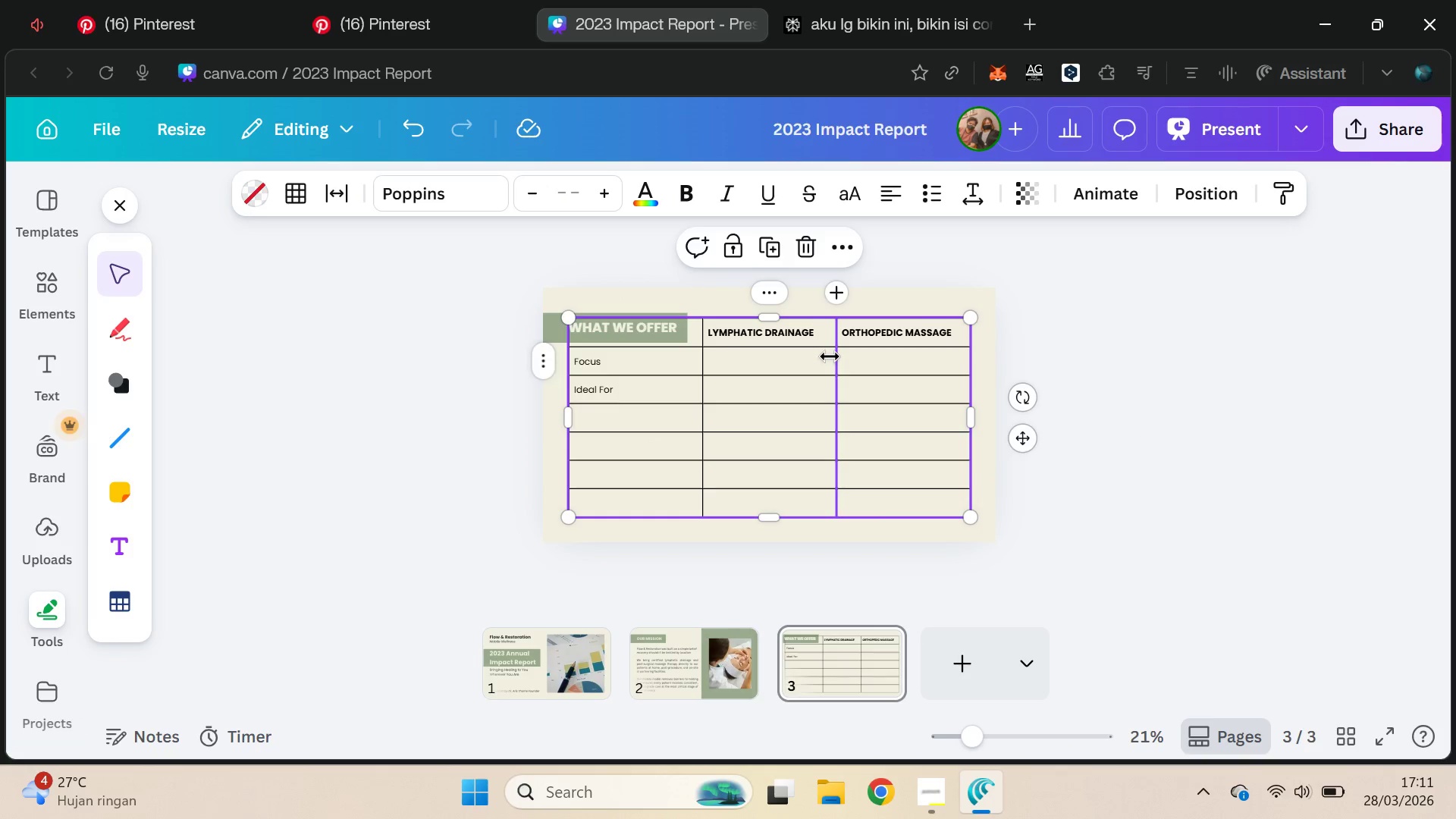 
left_click([629, 415])
 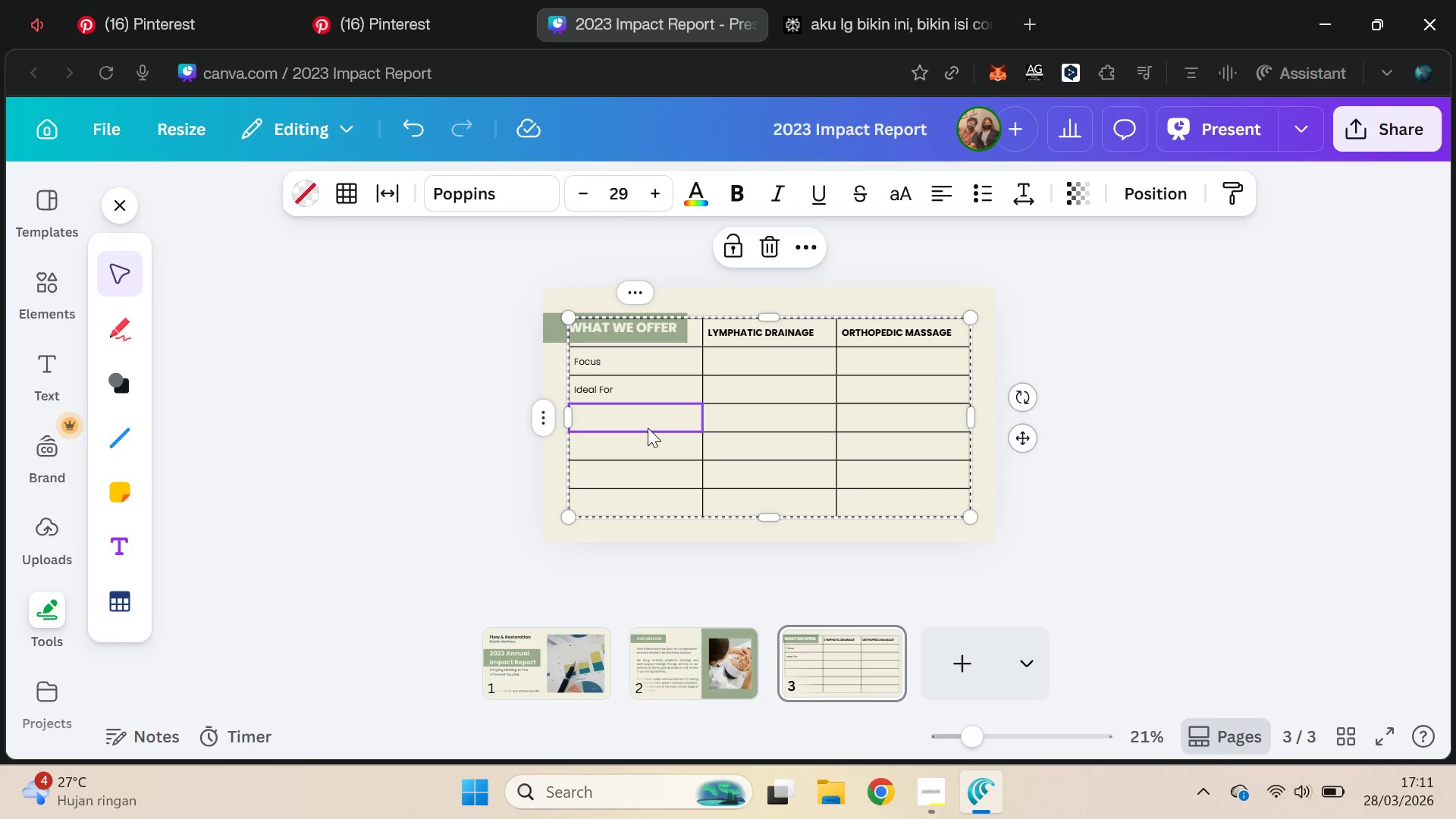 
type(Technique)
 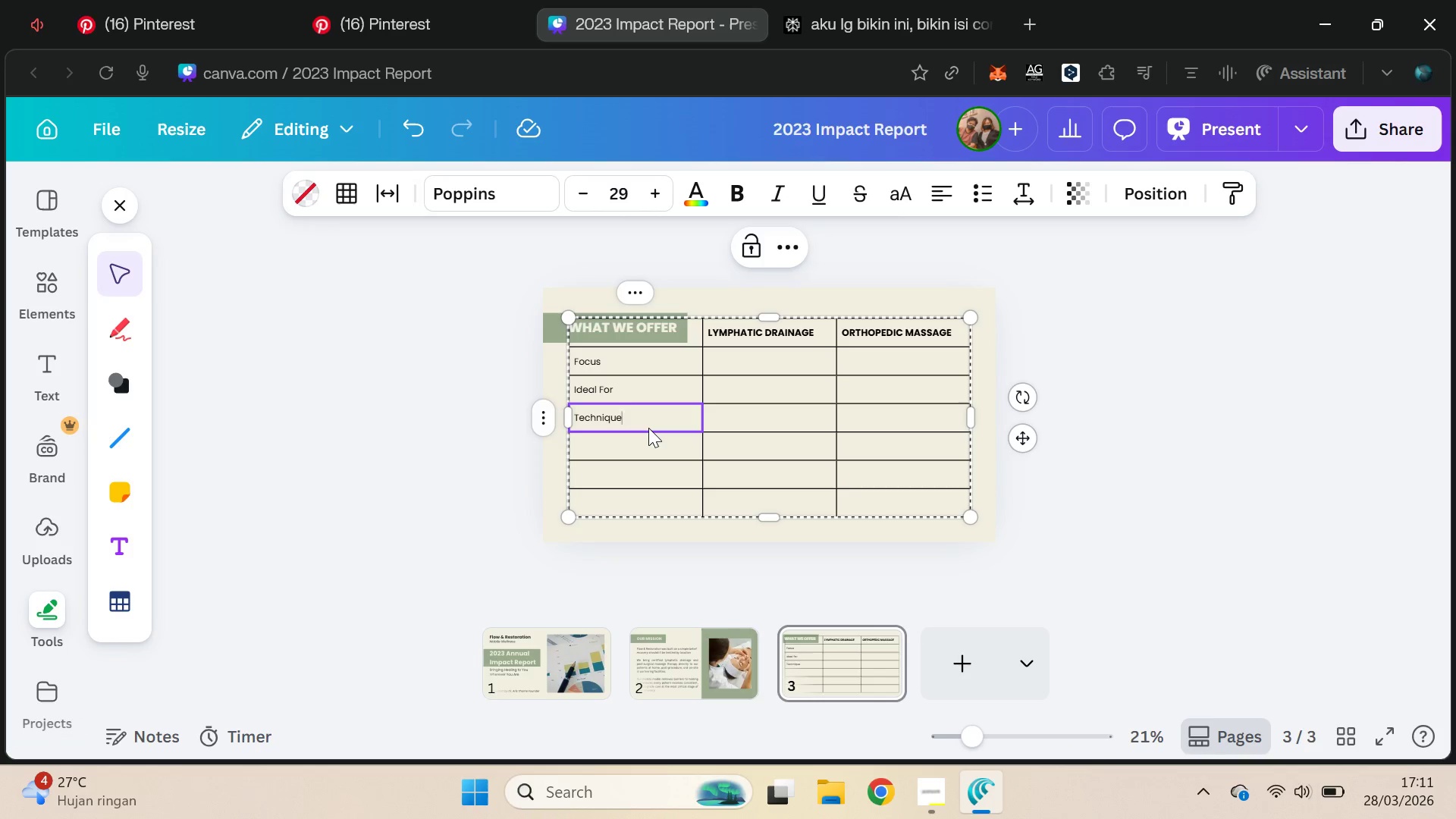 
key(ArrowDown)
 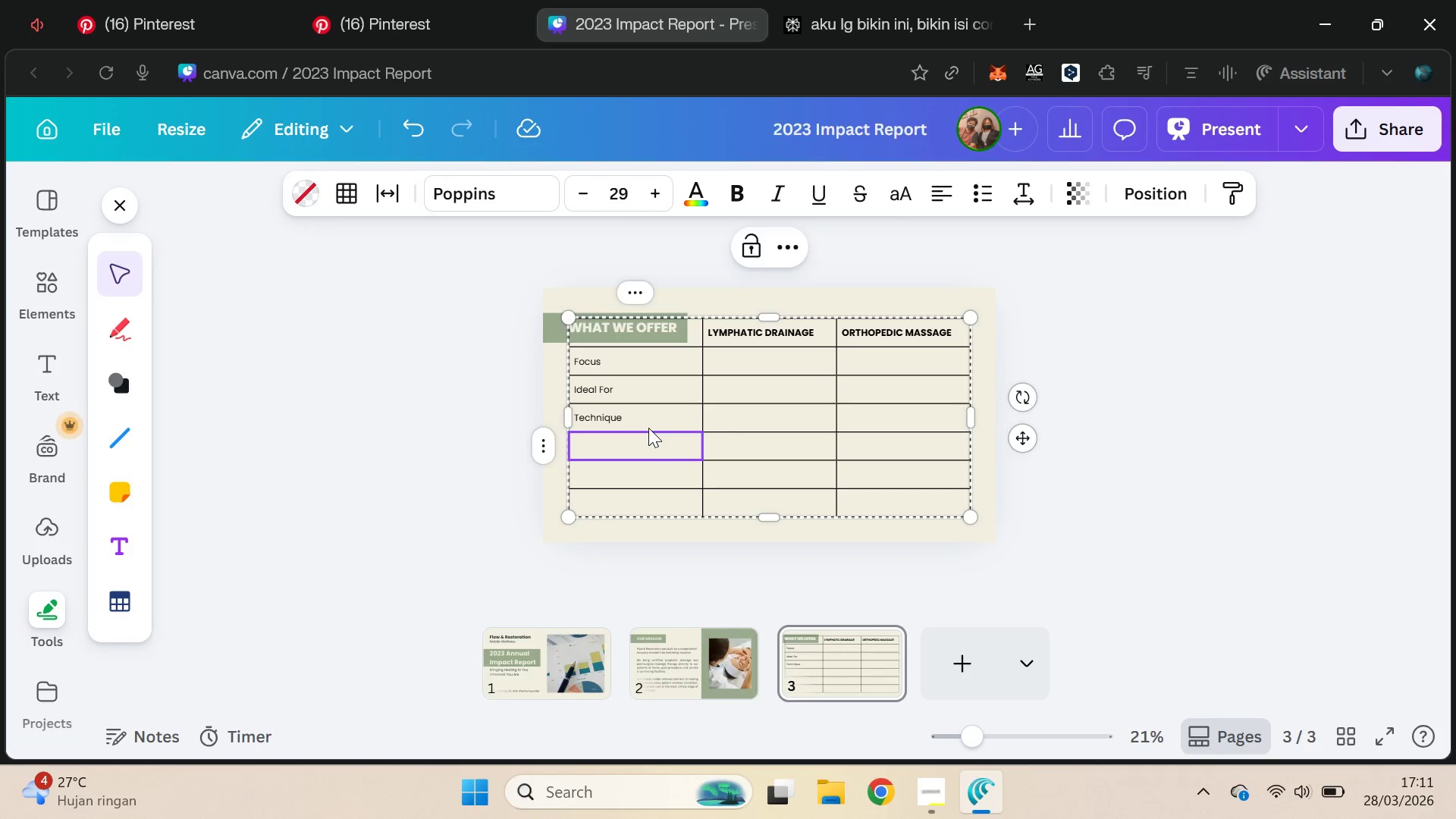 
type(Session Length )
key(Backspace)
 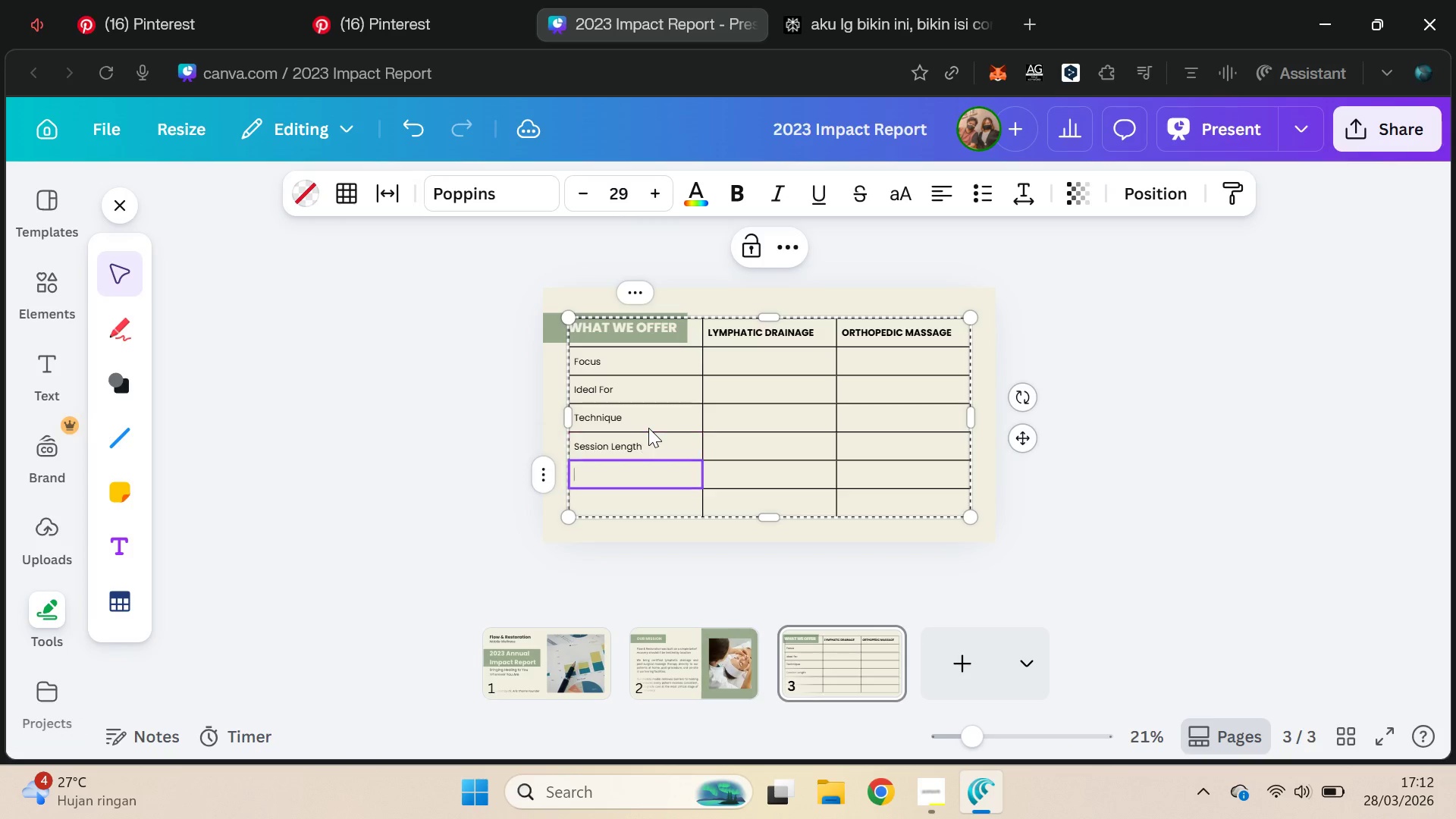 
 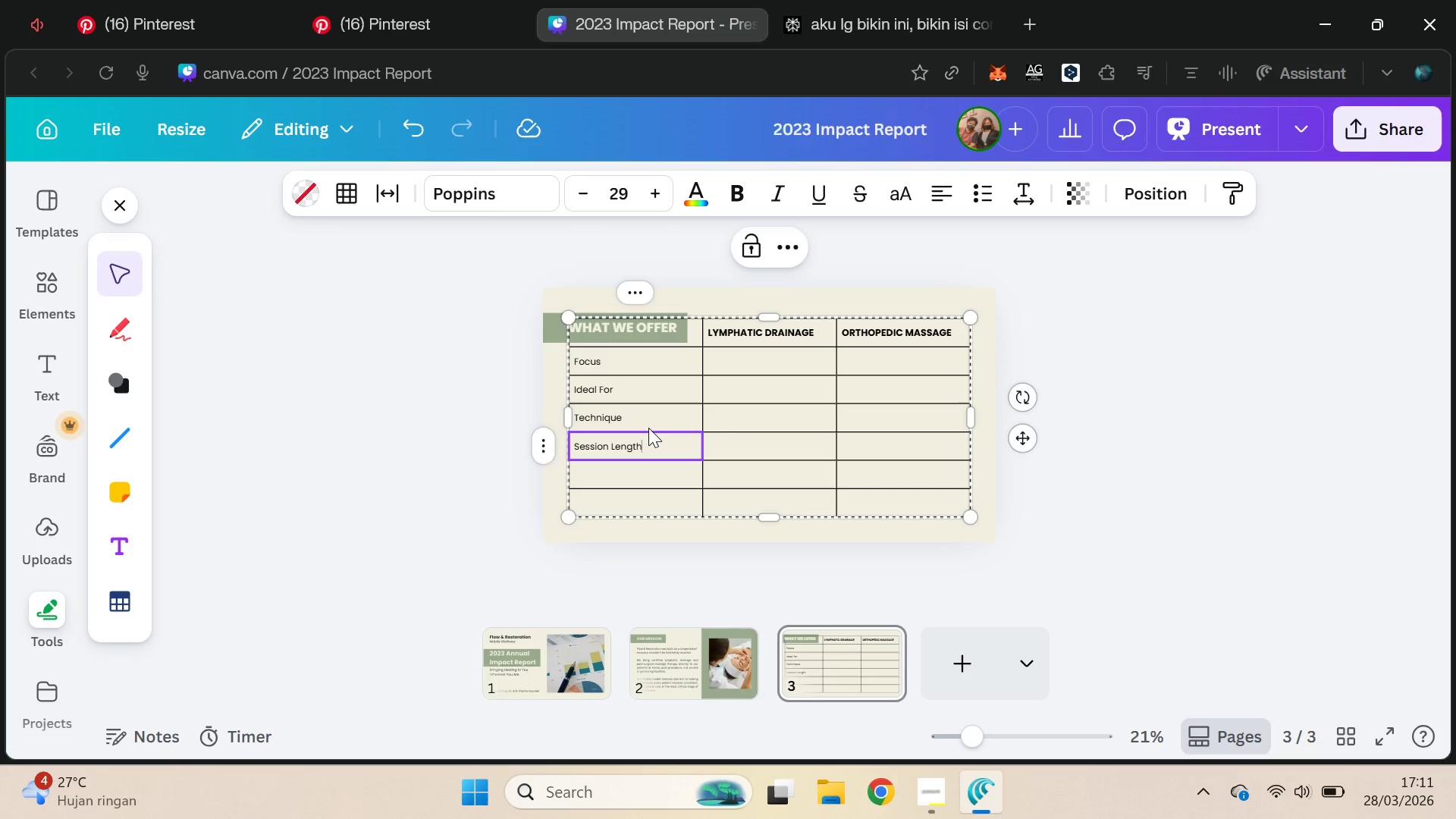 
key(ArrowDown)
 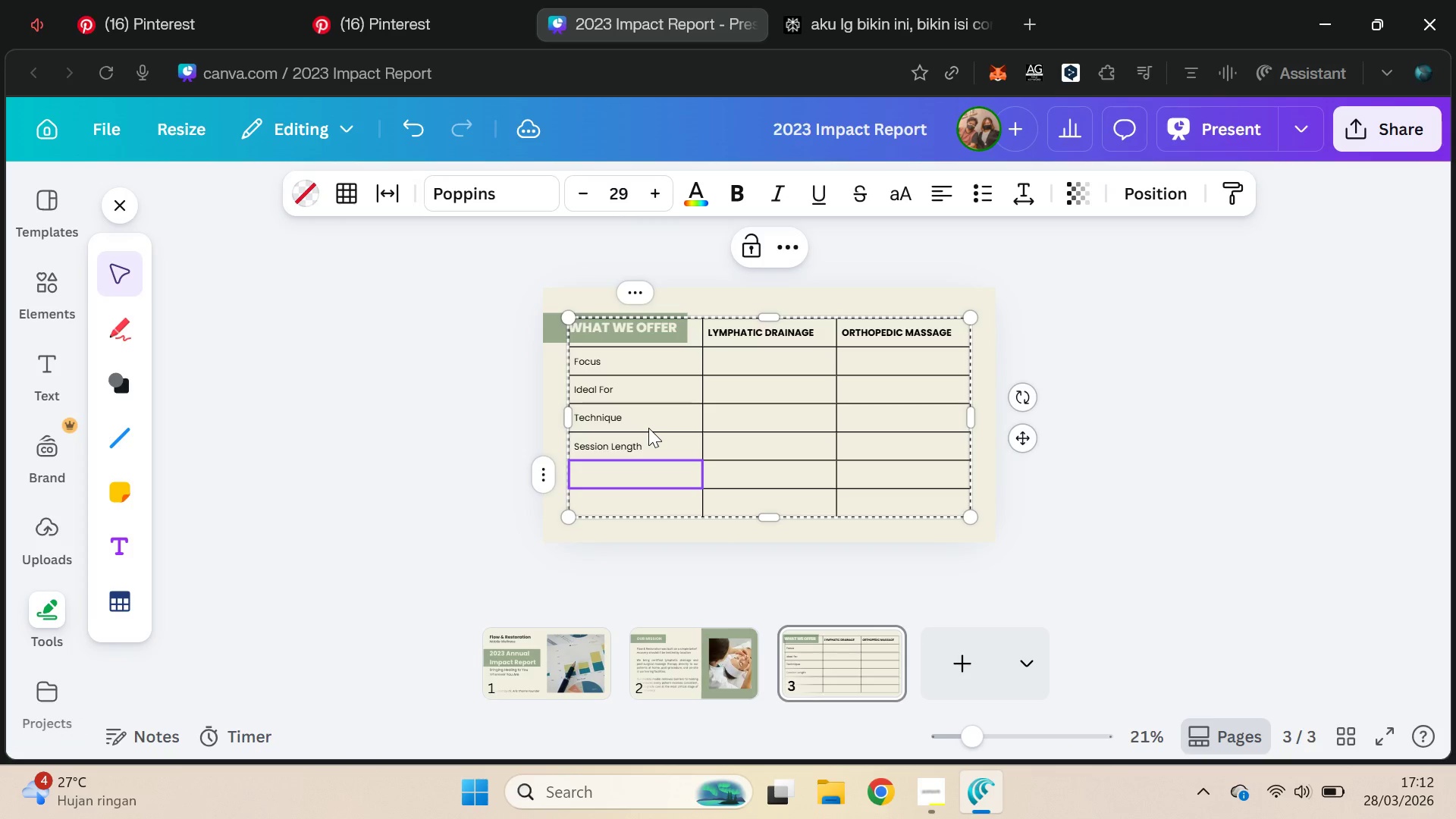 
type(Setting )
key(Backspace)
 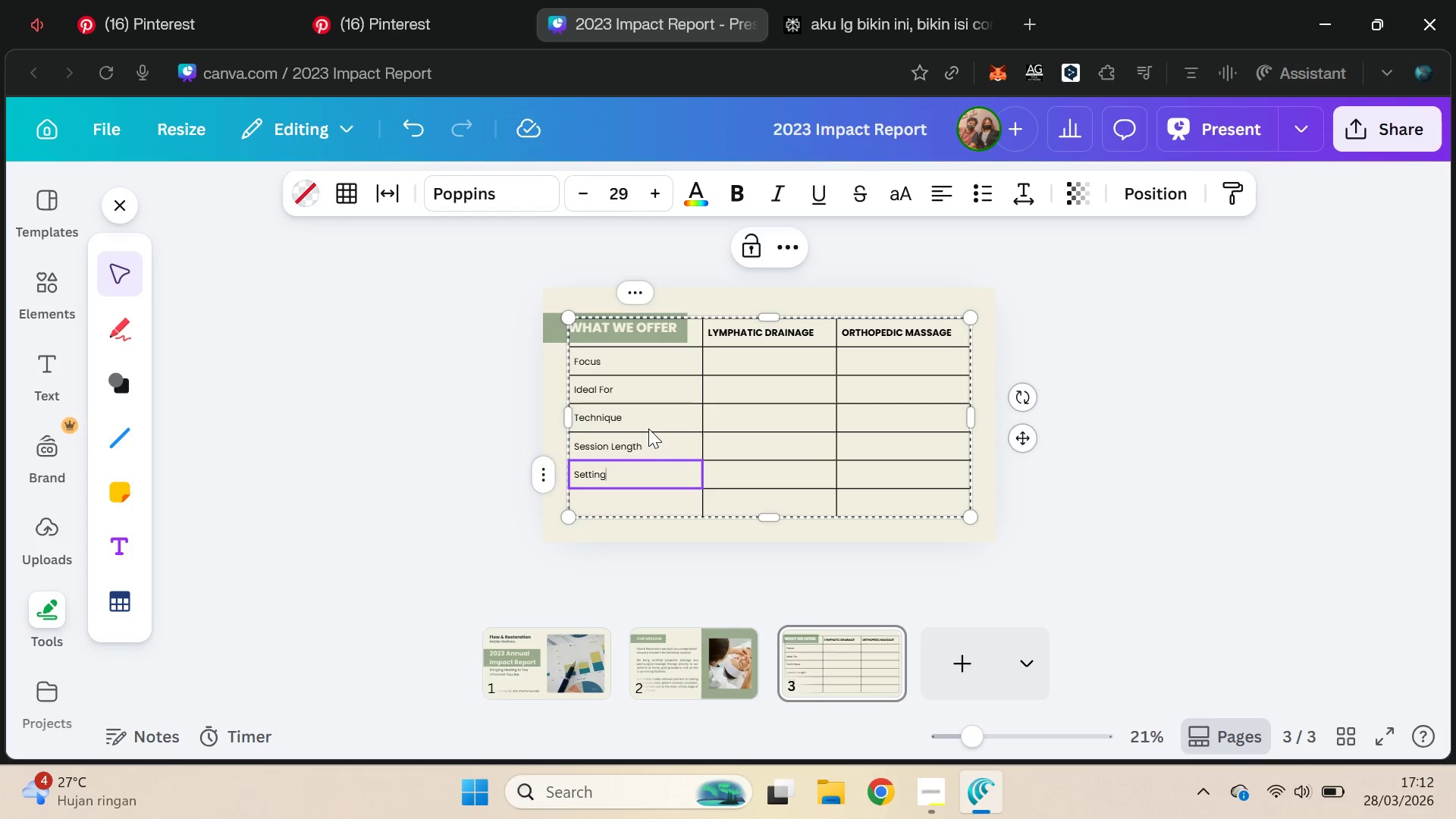 
left_click([588, 509])
 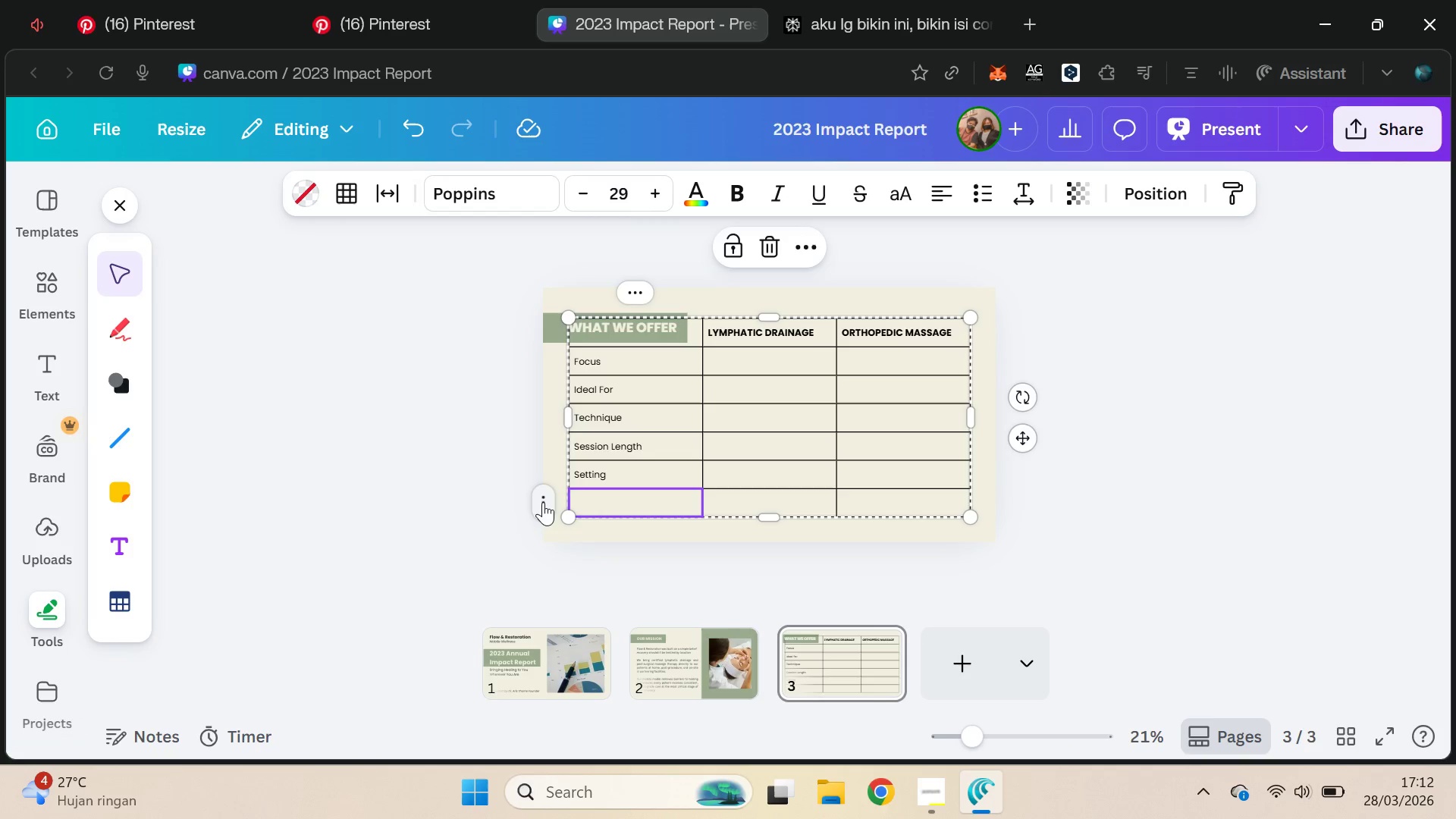 
left_click([543, 500])
 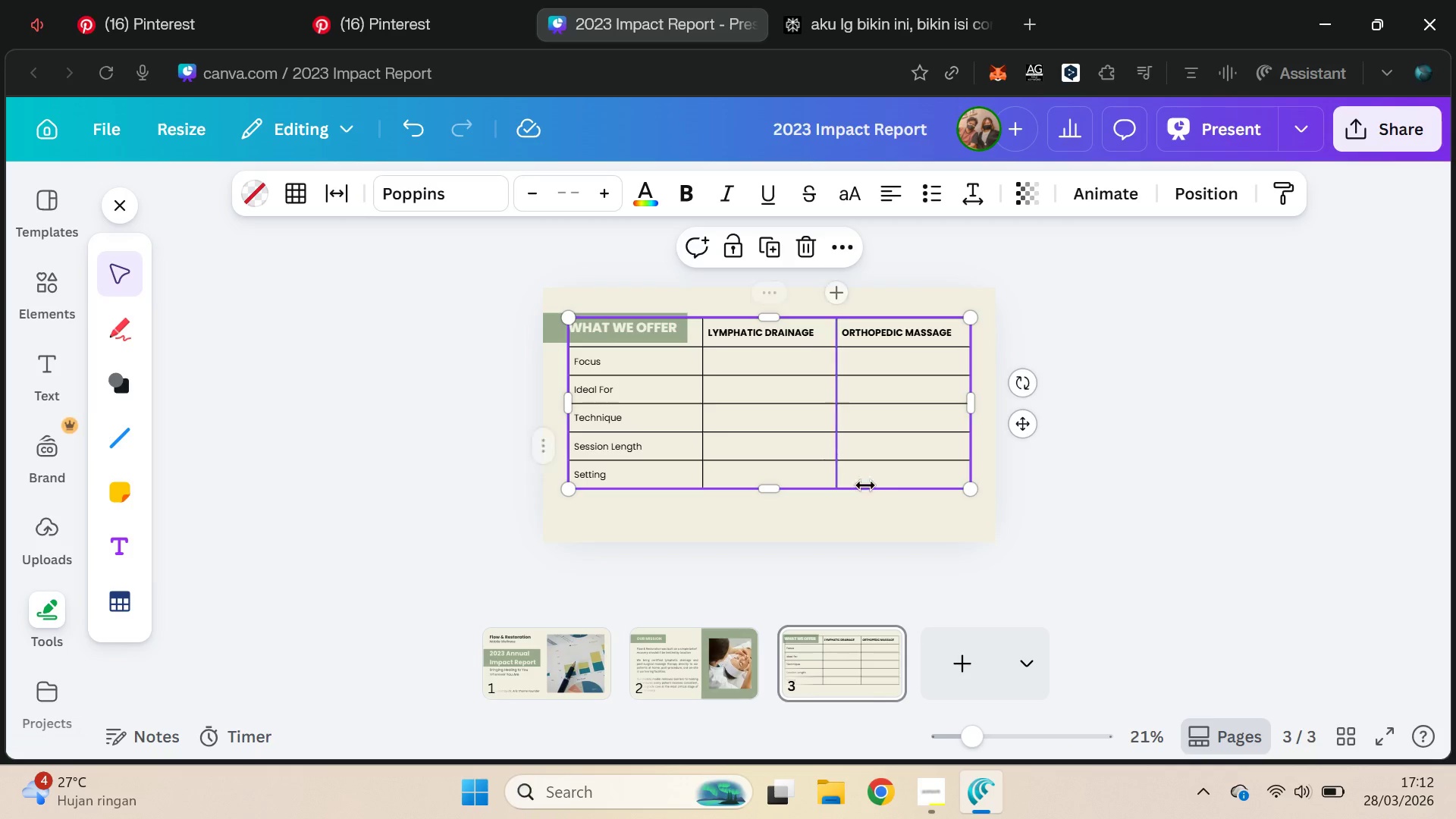 
left_click_drag(start_coordinate=[1023, 430], to_coordinate=[1028, 461])
 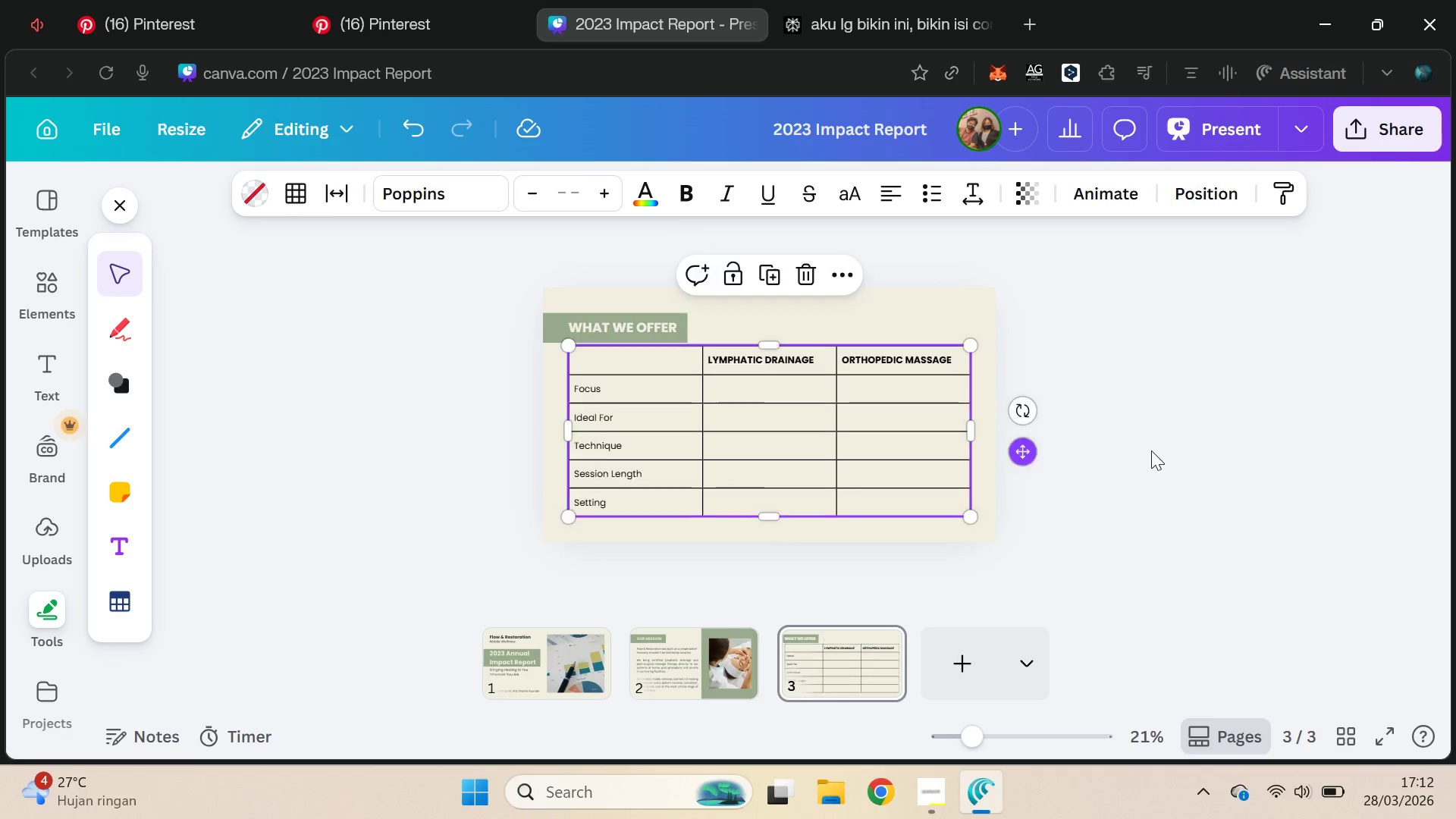 
left_click([1228, 438])
 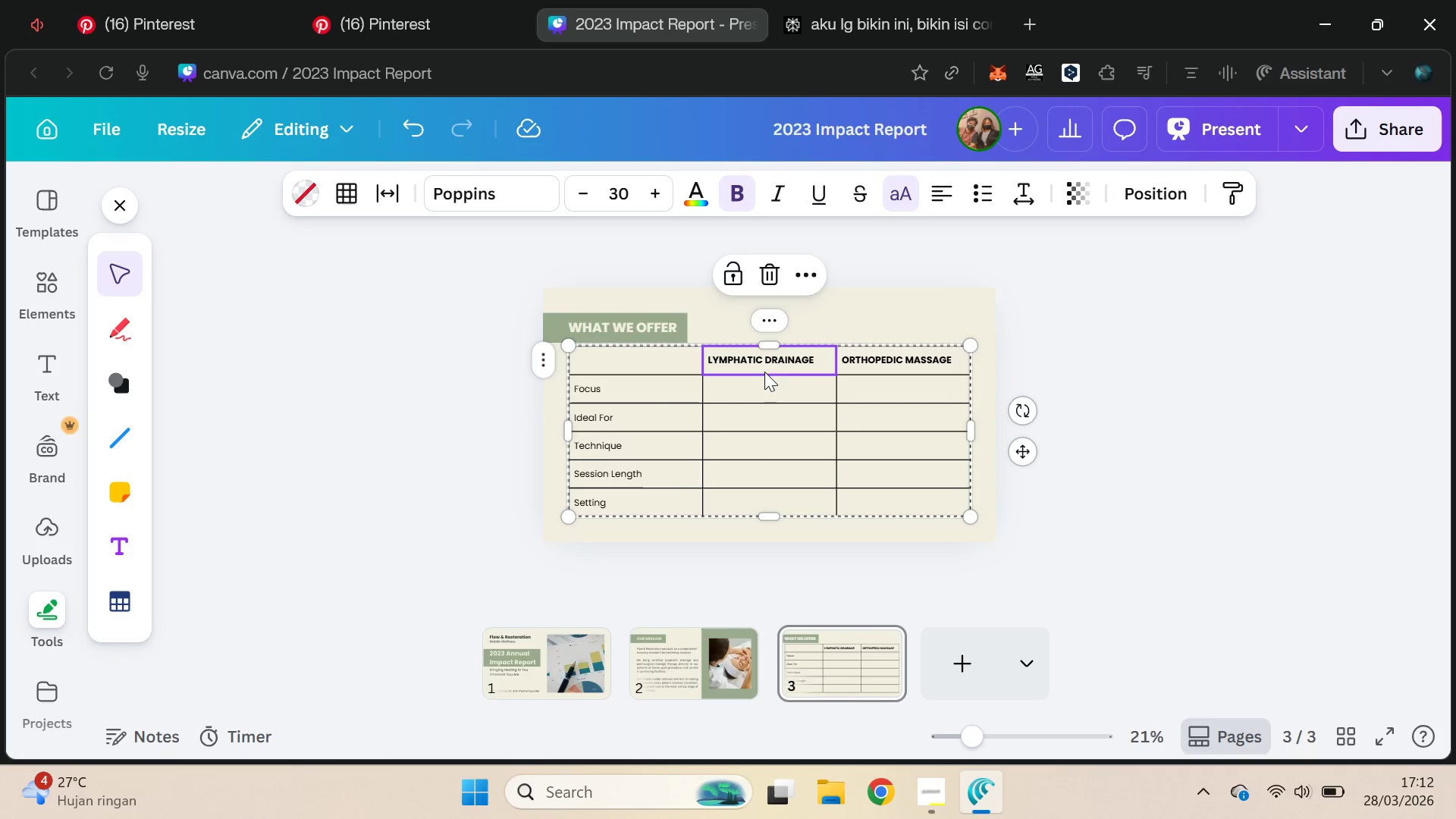 
left_click_drag(start_coordinate=[774, 348], to_coordinate=[777, 358])
 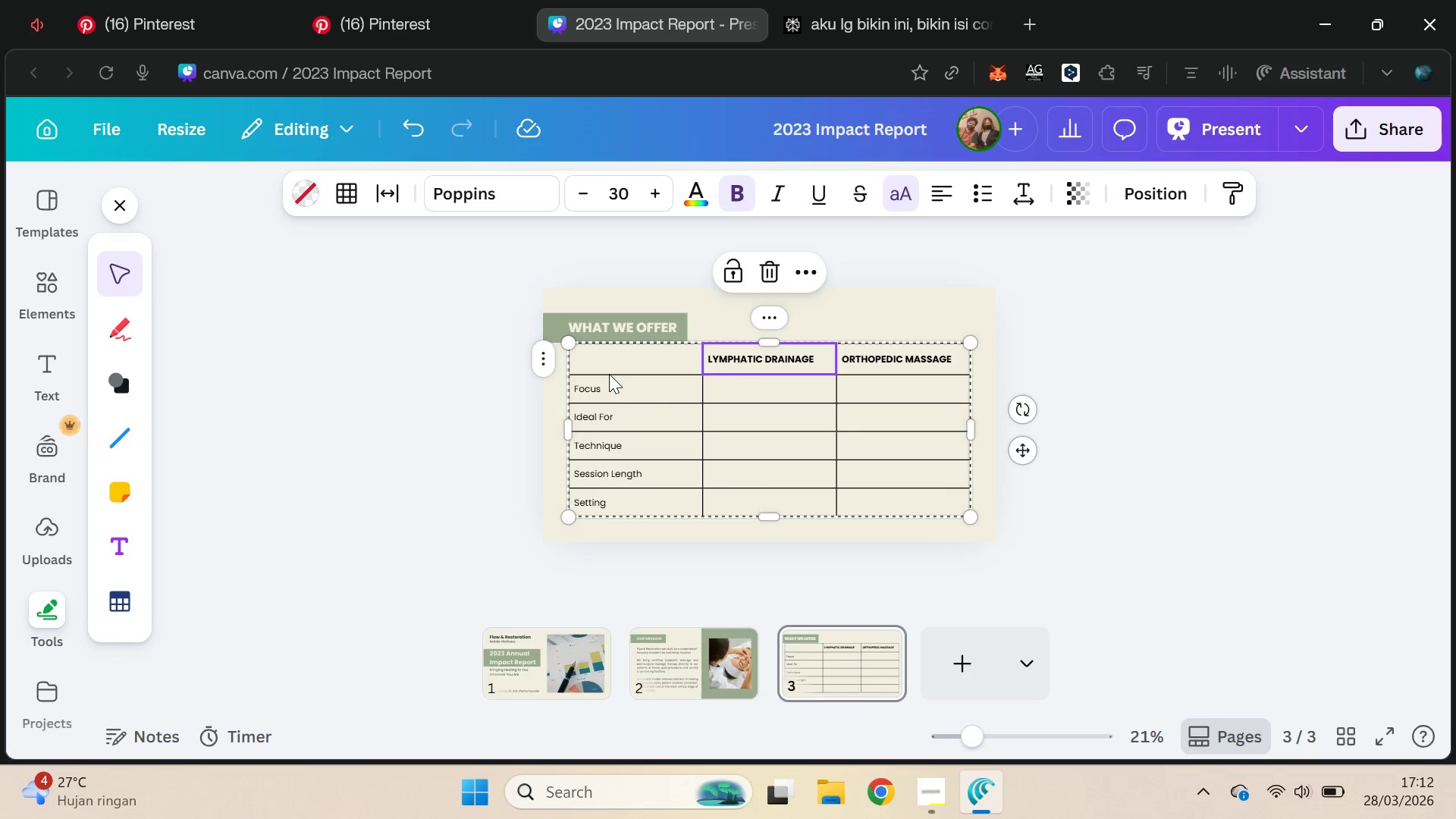 
left_click([541, 359])
 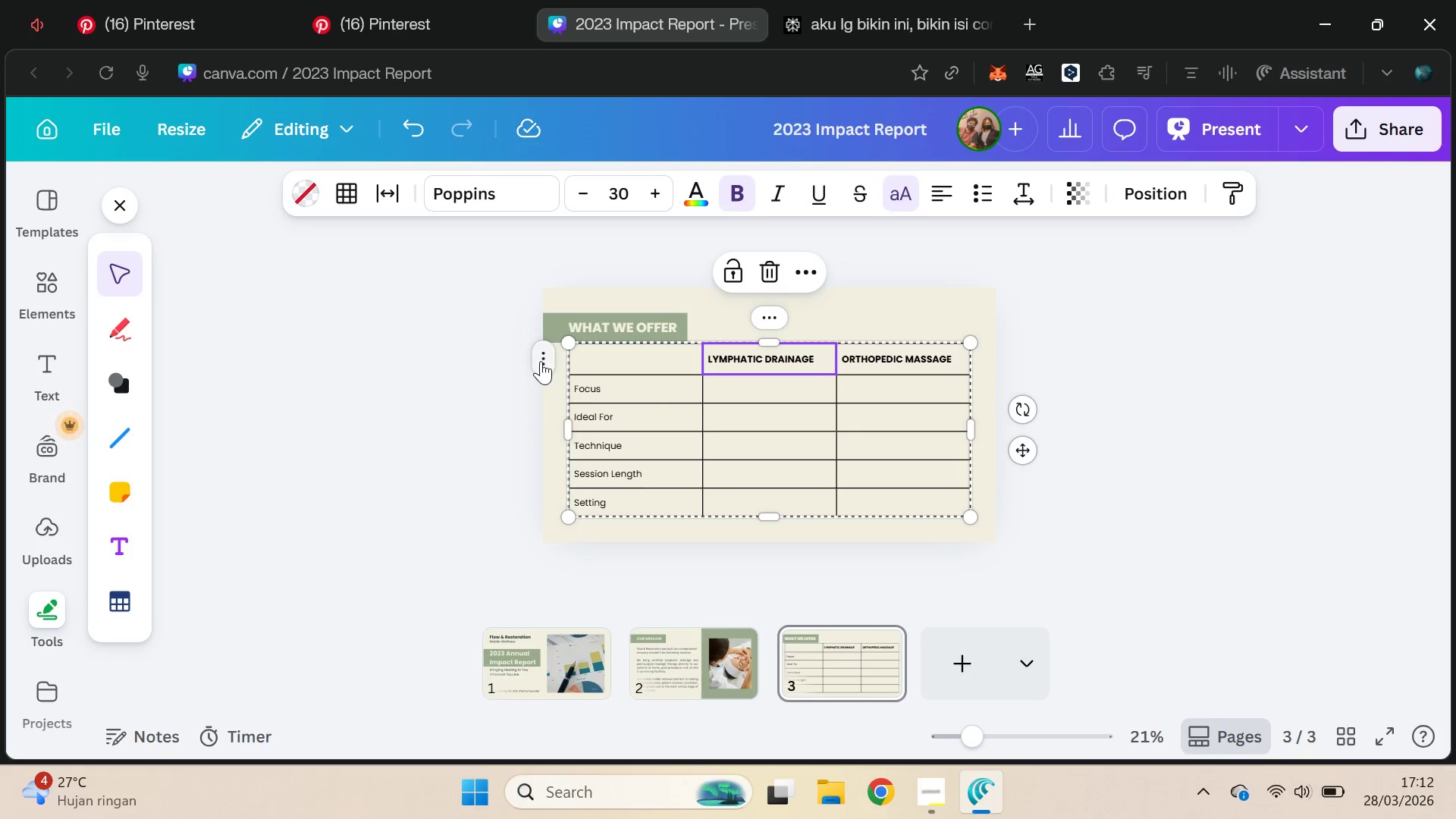 
mouse_move([563, 360])
 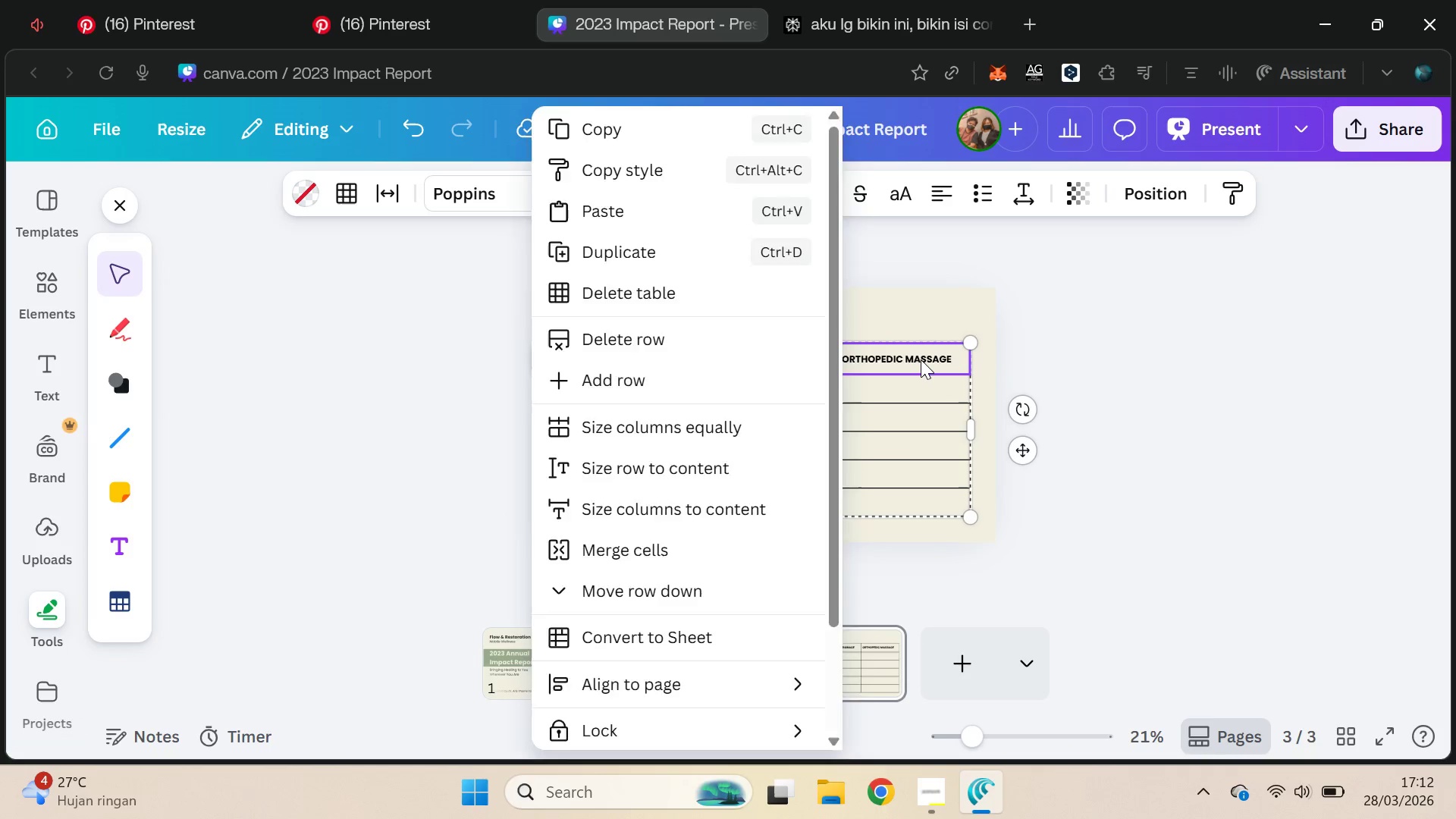 
left_click([921, 359])
 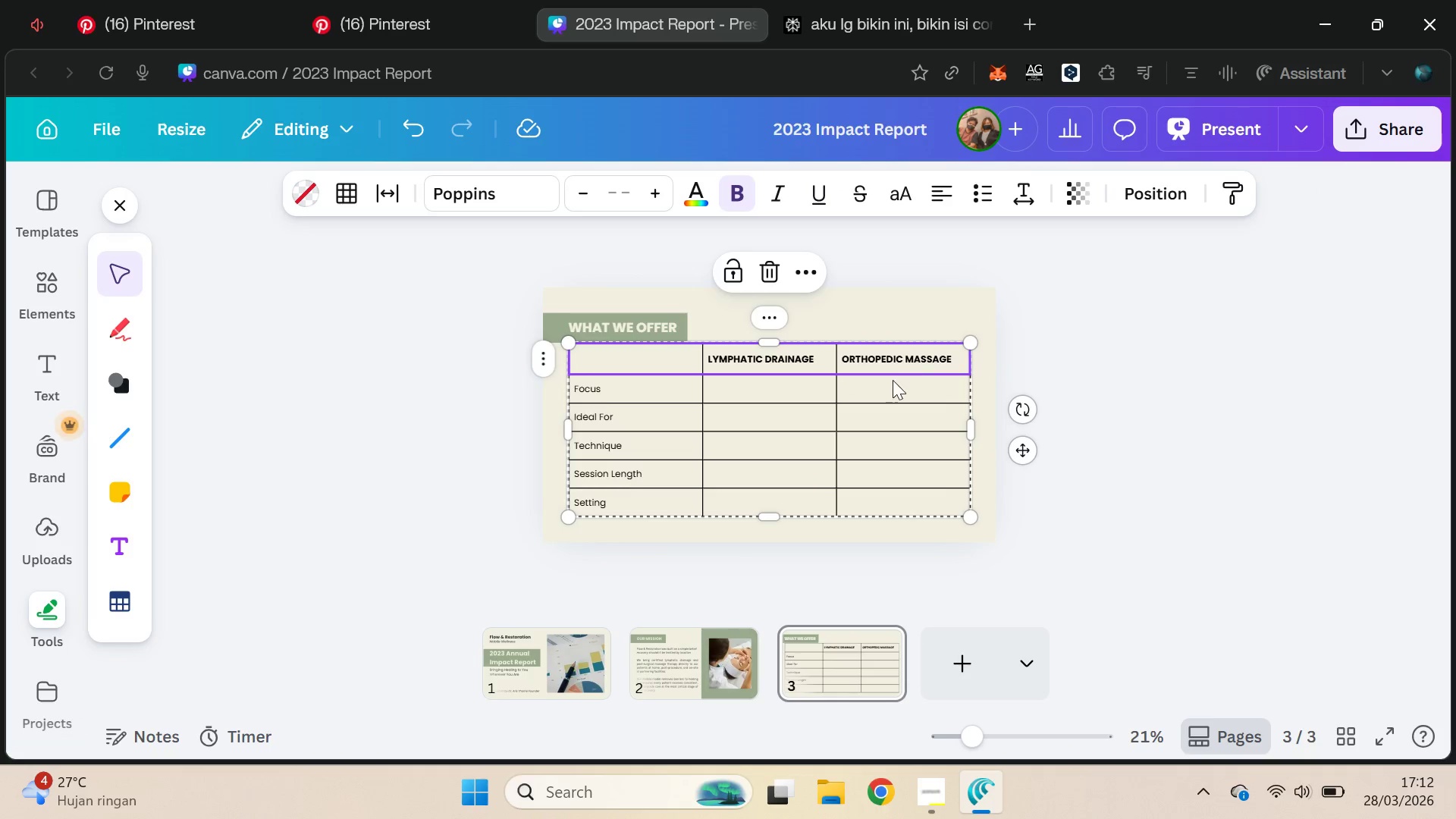 
hold_key(key=ControlLeft, duration=0.81)
 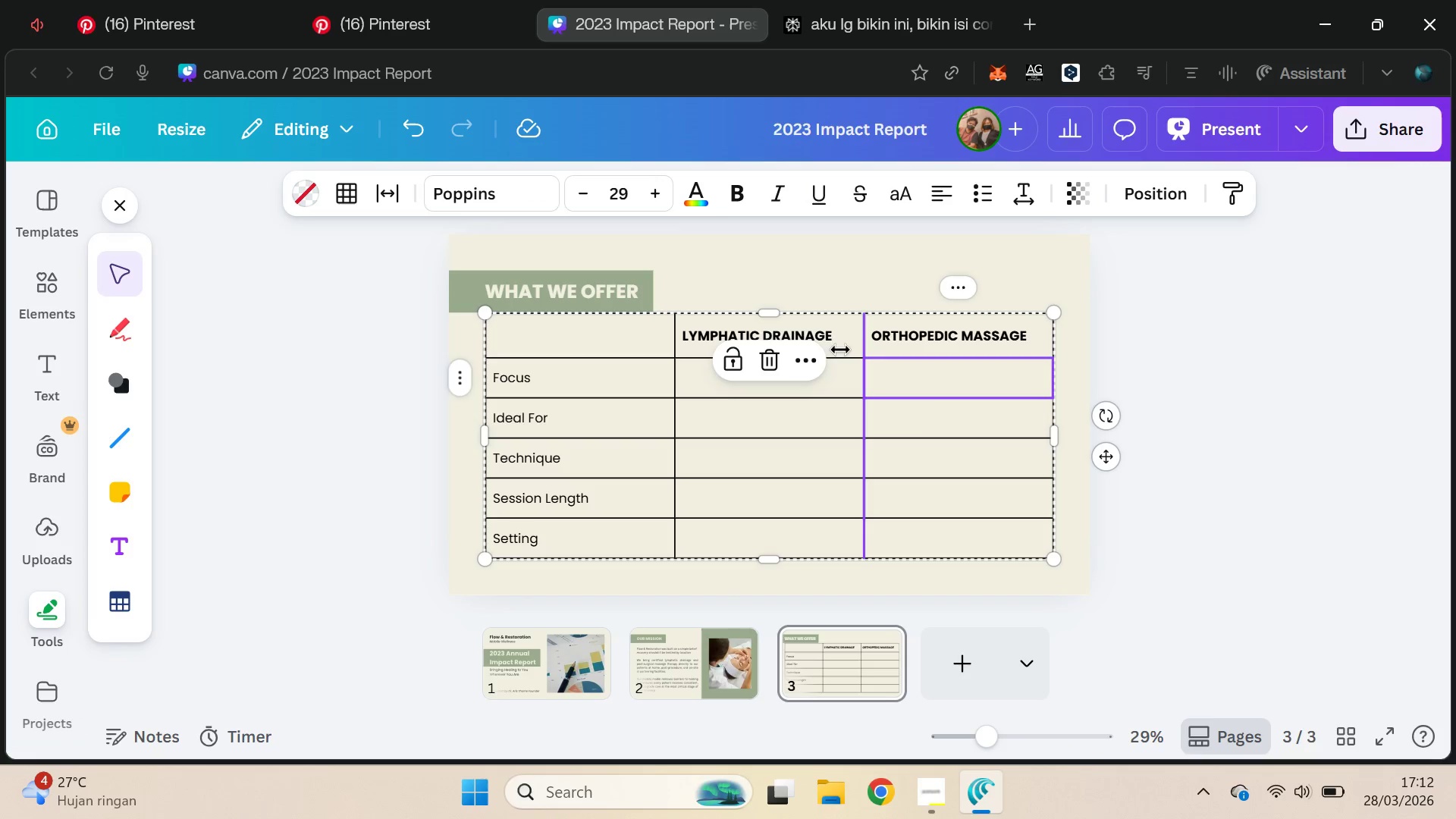 
scroll: coordinate [893, 380], scroll_direction: up, amount: 4.0
 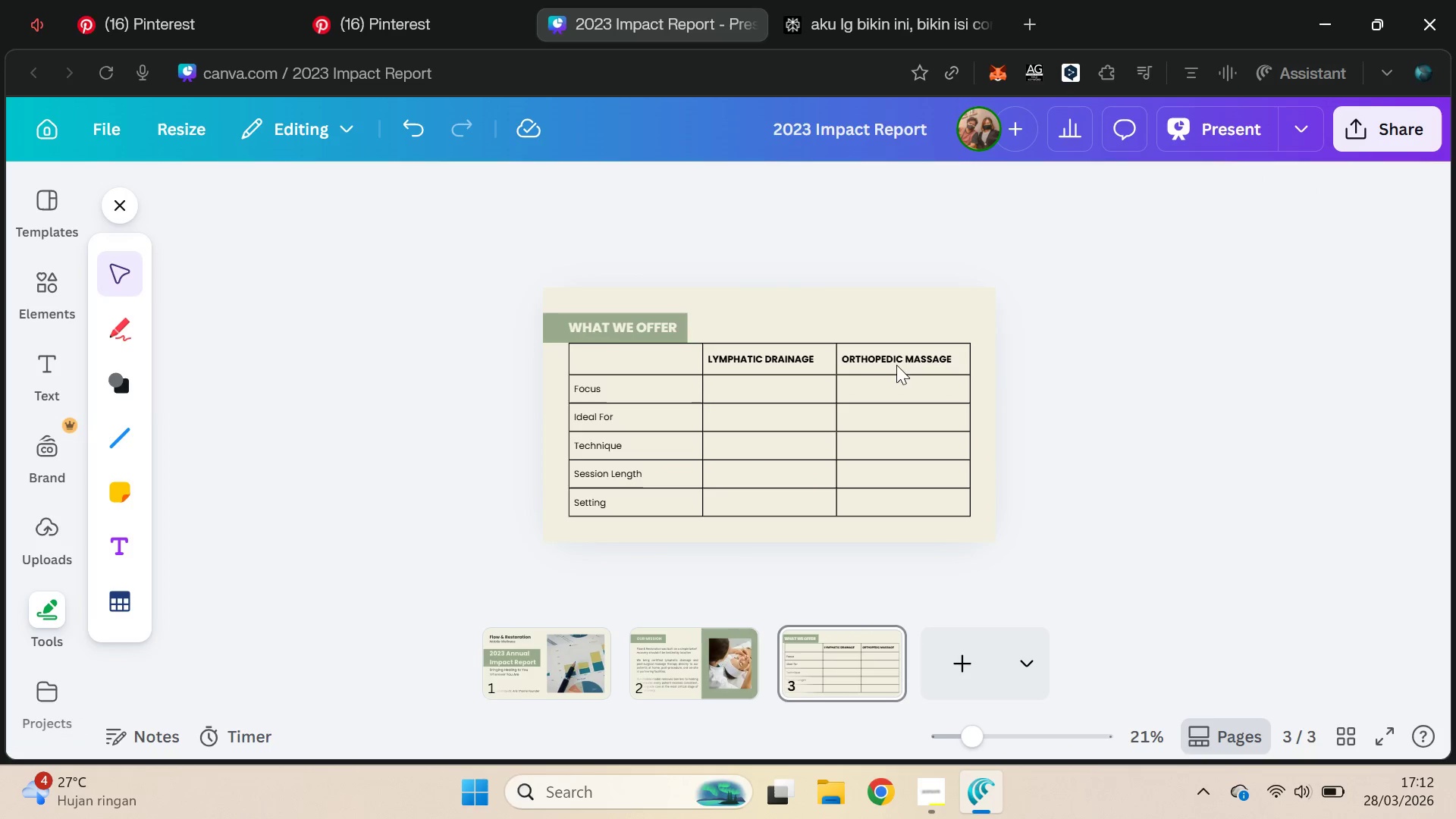 
hold_key(key=ControlLeft, duration=14.77)
left_click([873, 359])
 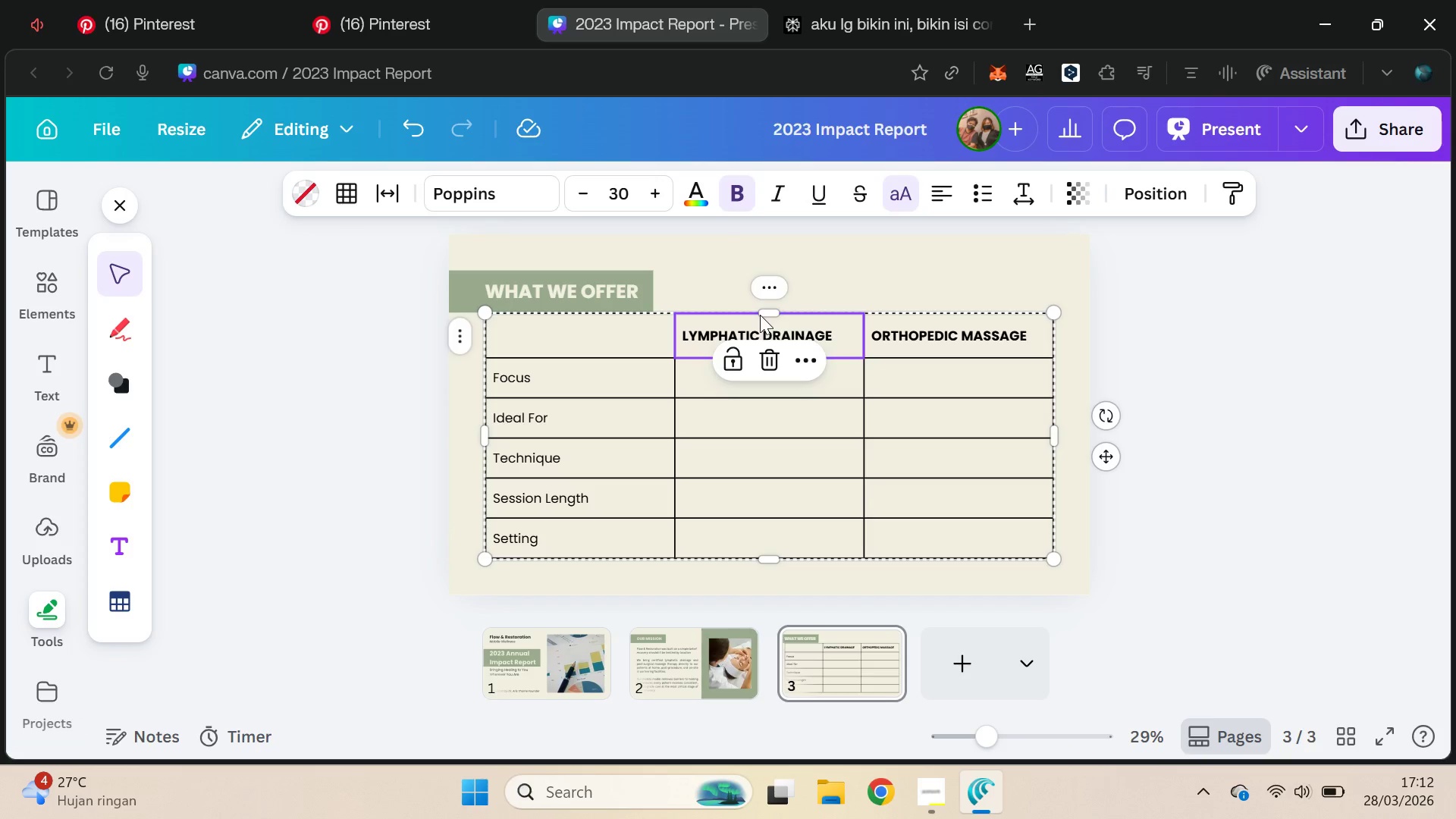 
scroll: coordinate [873, 361], scroll_direction: up, amount: 2.0
 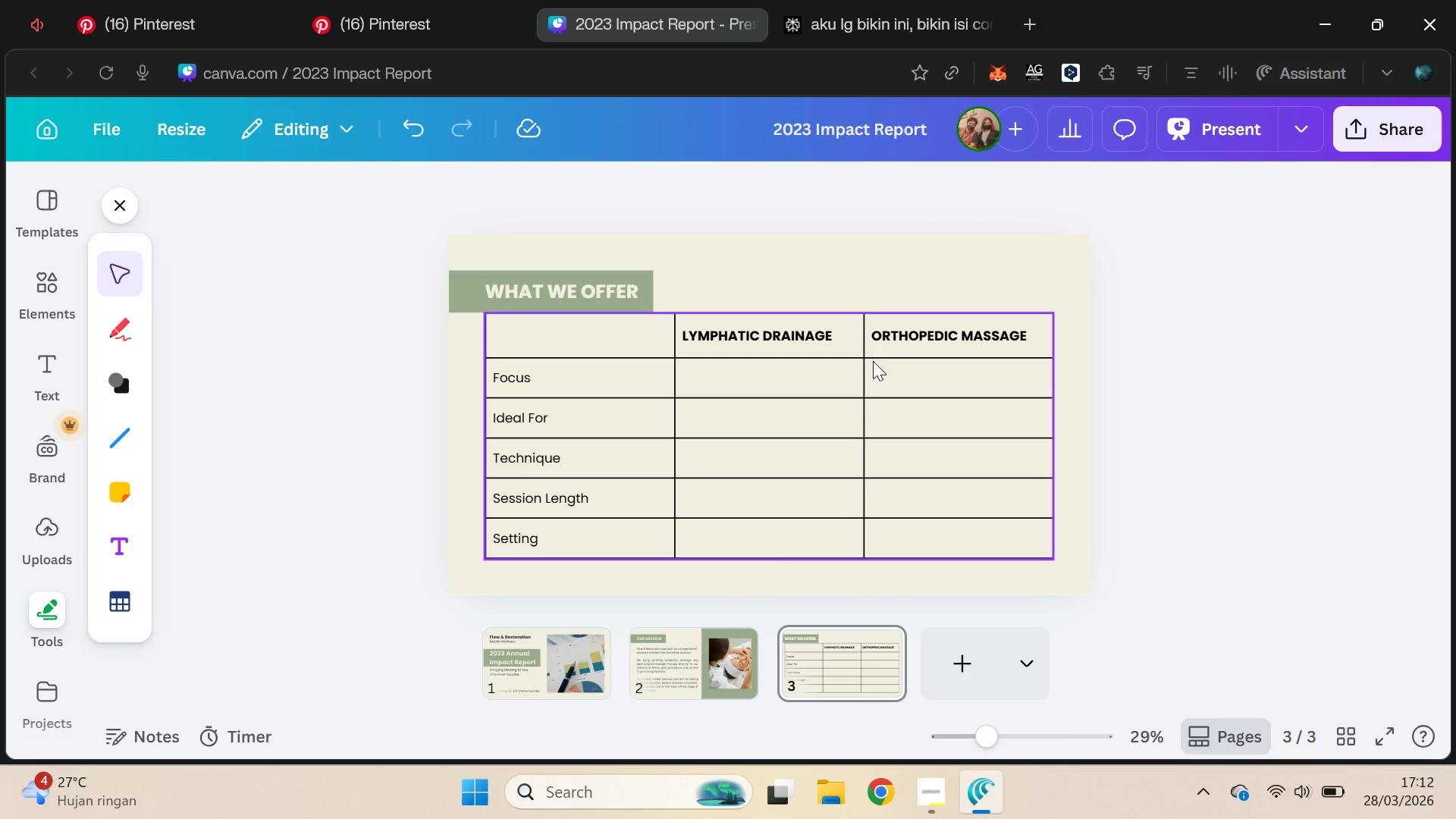 
left_click_drag(start_coordinate=[767, 309], to_coordinate=[789, 428])
 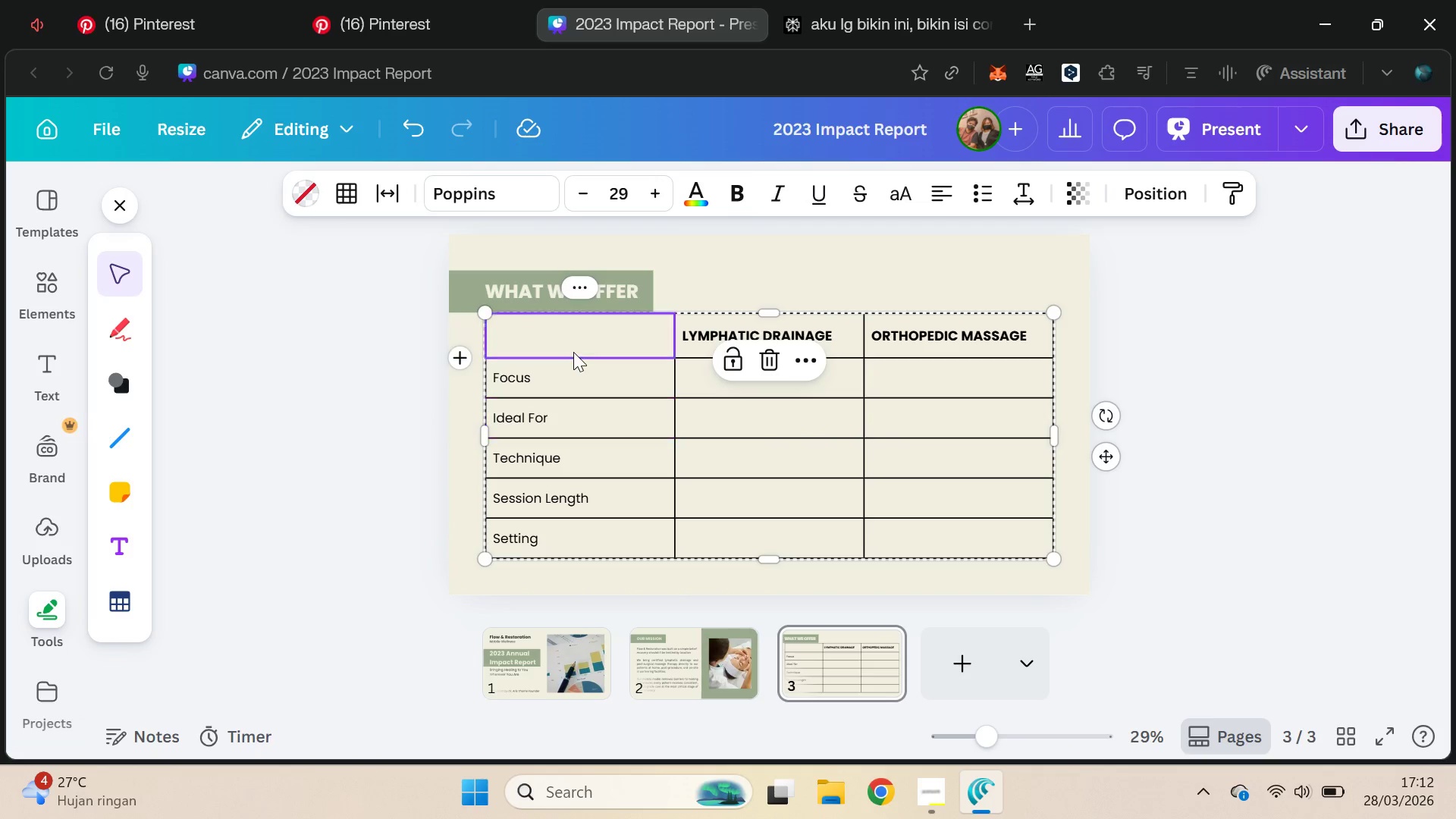 
double_click([573, 359])
 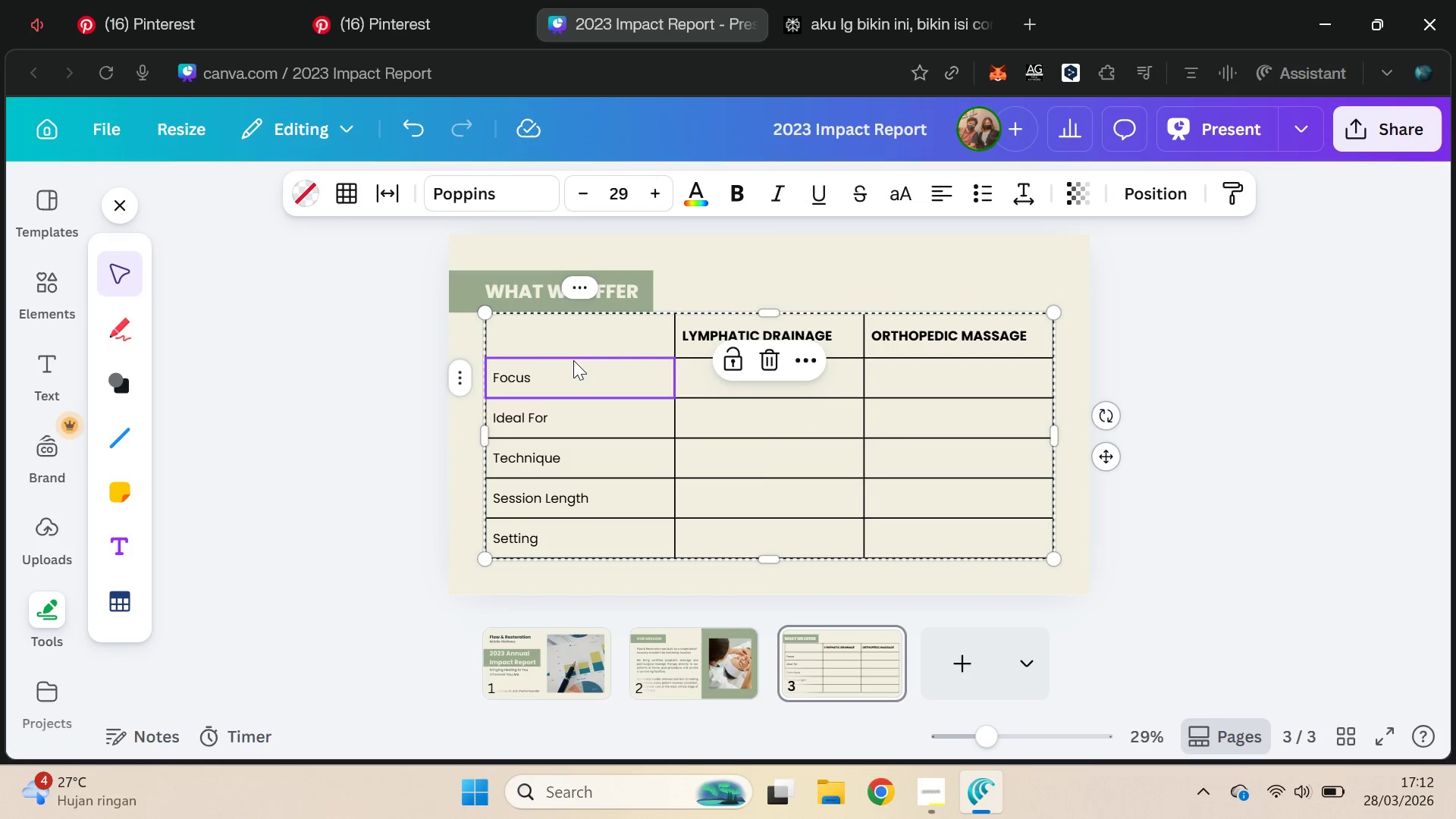 
triple_click([573, 360])
 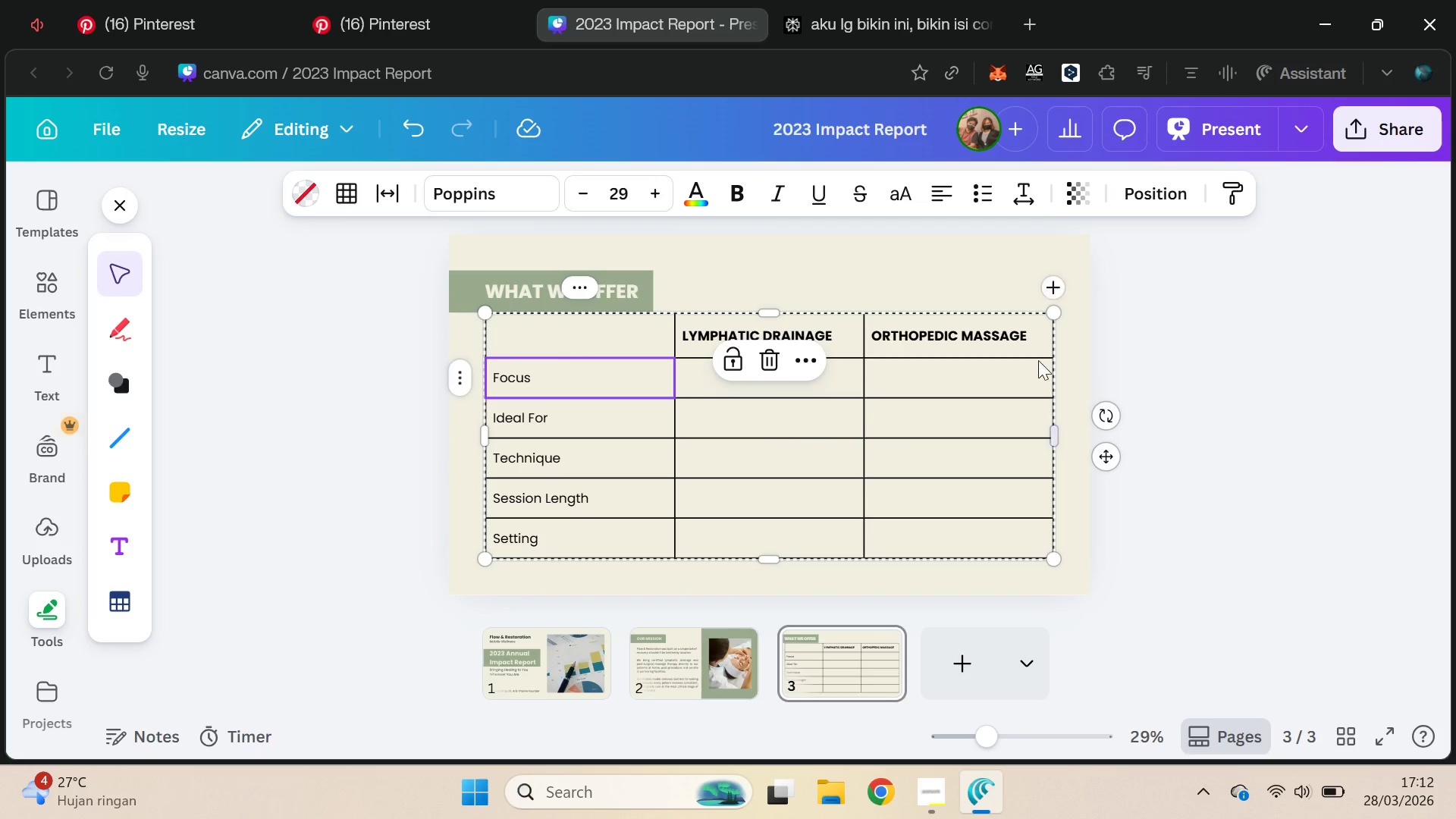 
left_click_drag(start_coordinate=[604, 329], to_coordinate=[604, 334])
 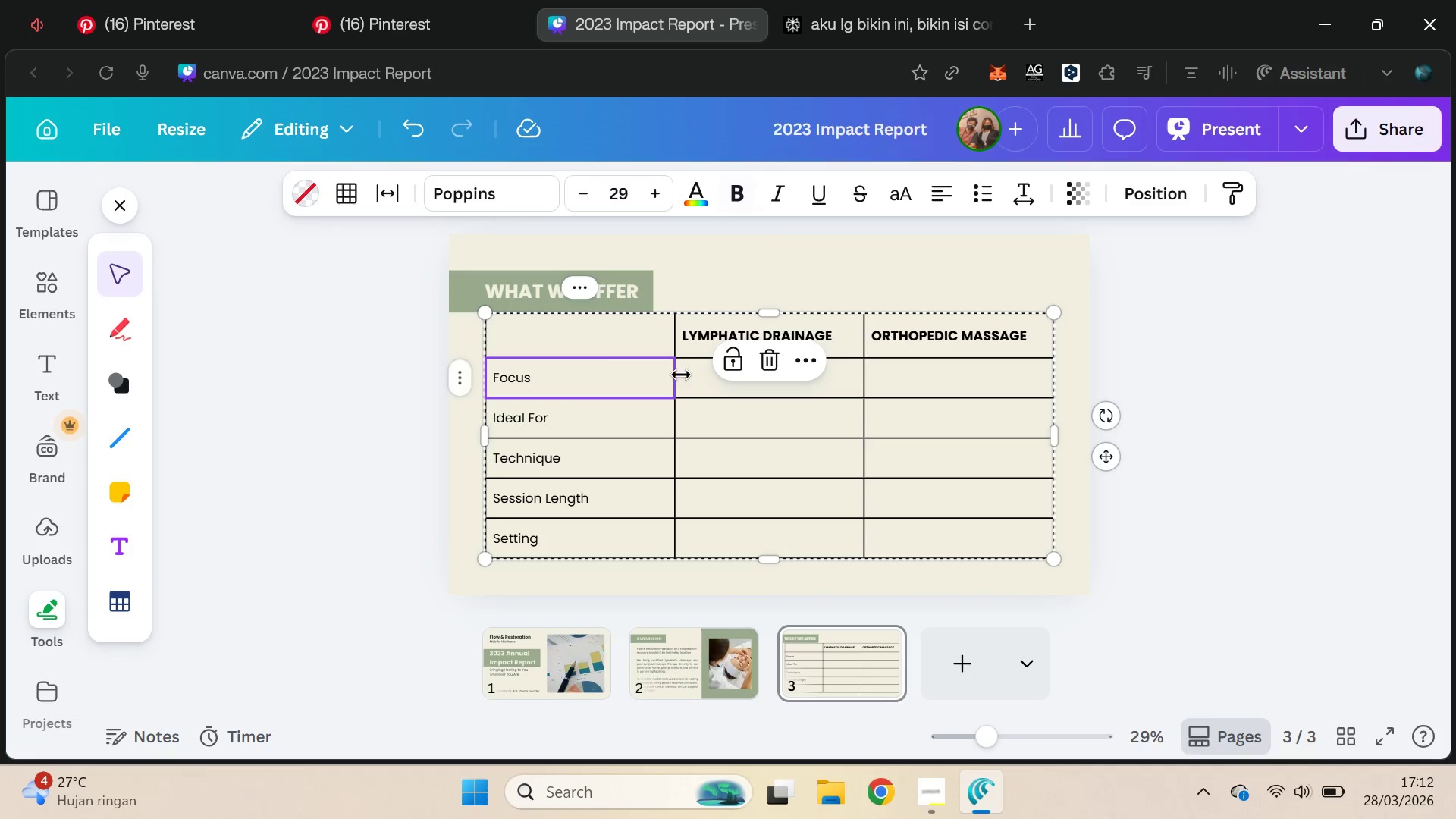 
hold_key(key=ShiftLeft, duration=0.56)
 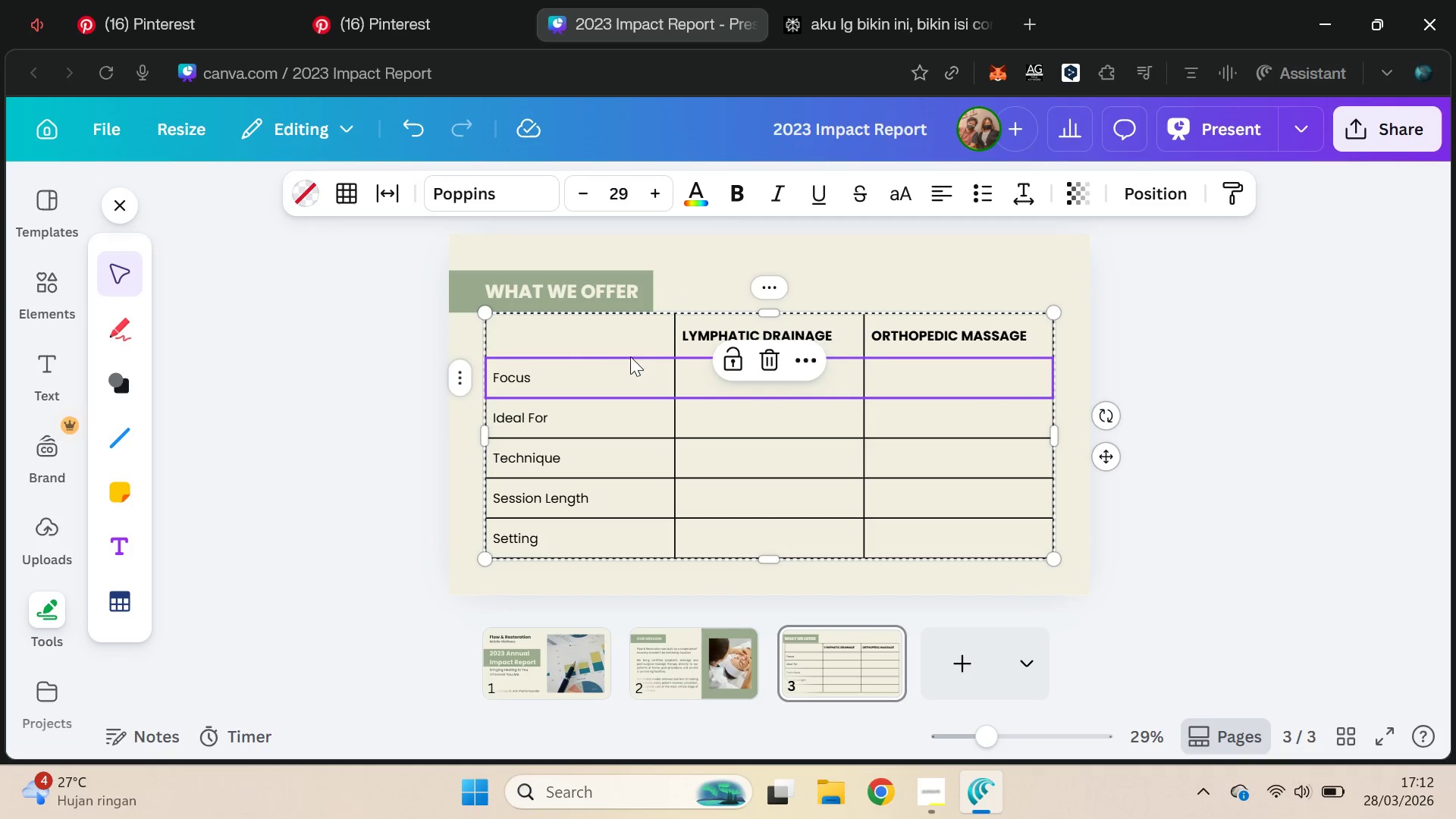 
left_click_drag(start_coordinate=[677, 369], to_coordinate=[679, 386])
 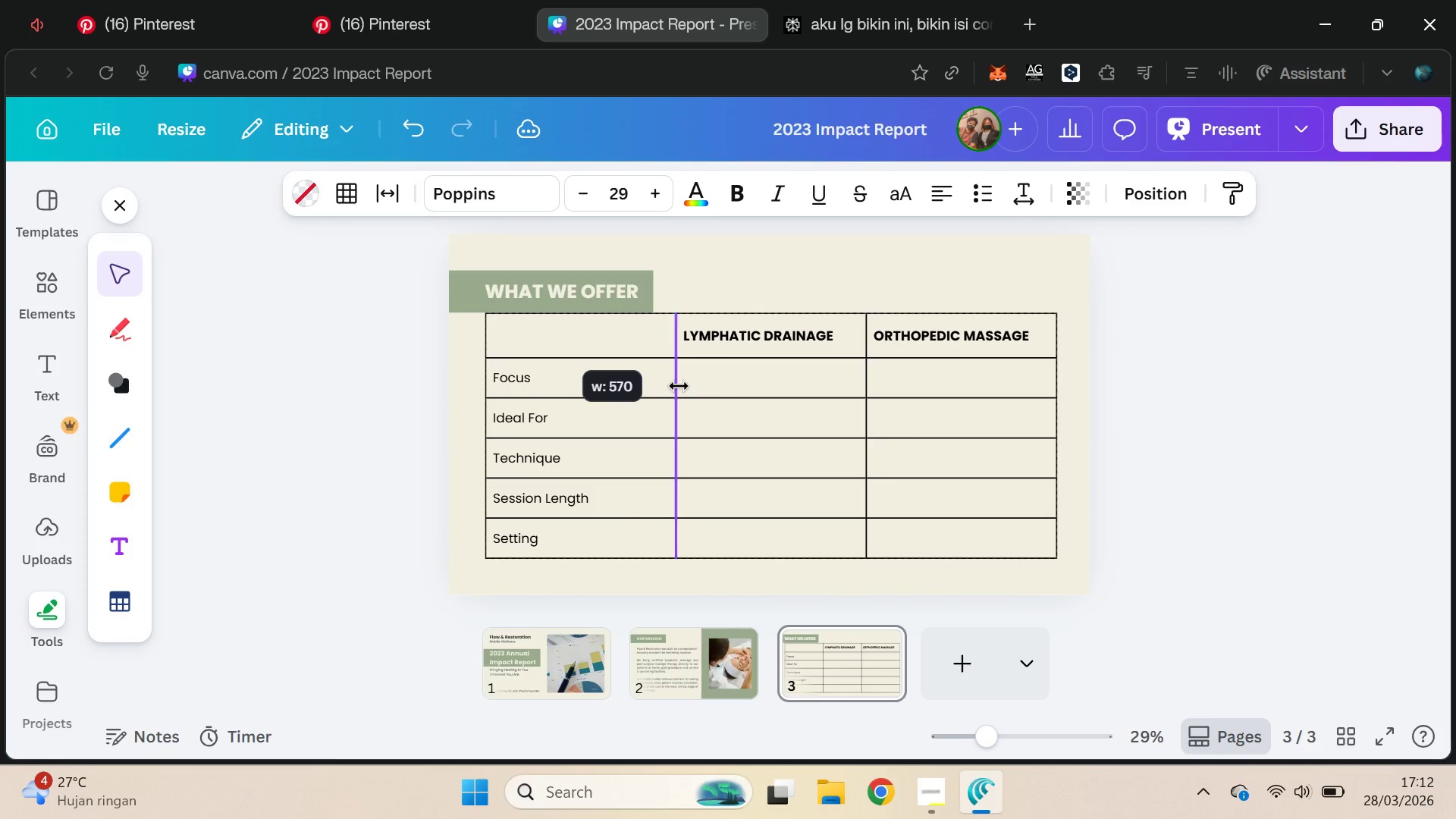 
key(Control+Z)
 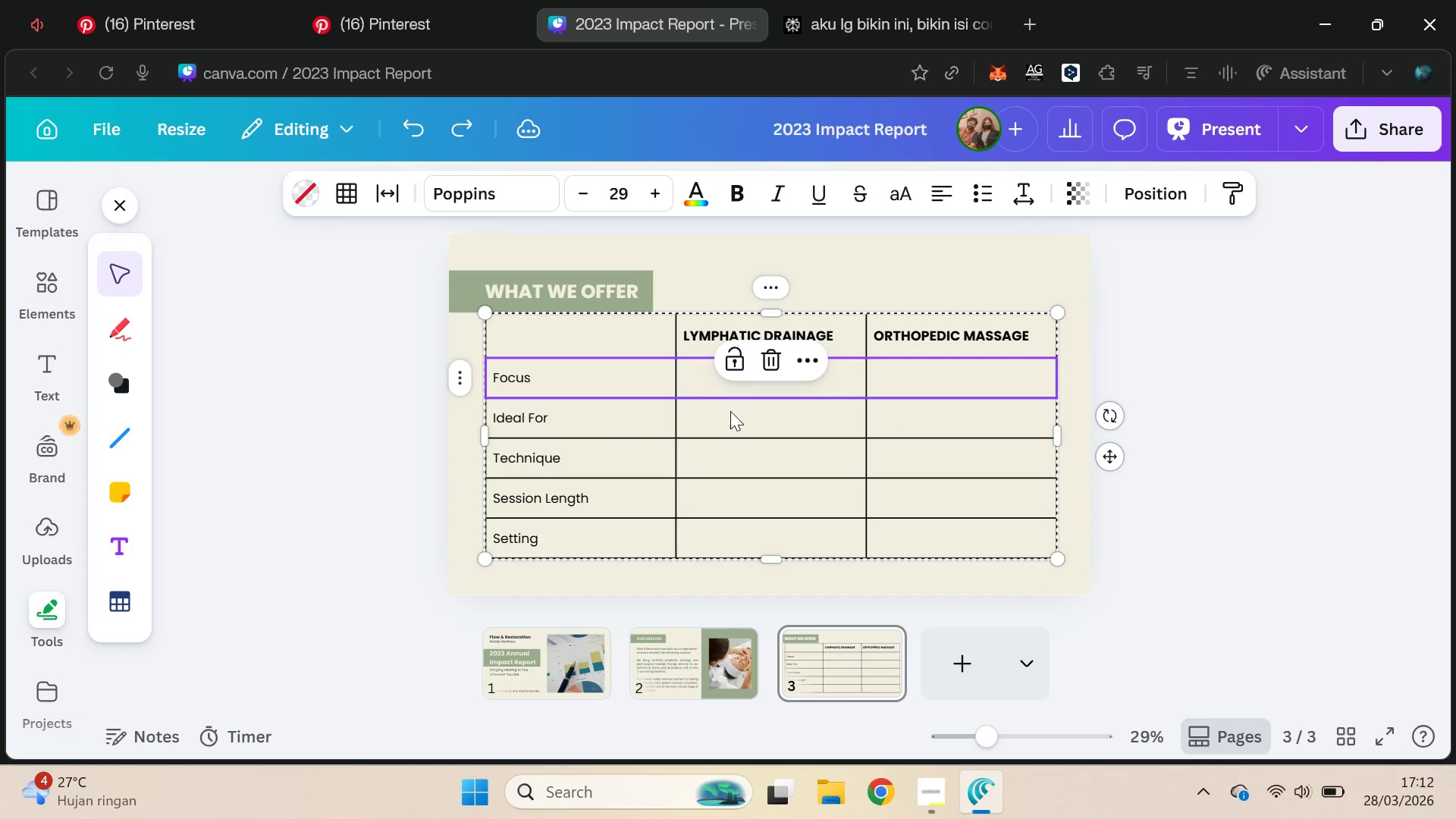 
left_click([730, 411])
 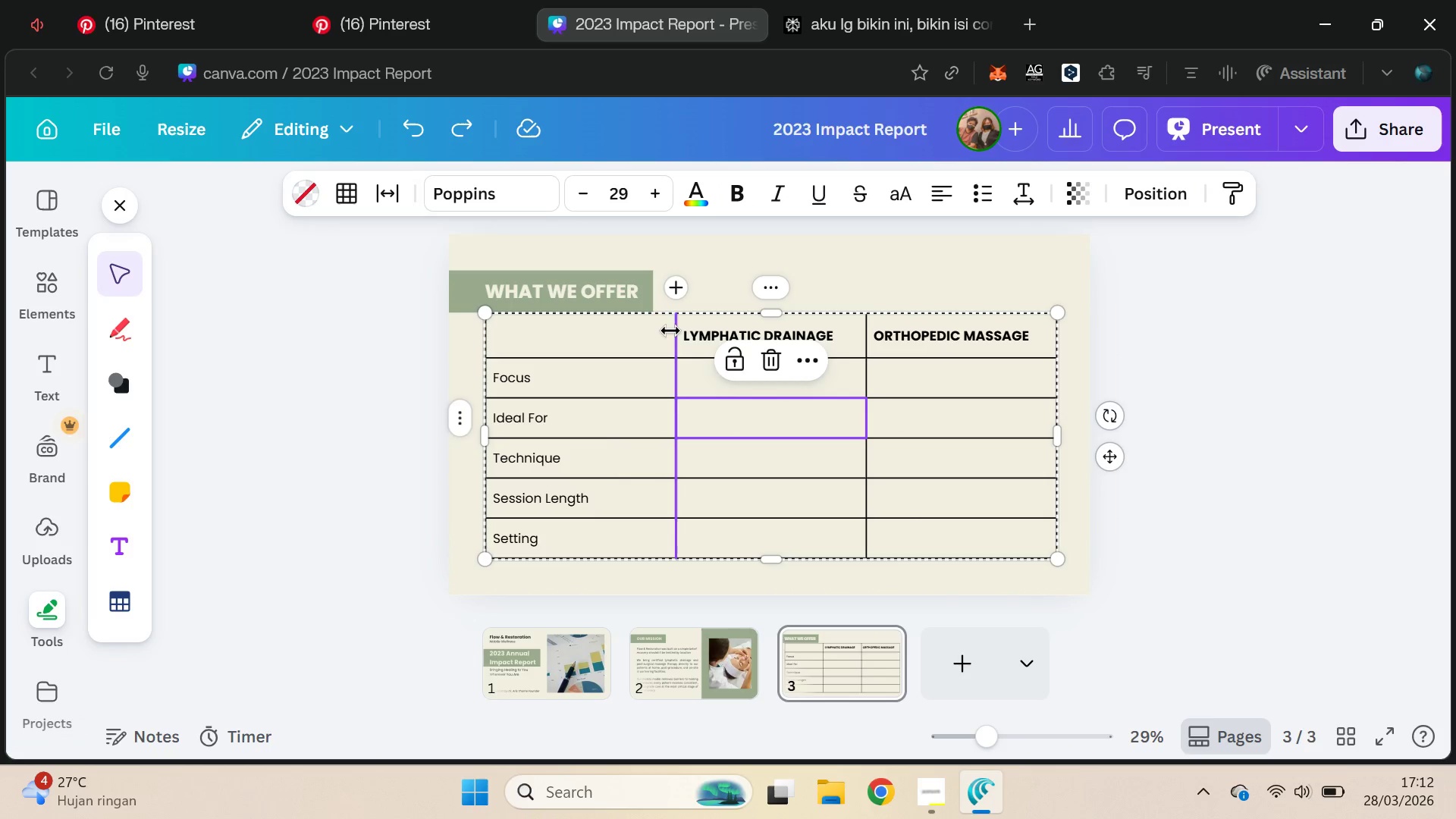 
left_click_drag(start_coordinate=[673, 331], to_coordinate=[640, 339])
 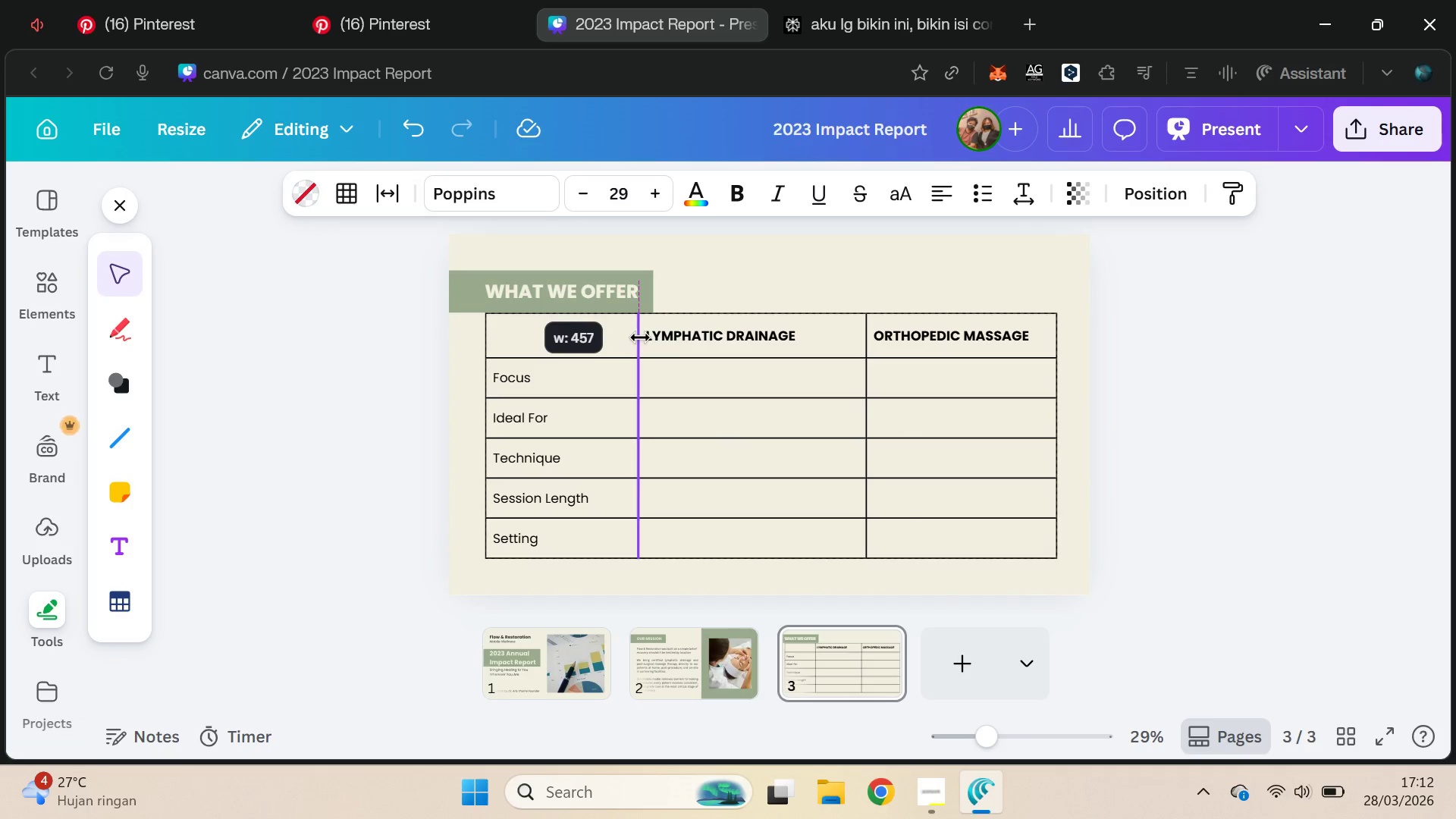 
key(Control+Z)
 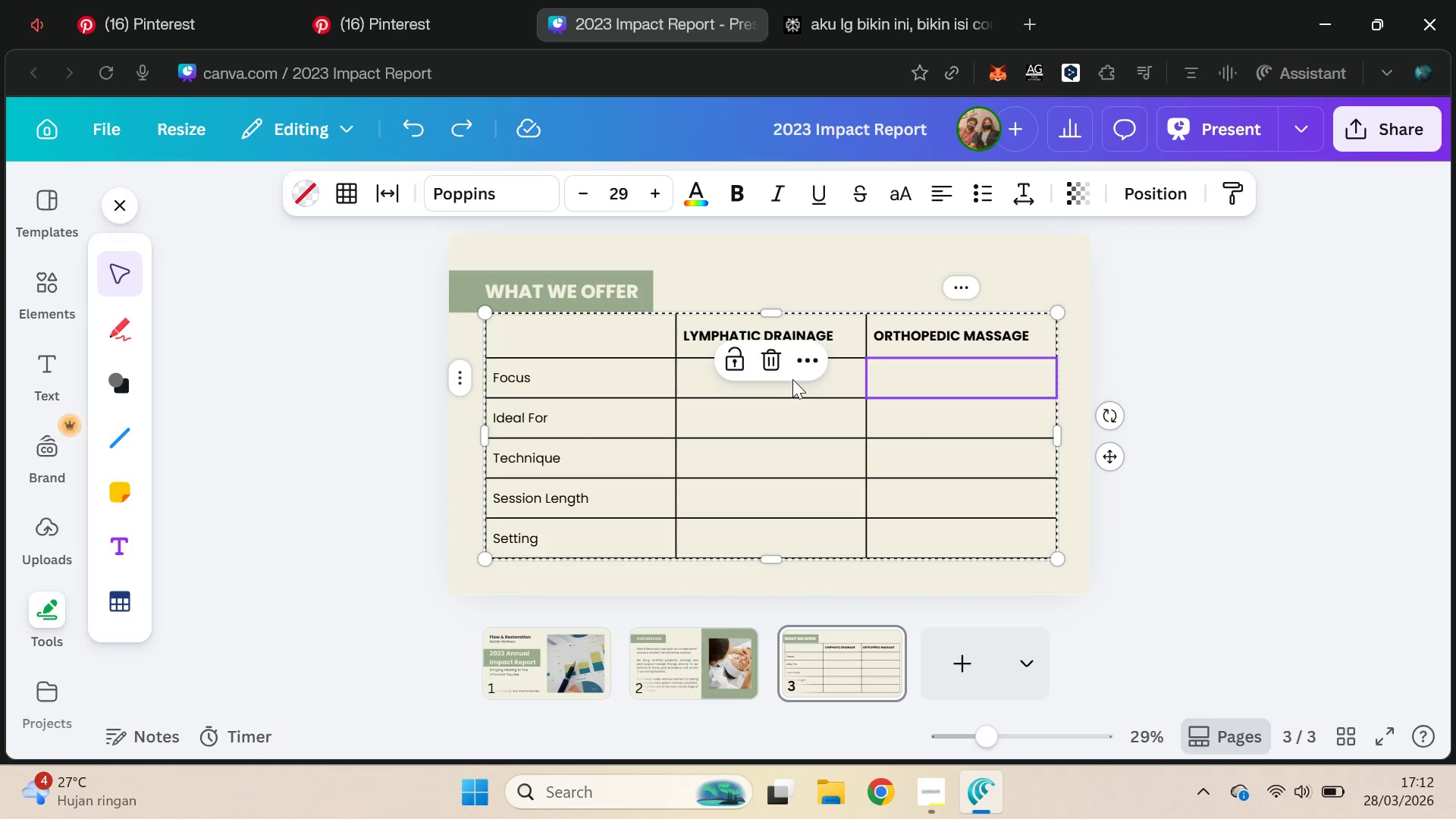 
left_click([576, 395])
 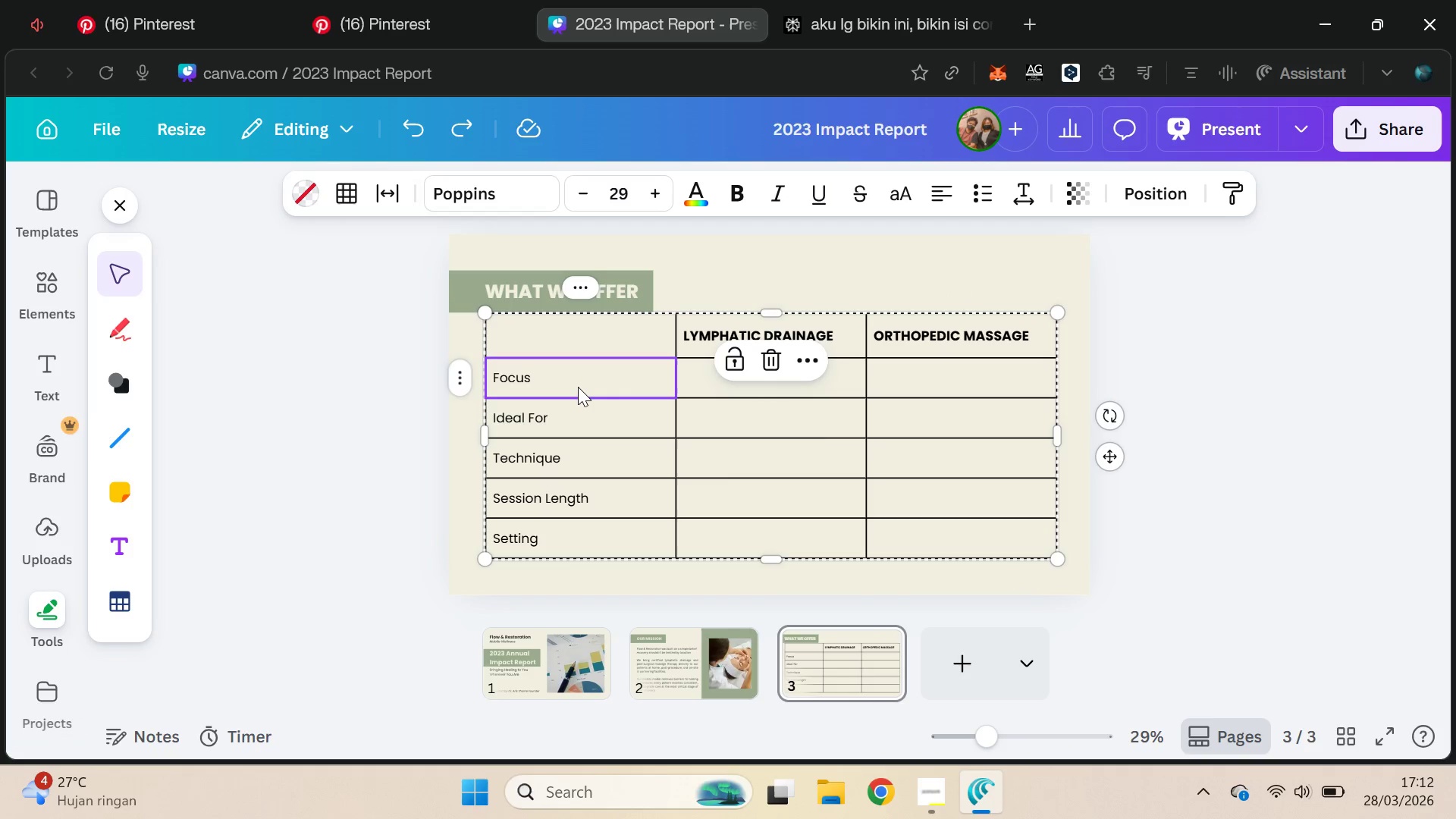 
hold_key(key=ShiftLeft, duration=0.69)
 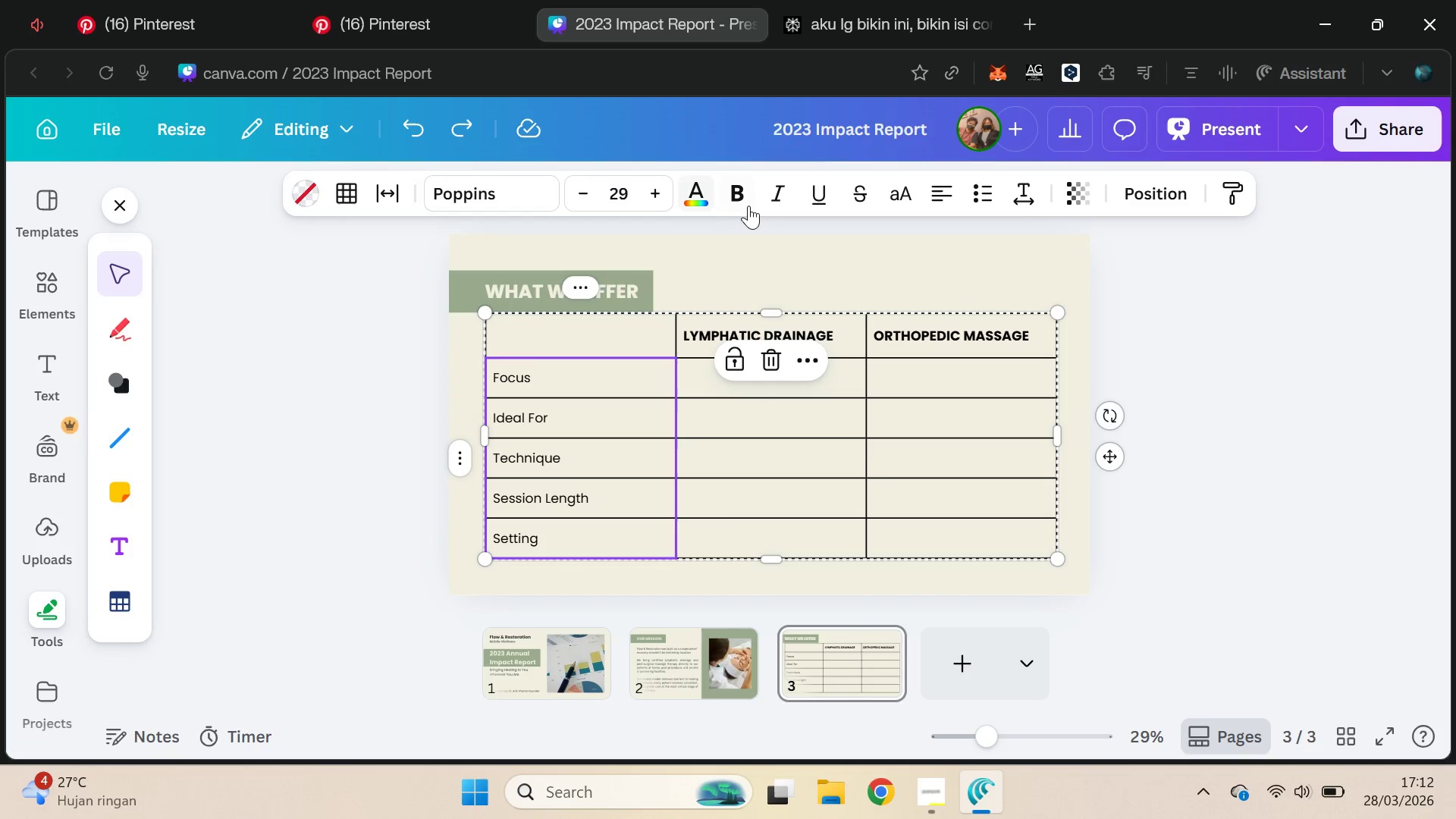 
left_click([752, 206])
 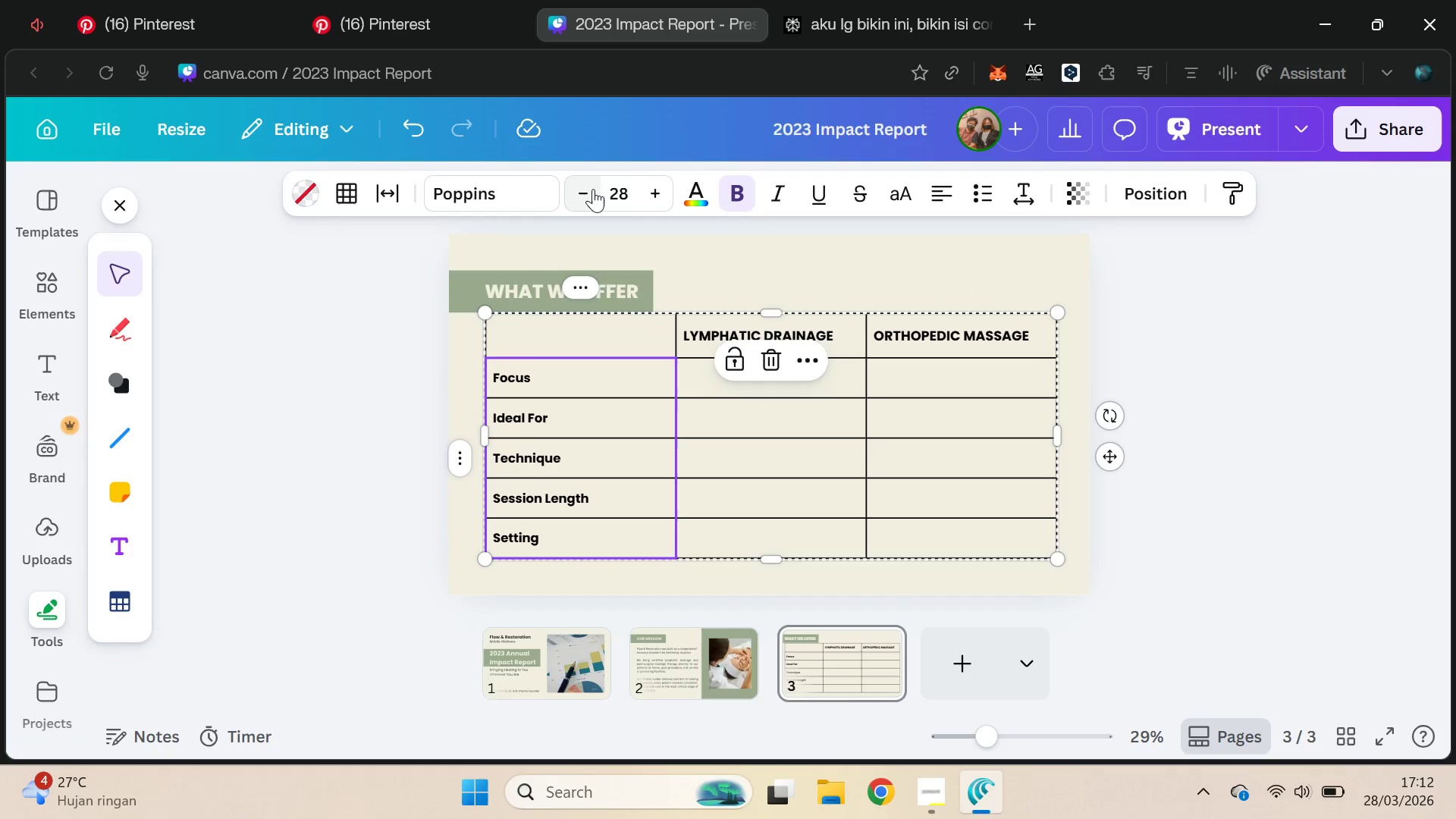 
double_click([659, 199])
 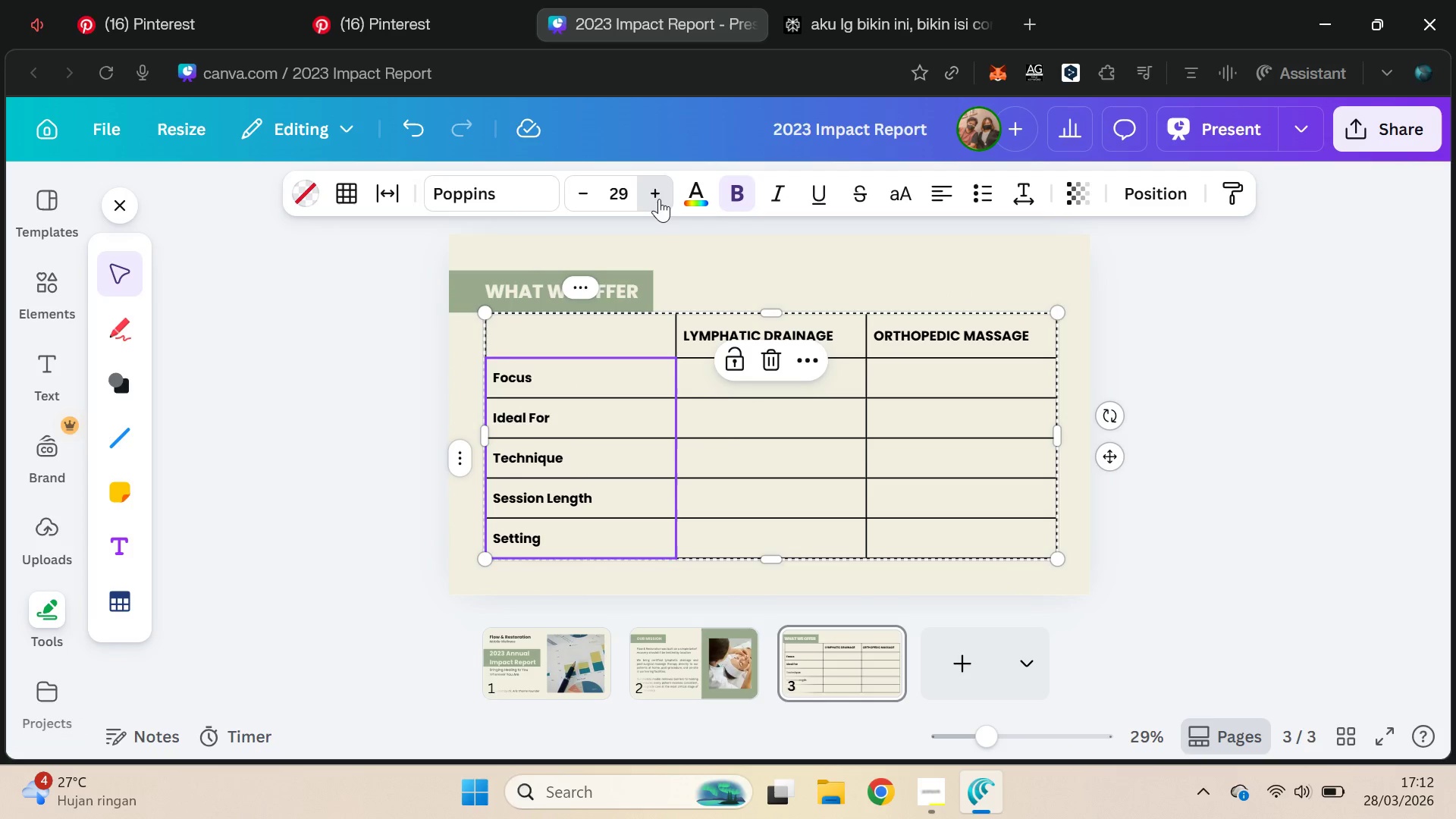 
triple_click([659, 199])
 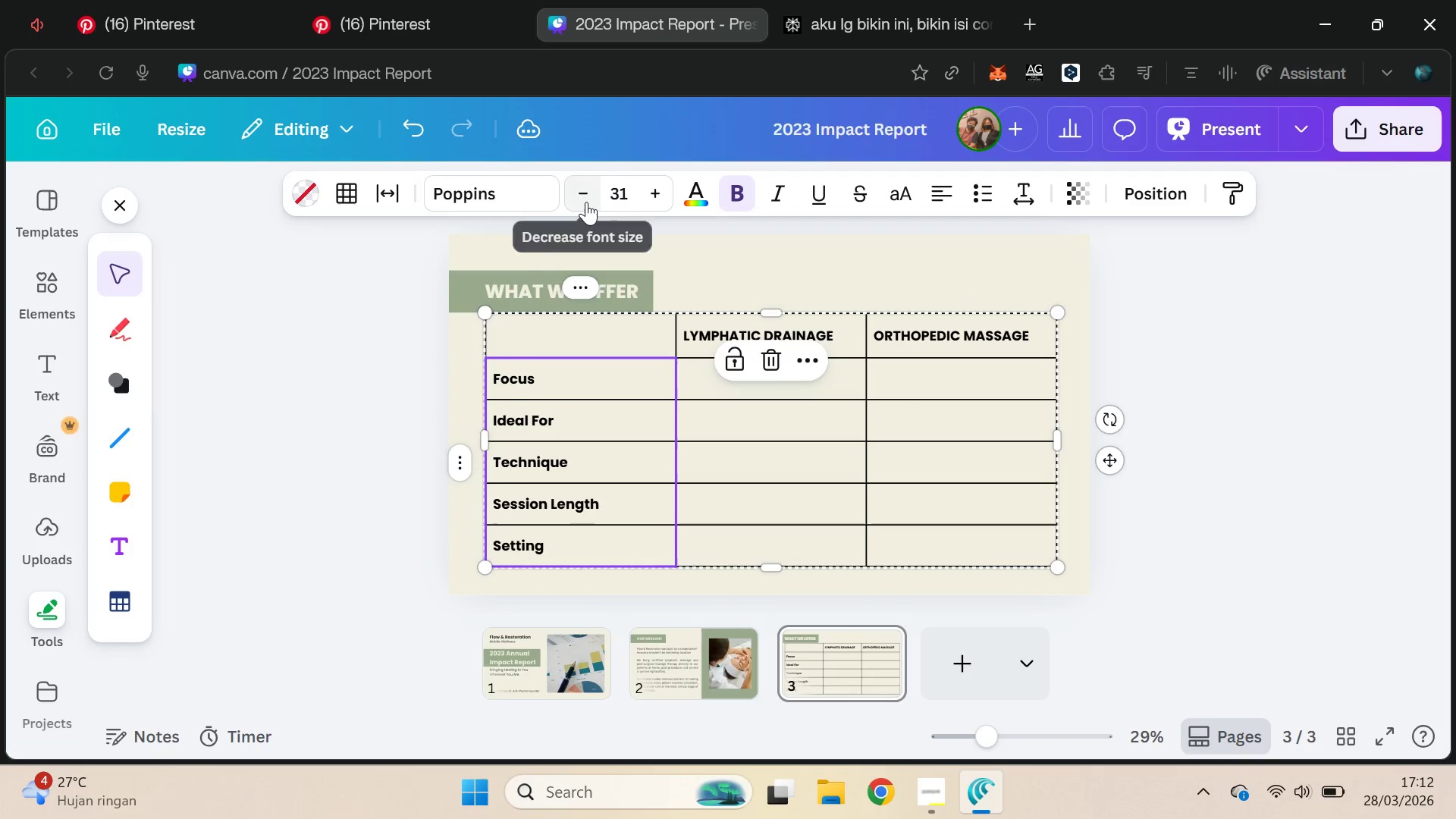 
double_click([586, 202])
 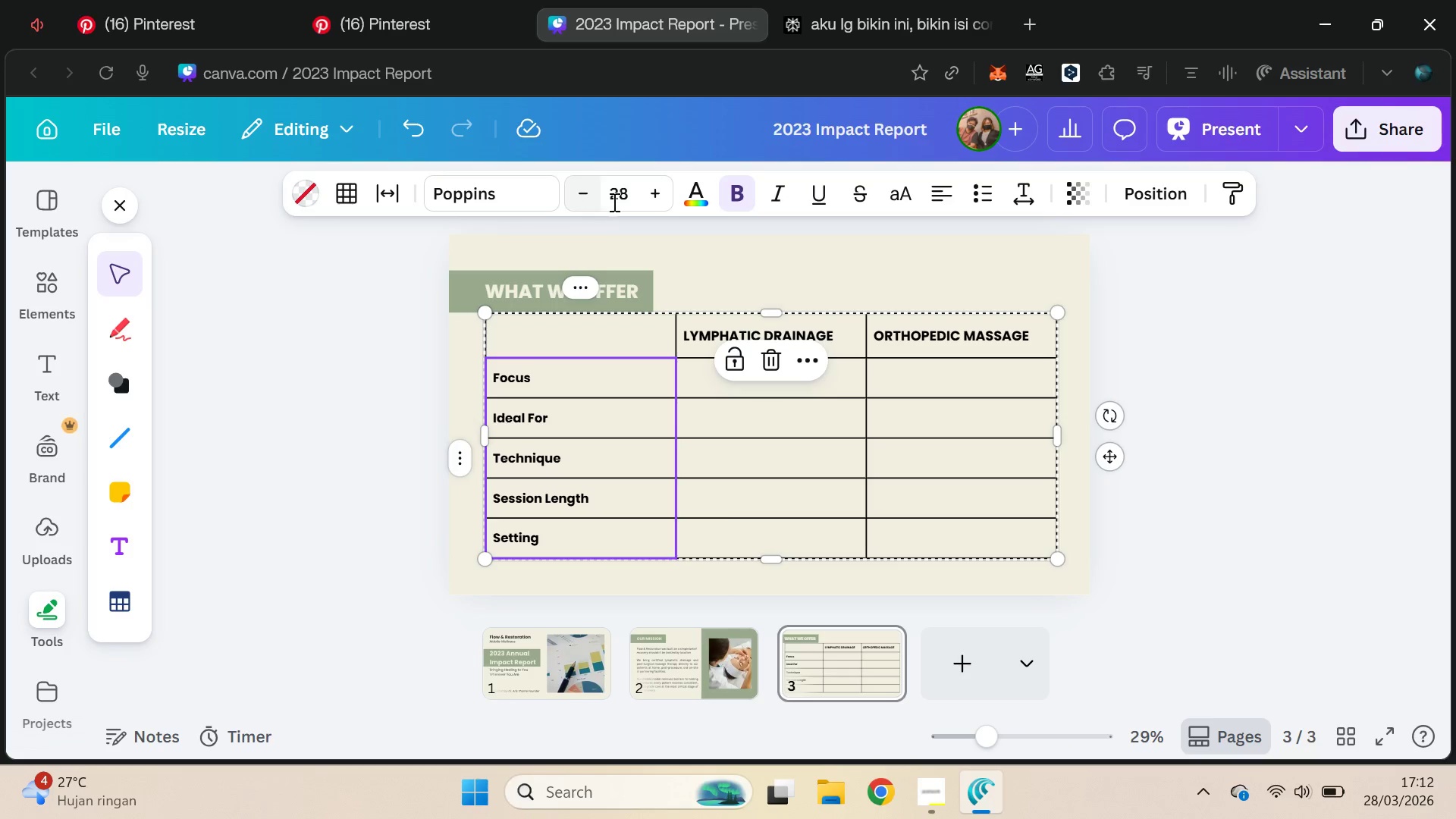 
left_click([644, 198])
 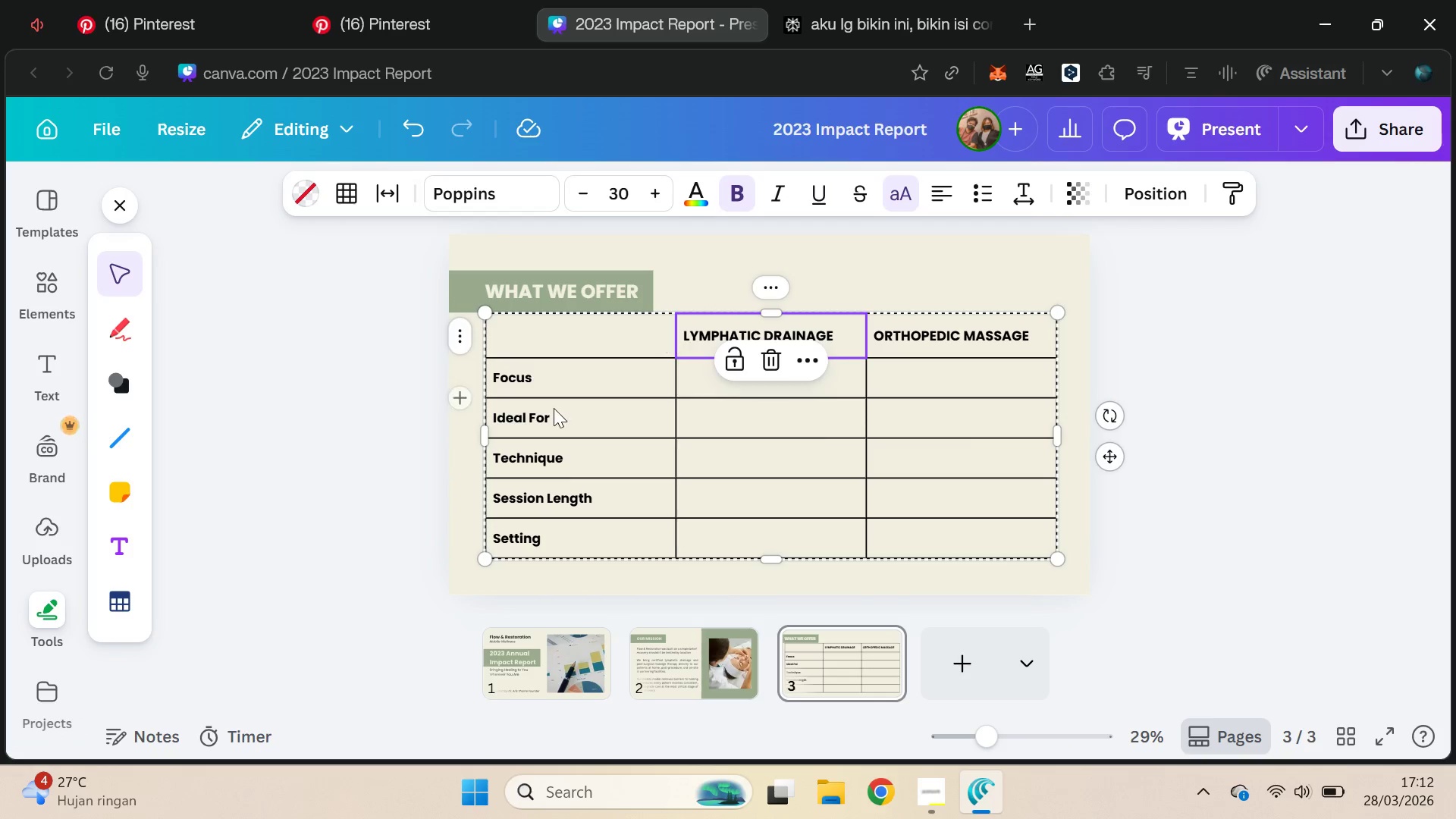 
hold_key(key=ShiftLeft, duration=0.53)
left_click([558, 535])
 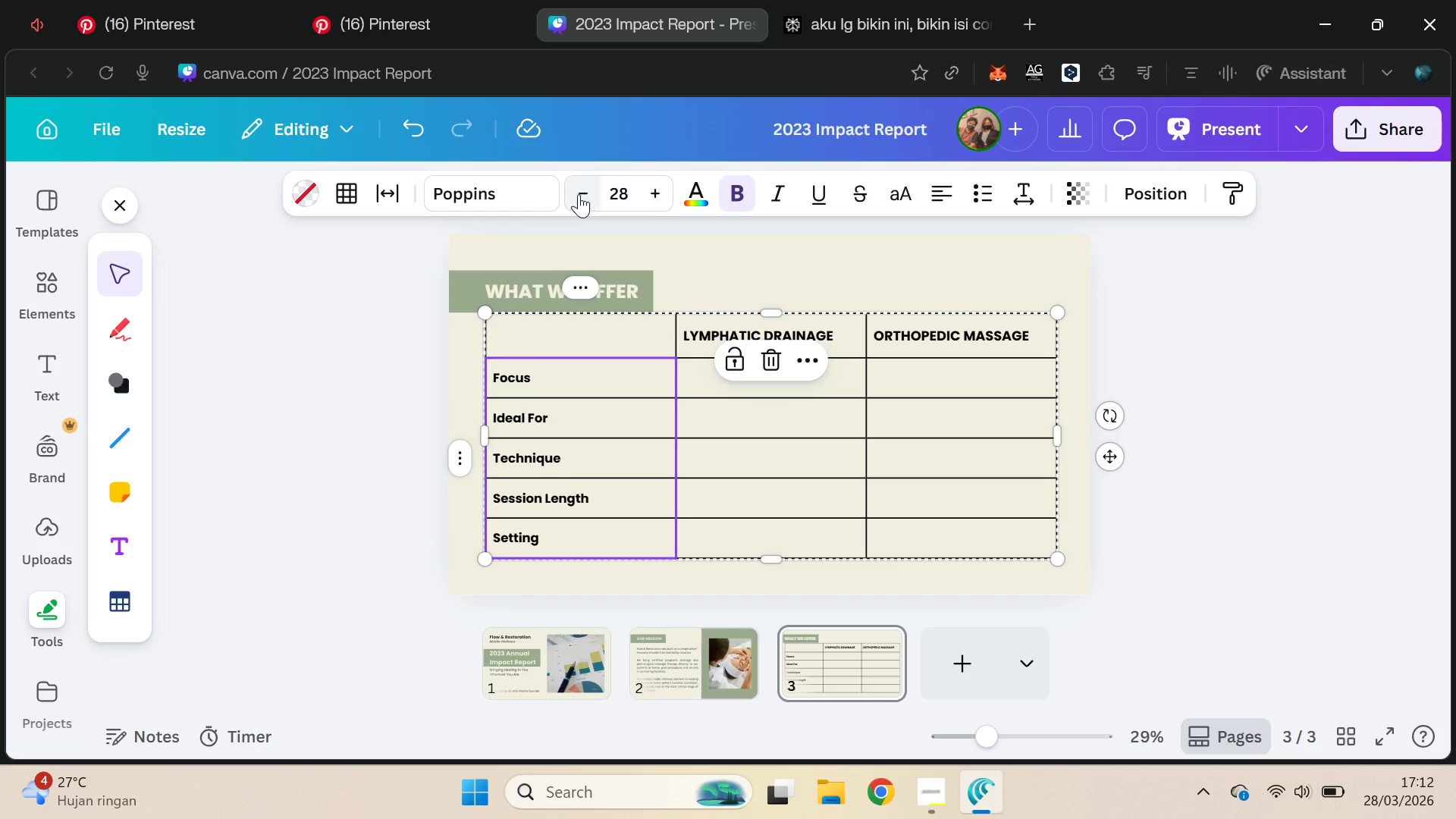 
triple_click([579, 193])
 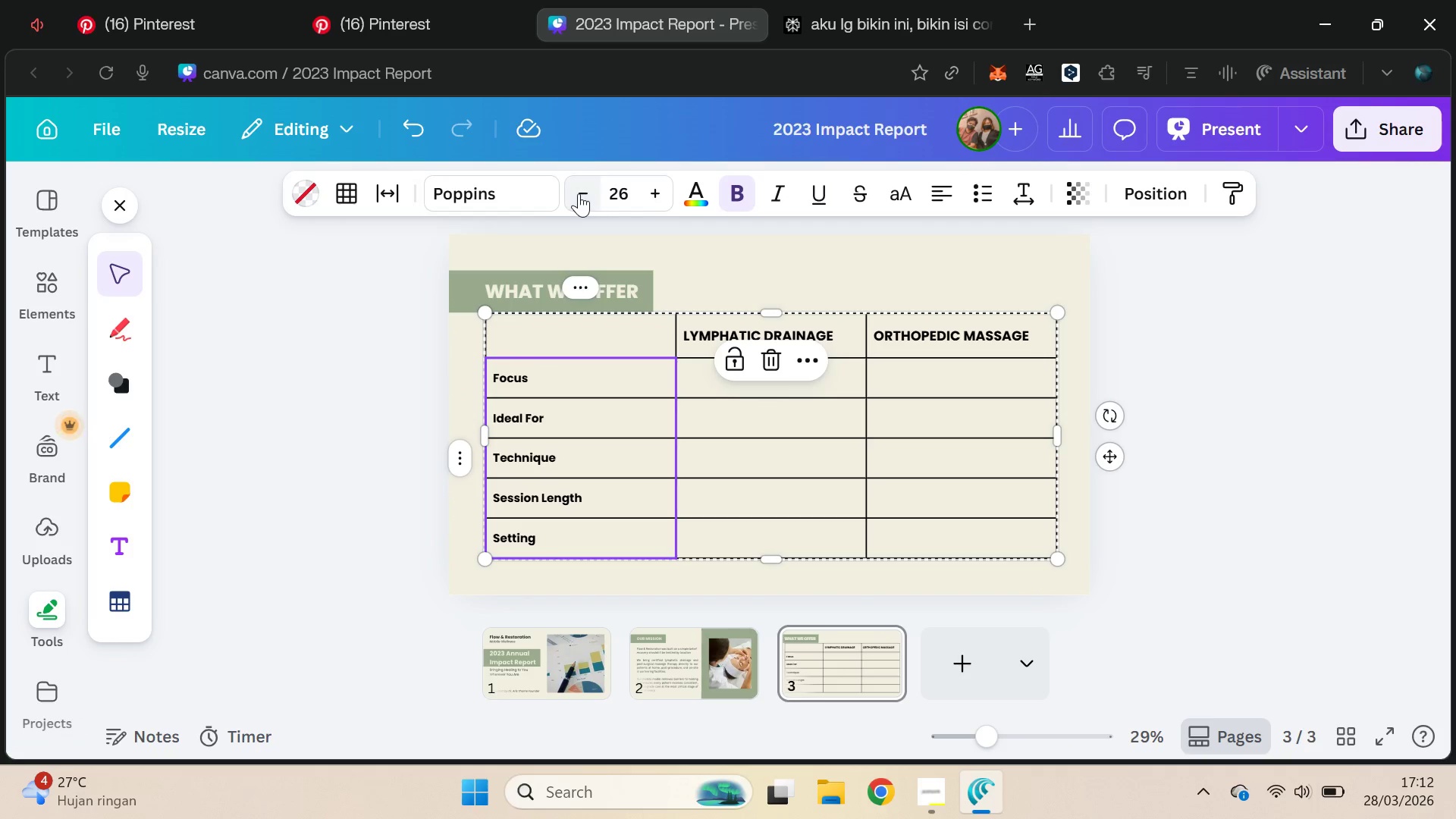 
triple_click([579, 193])
 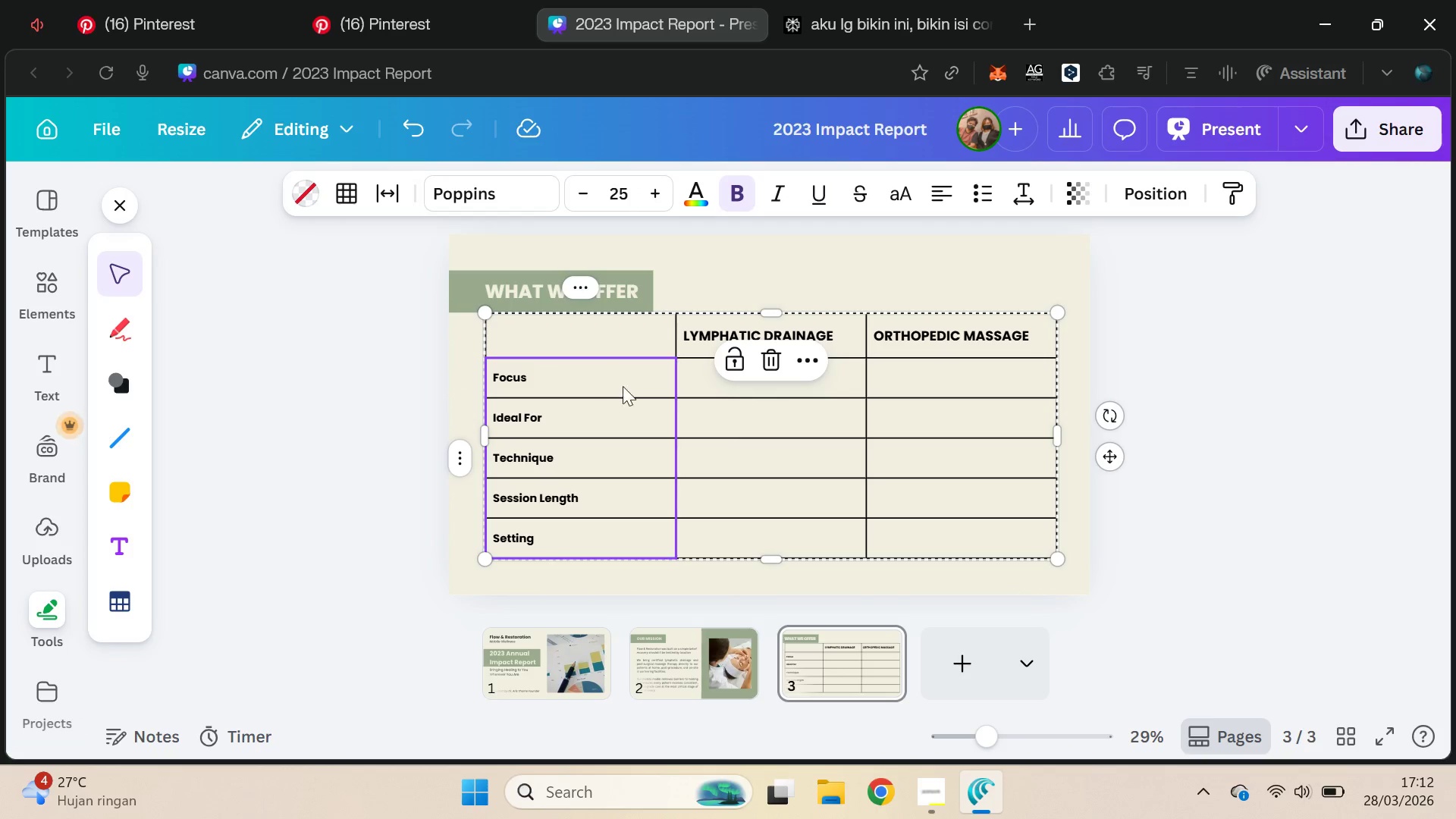 
key(Control+Z)
 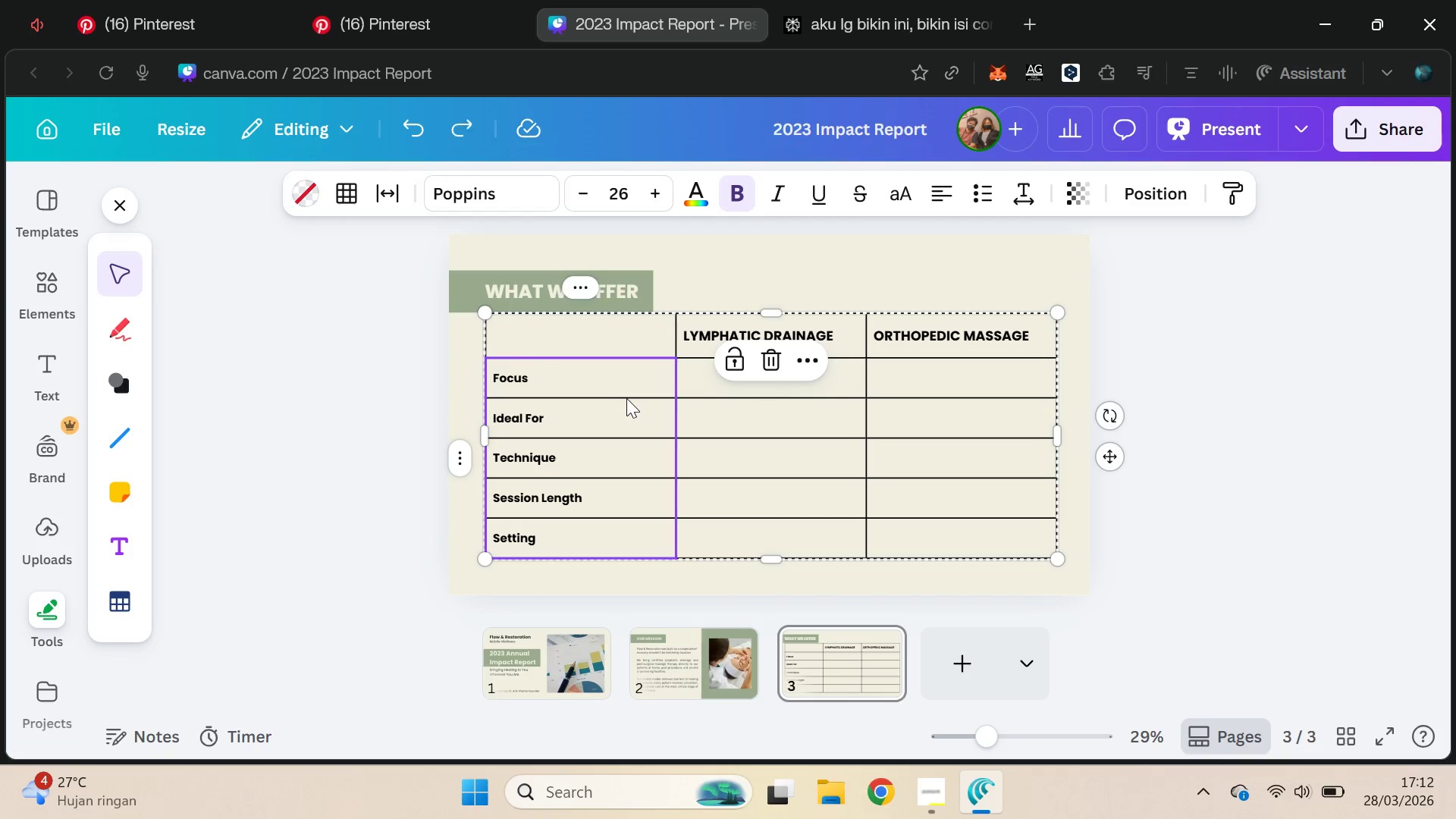 
key(Control+Z)
 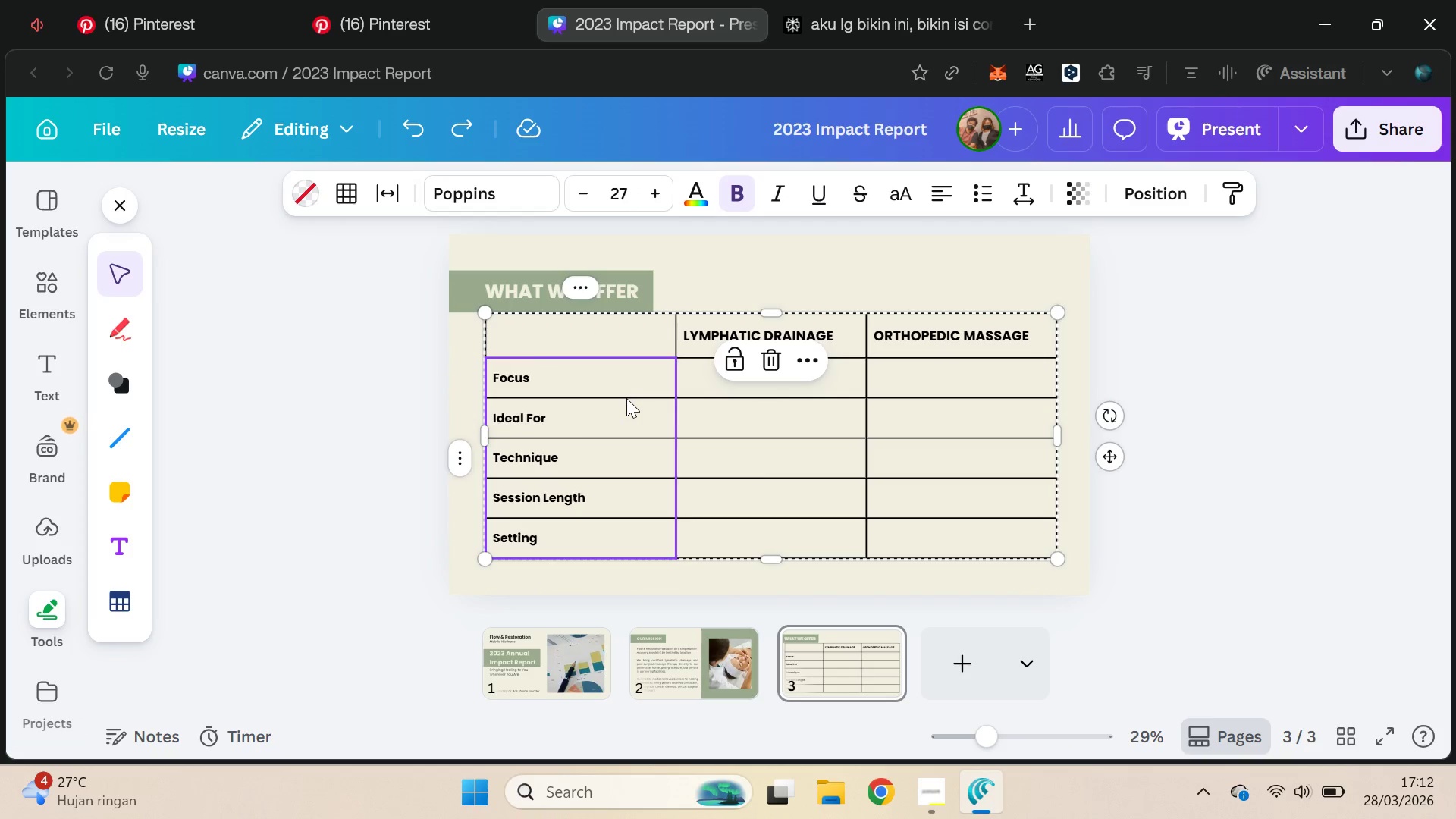 
key(Control+Z)
 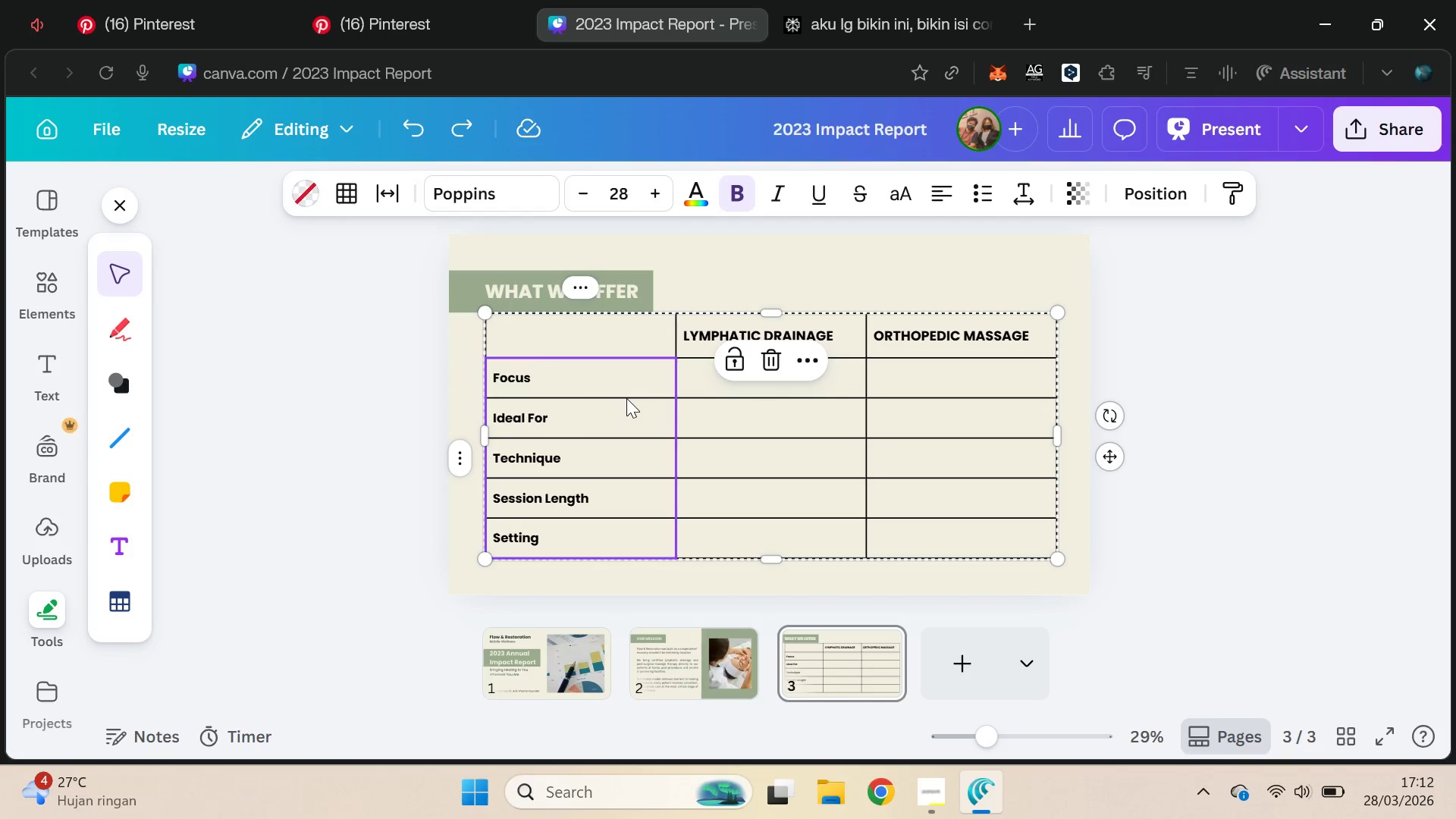 
key(Control+Z)
 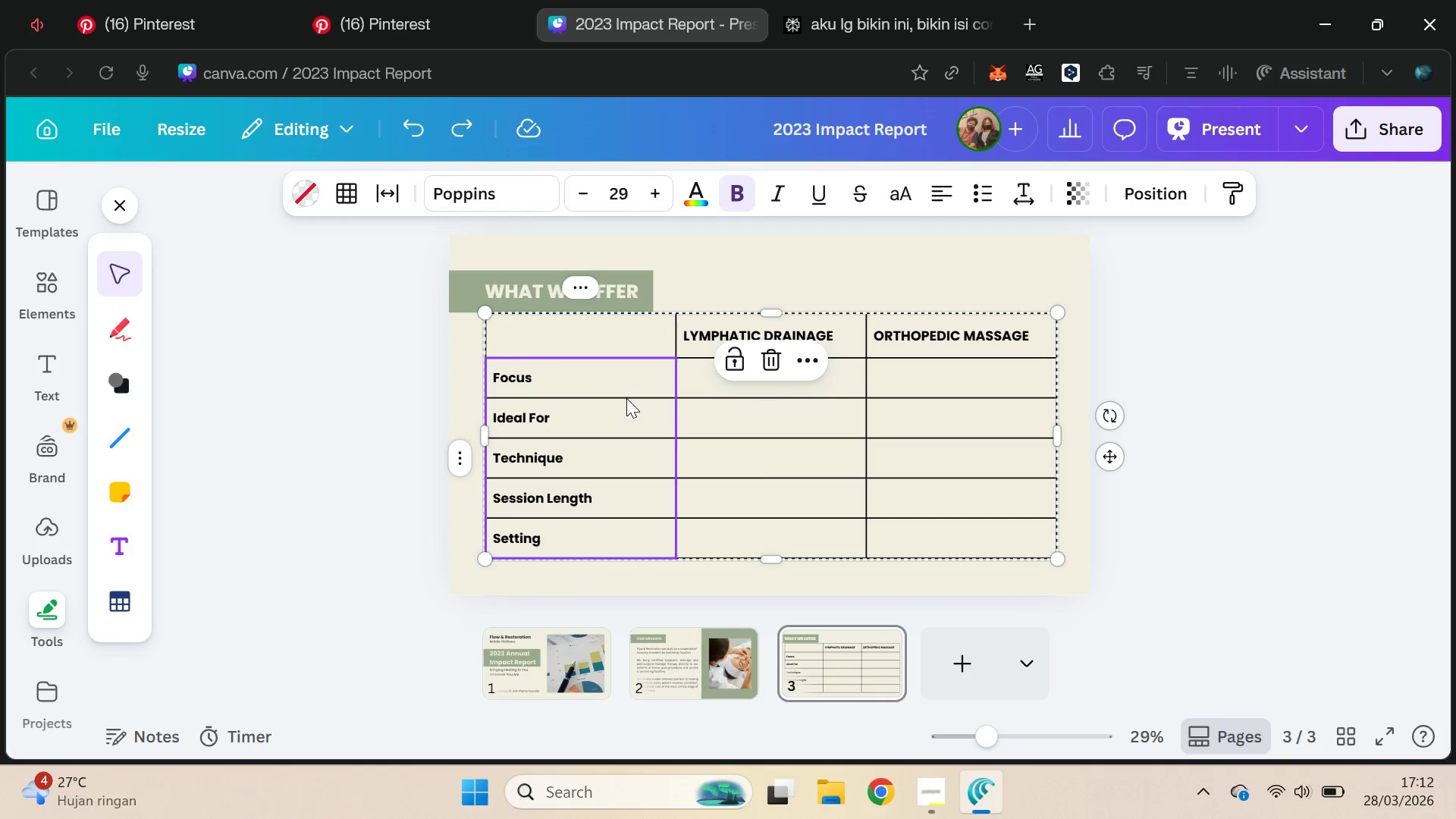 
key(Control+Z)
 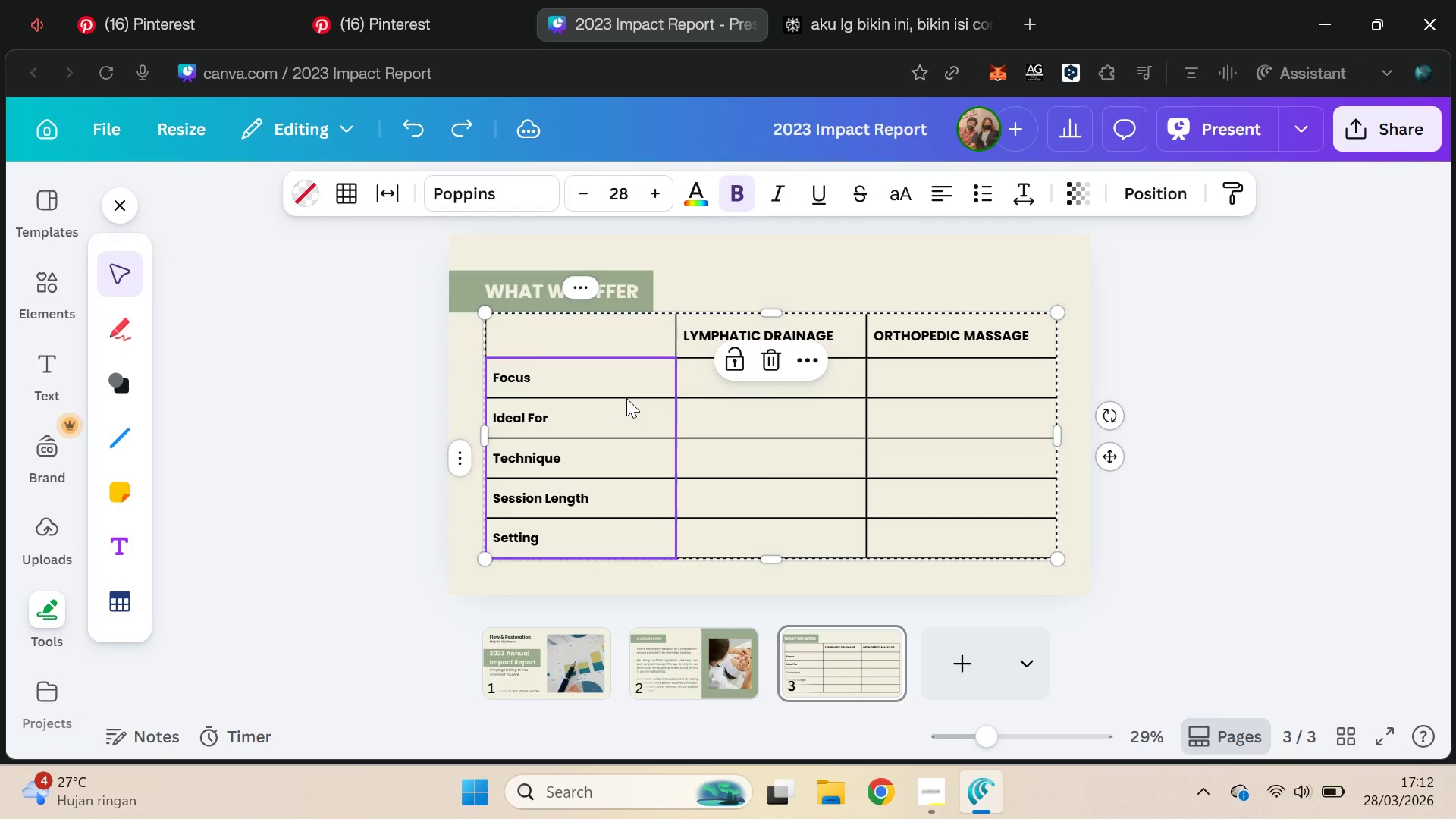 
key(Control+Z)
 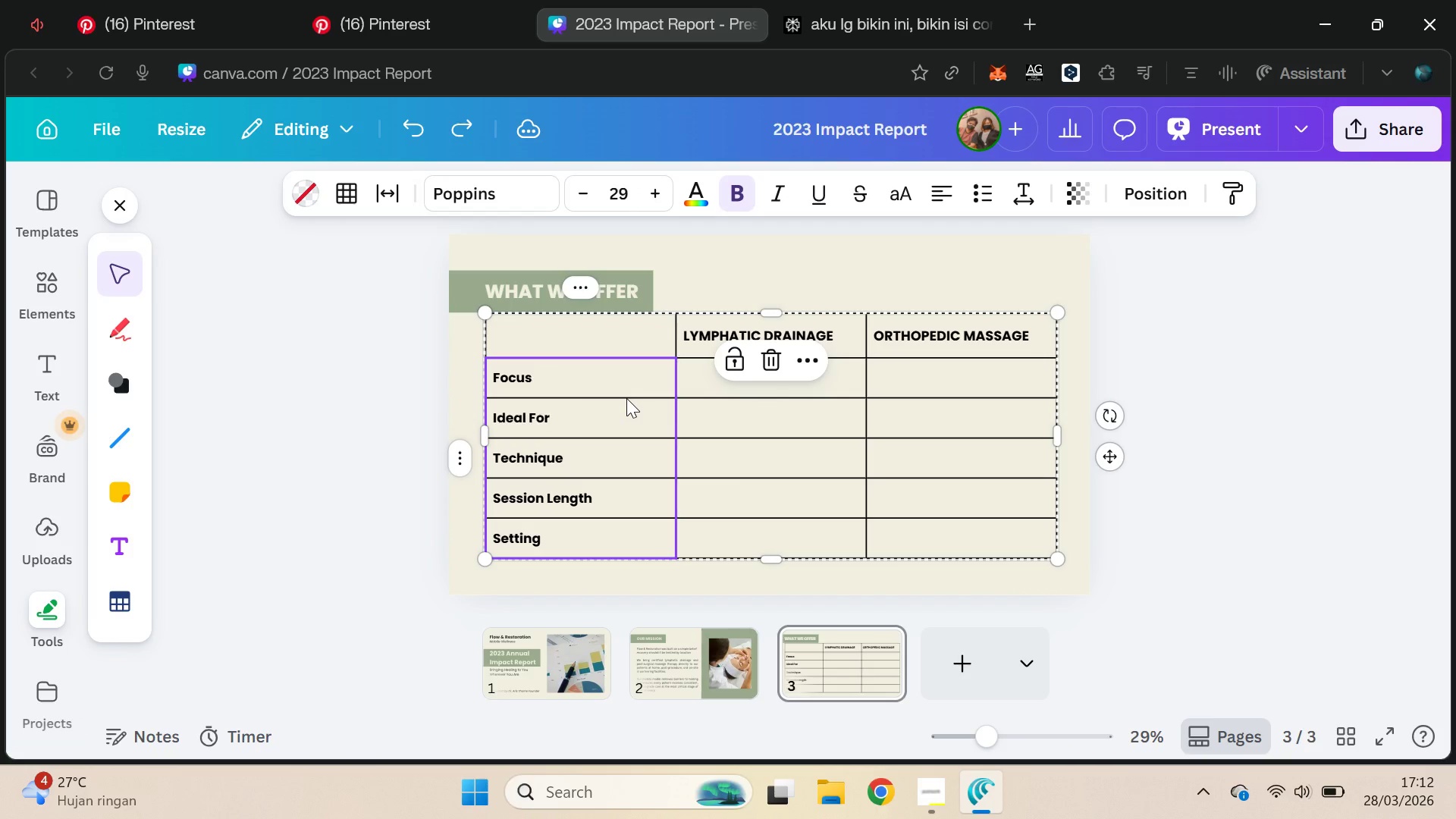 
key(Control+Z)
 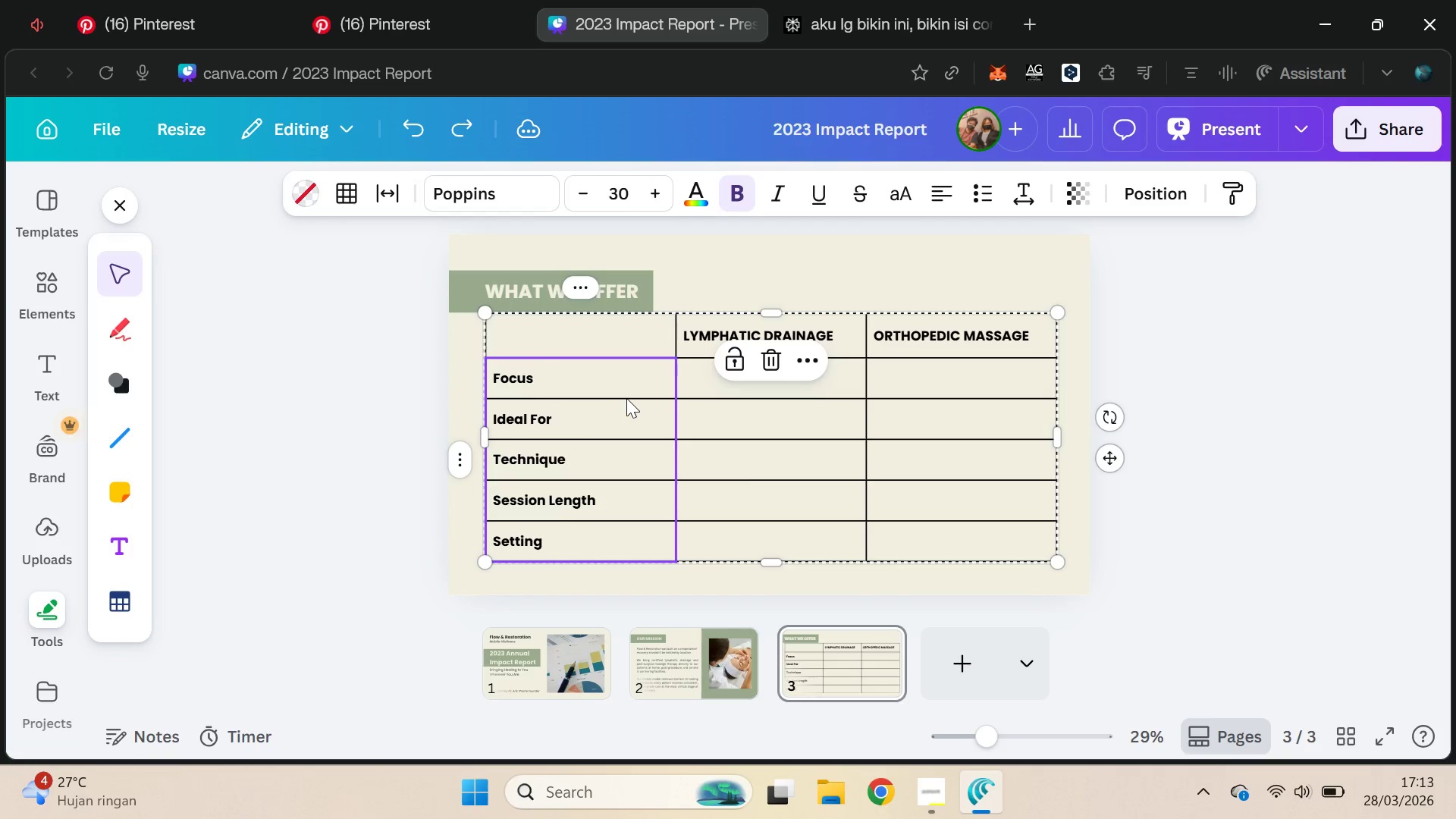 
key(Control+Z)
 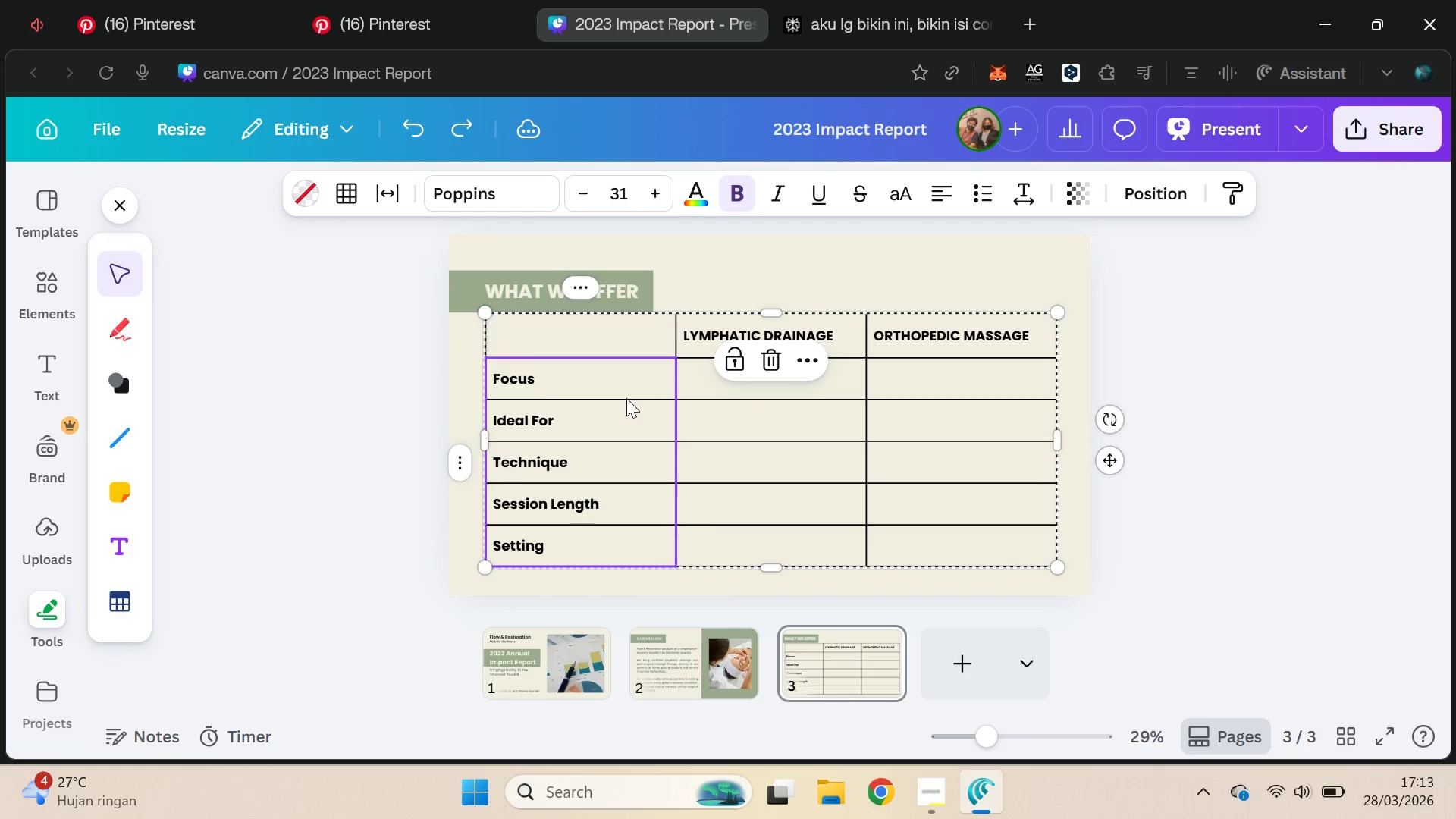 
key(Control+Shift+Z)
 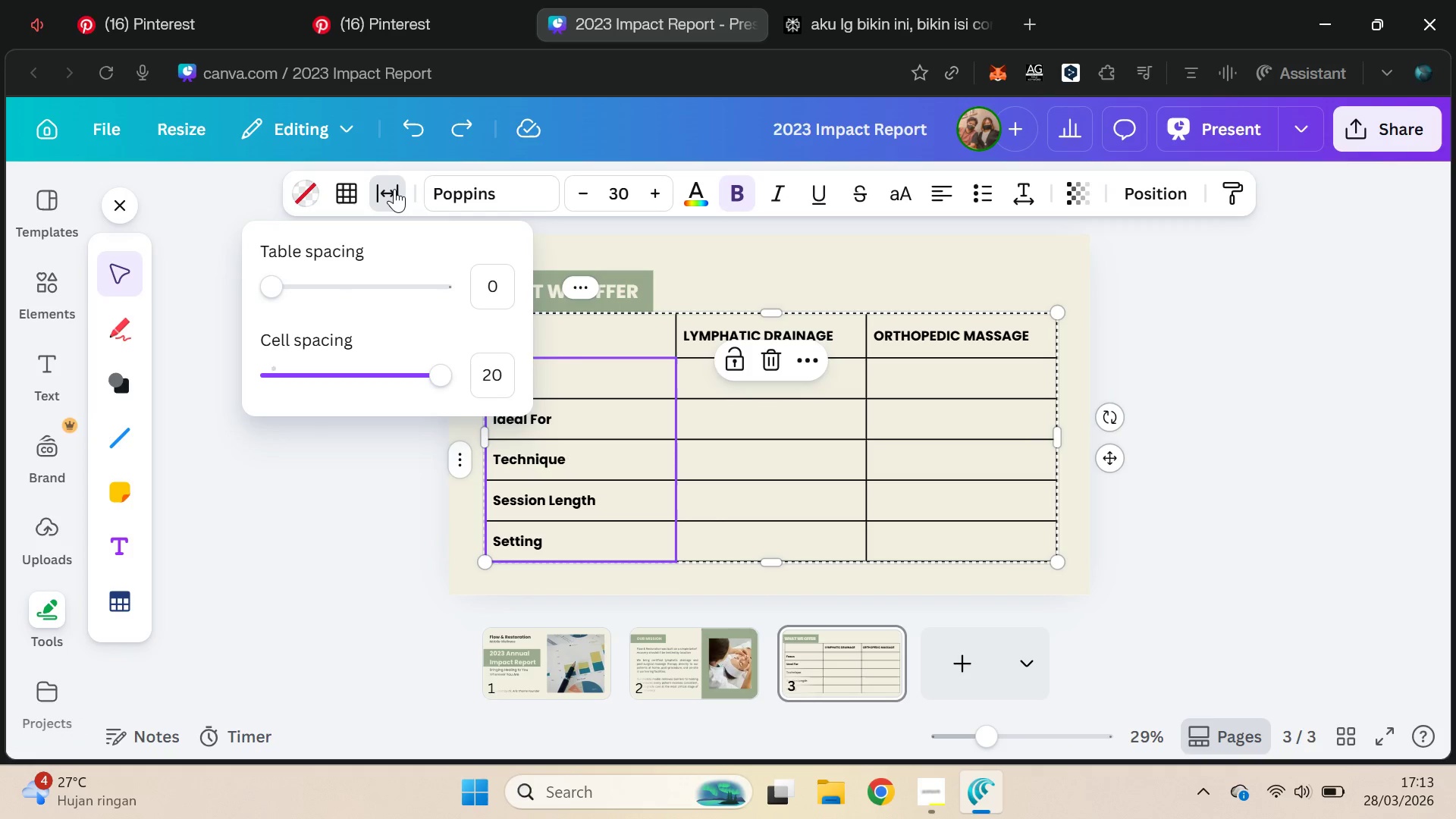 
left_click_drag(start_coordinate=[279, 281], to_coordinate=[239, 286])
 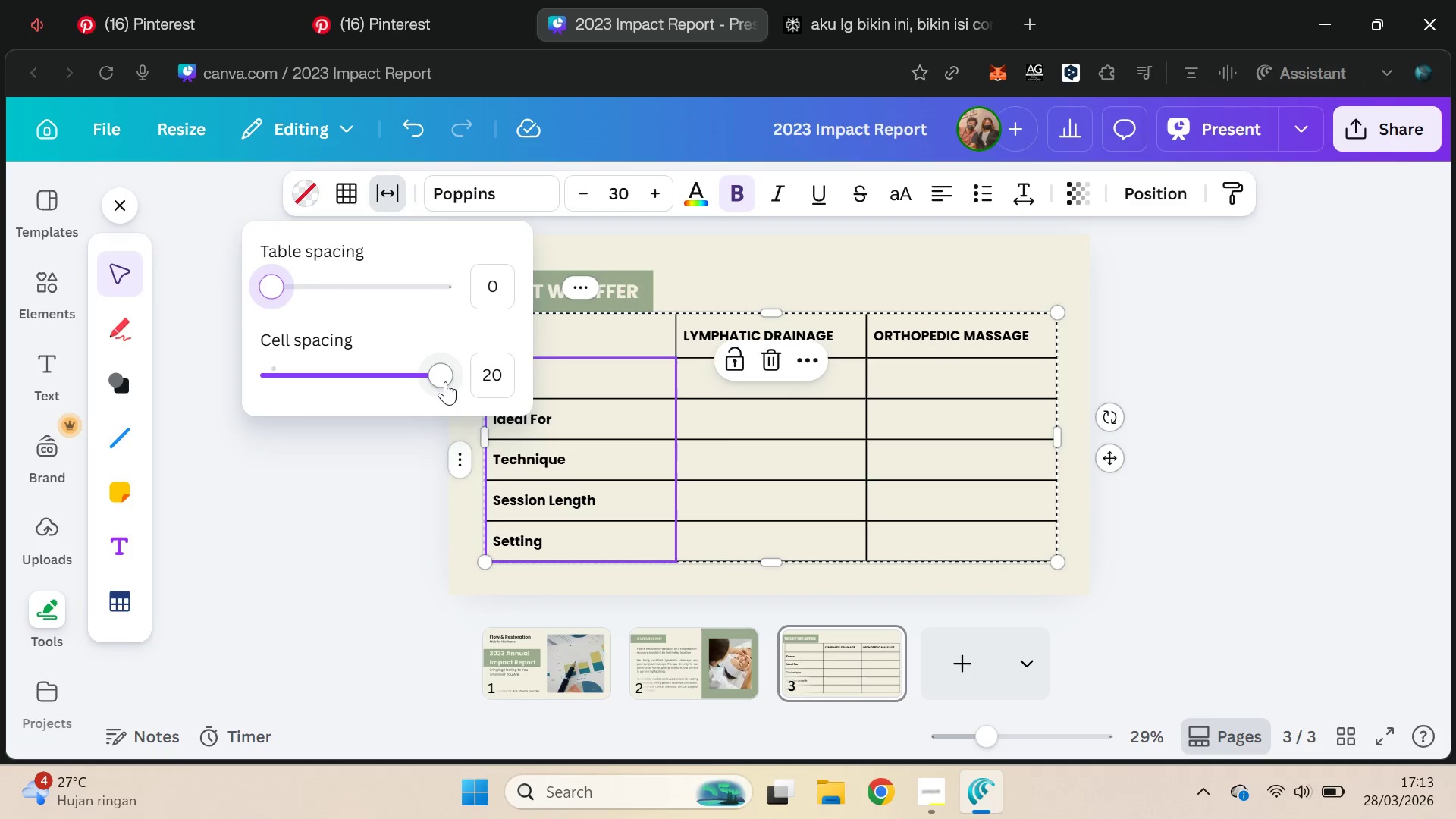 
left_click_drag(start_coordinate=[431, 381], to_coordinate=[345, 380])
 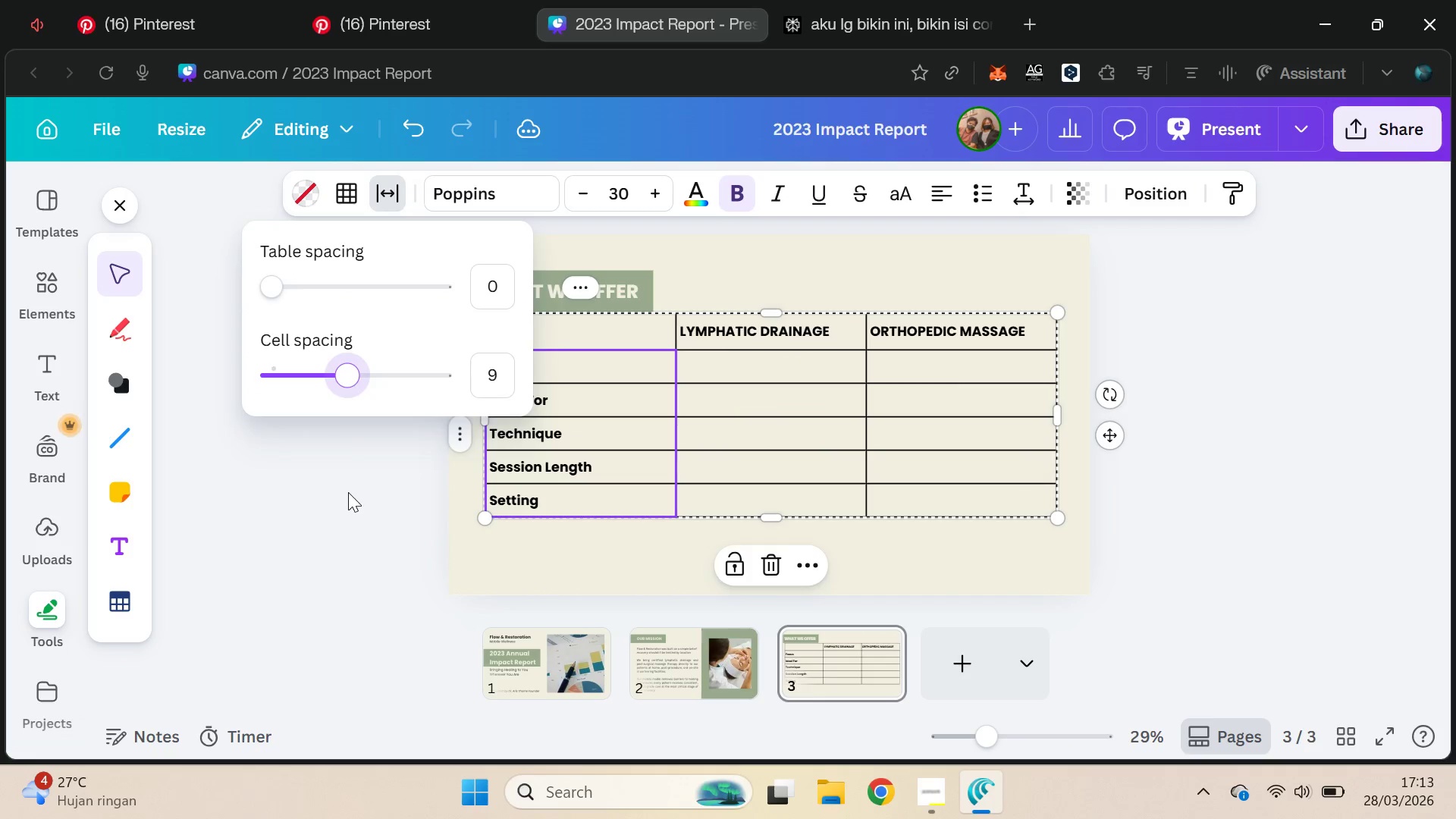 
left_click([348, 492])
 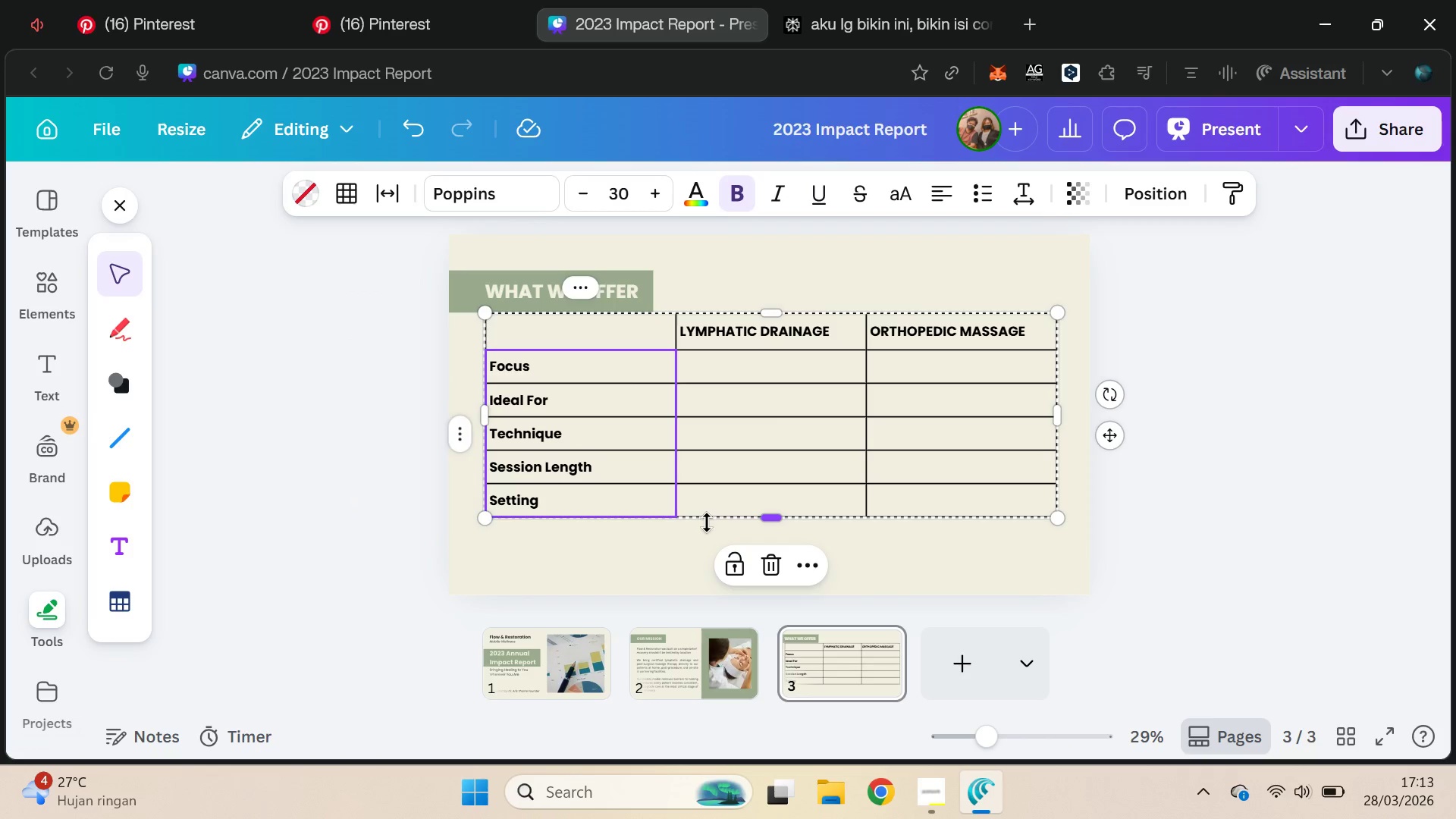 
left_click([706, 522])
 